 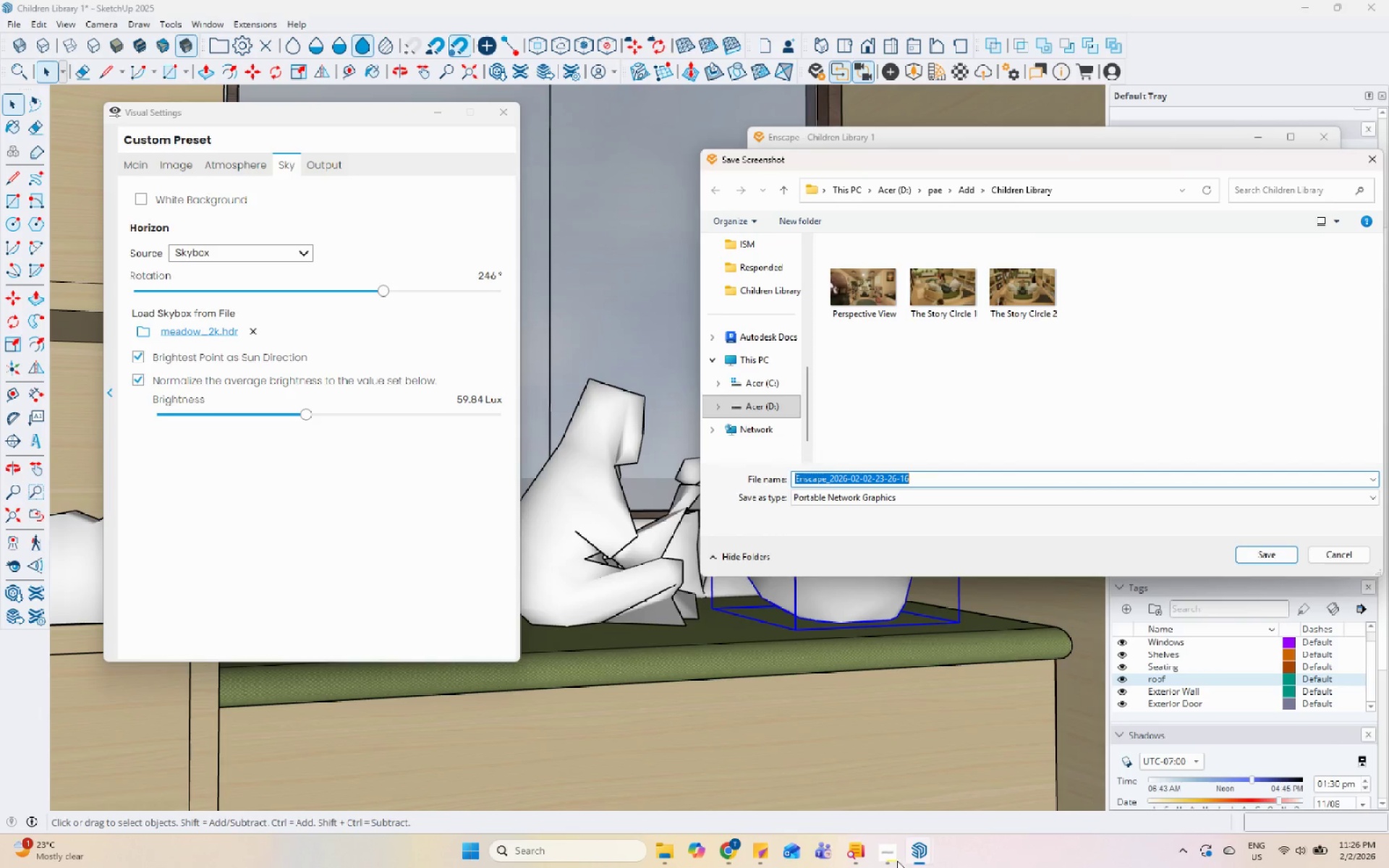 
key(Control+V)
 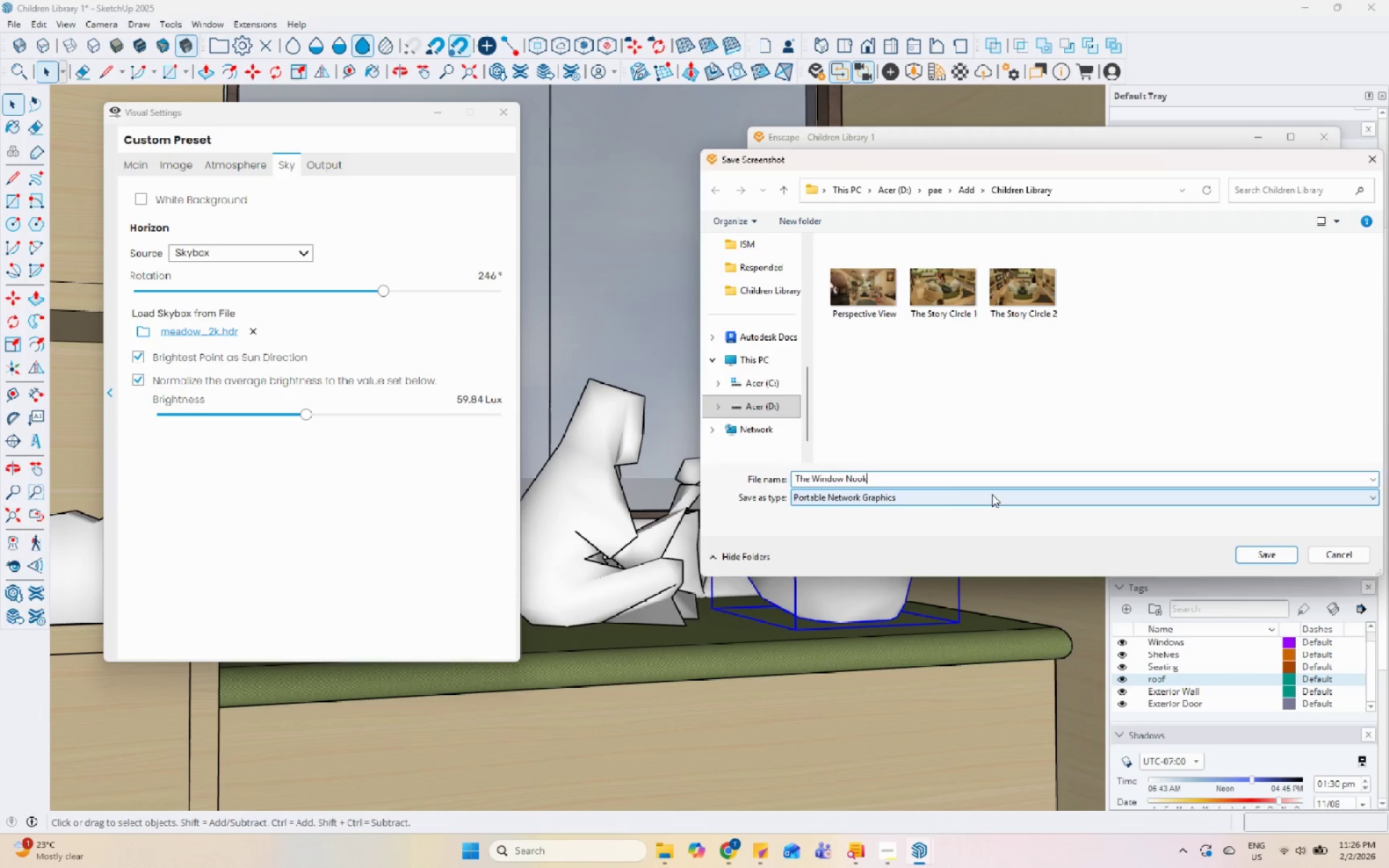 
key(Space)
 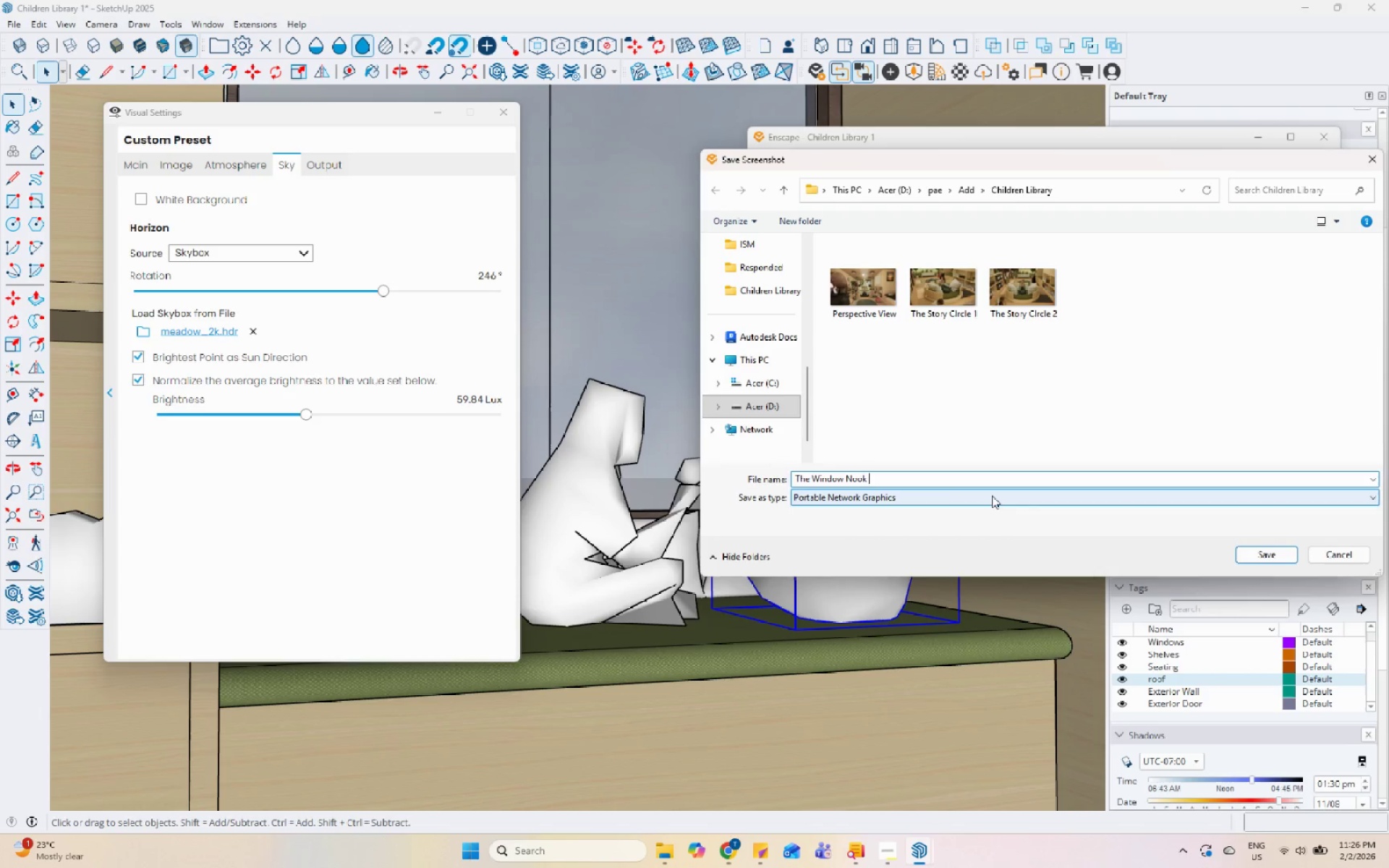 
key(1)
 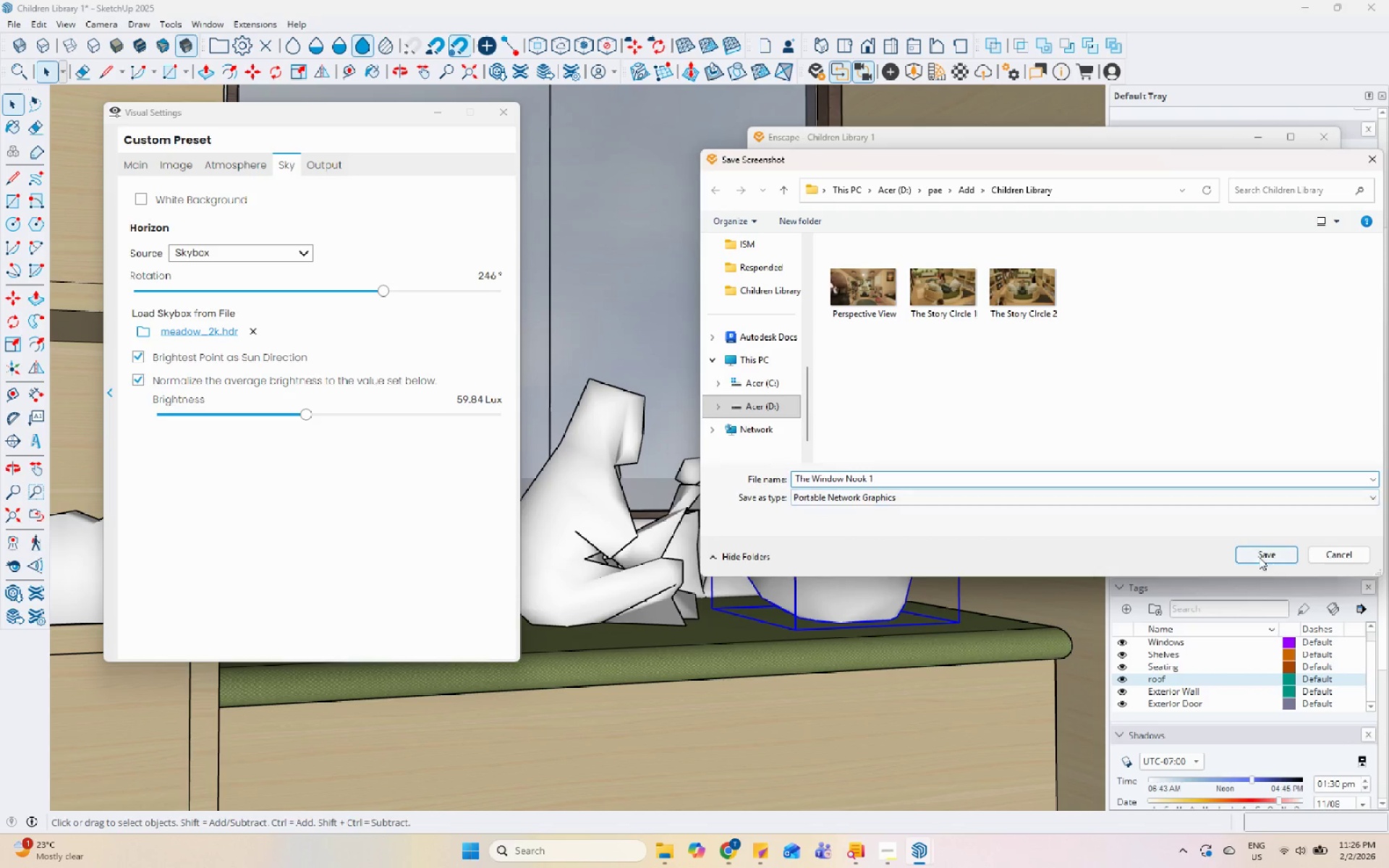 
left_click([1260, 548])
 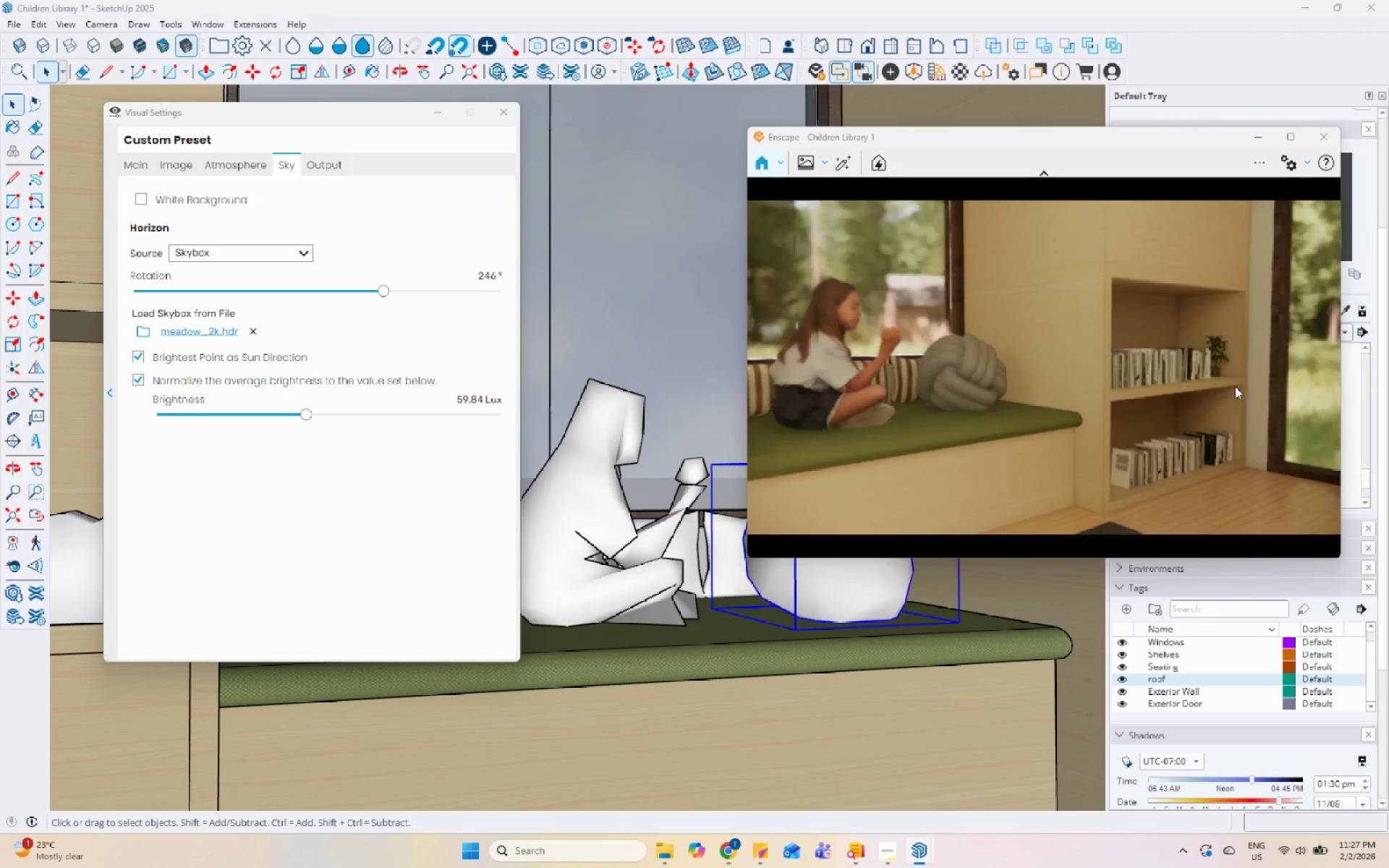 
wait(55.69)
 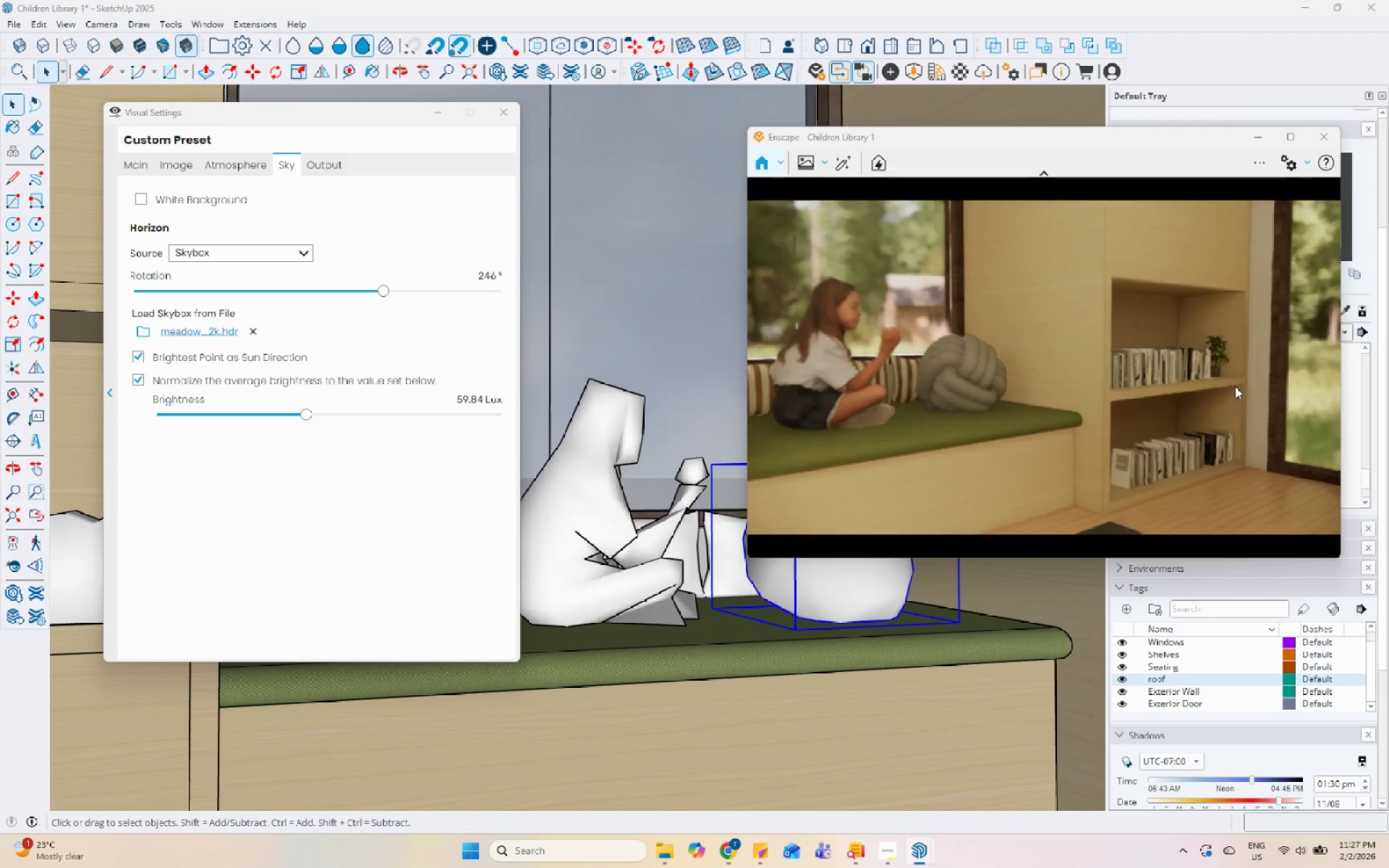 
left_click([136, 169])
 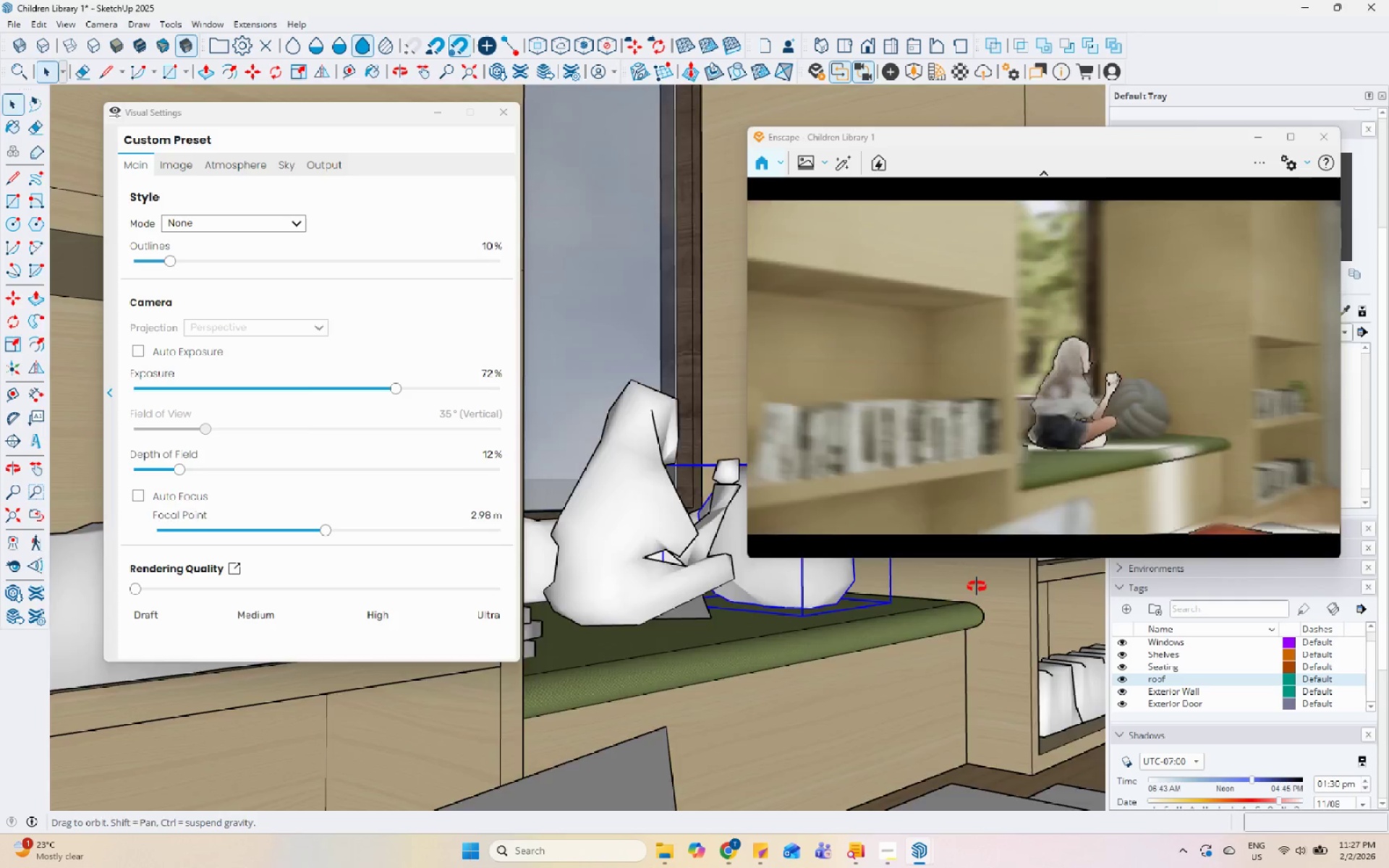 
wait(6.31)
 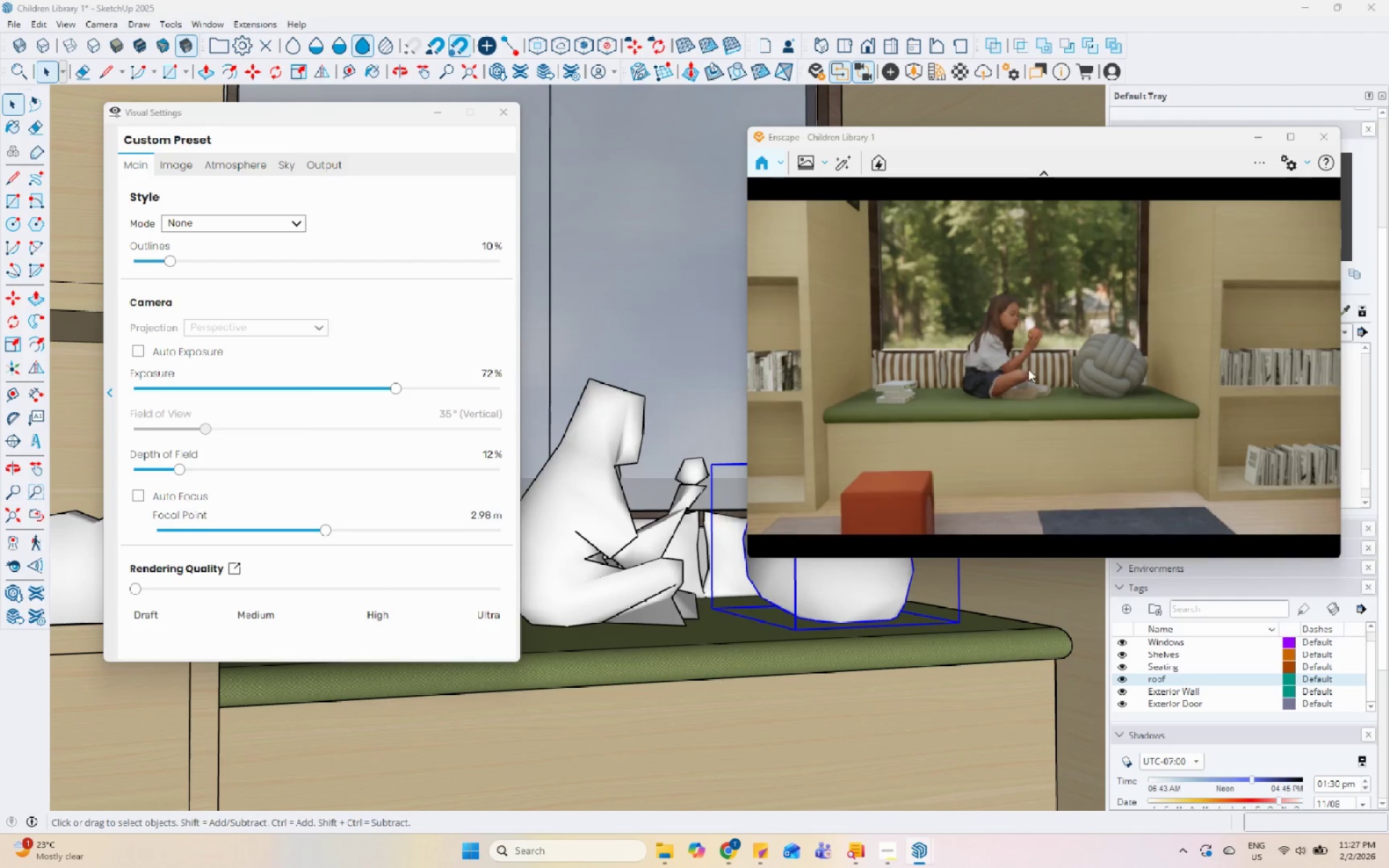 
scroll: coordinate [651, 558], scroll_direction: down, amount: 171.0
 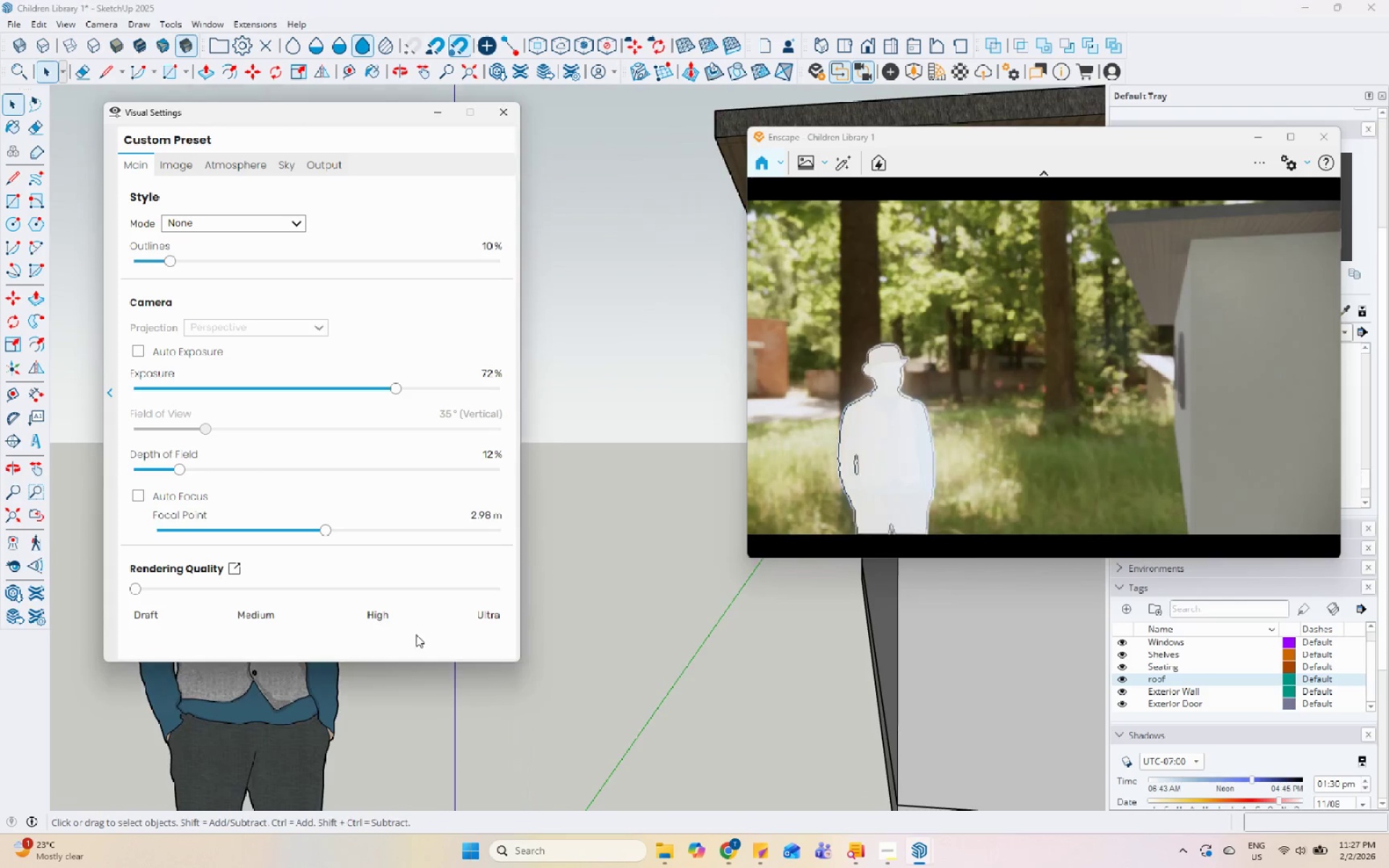 
scroll: coordinate [710, 627], scroll_direction: up, amount: 77.0
 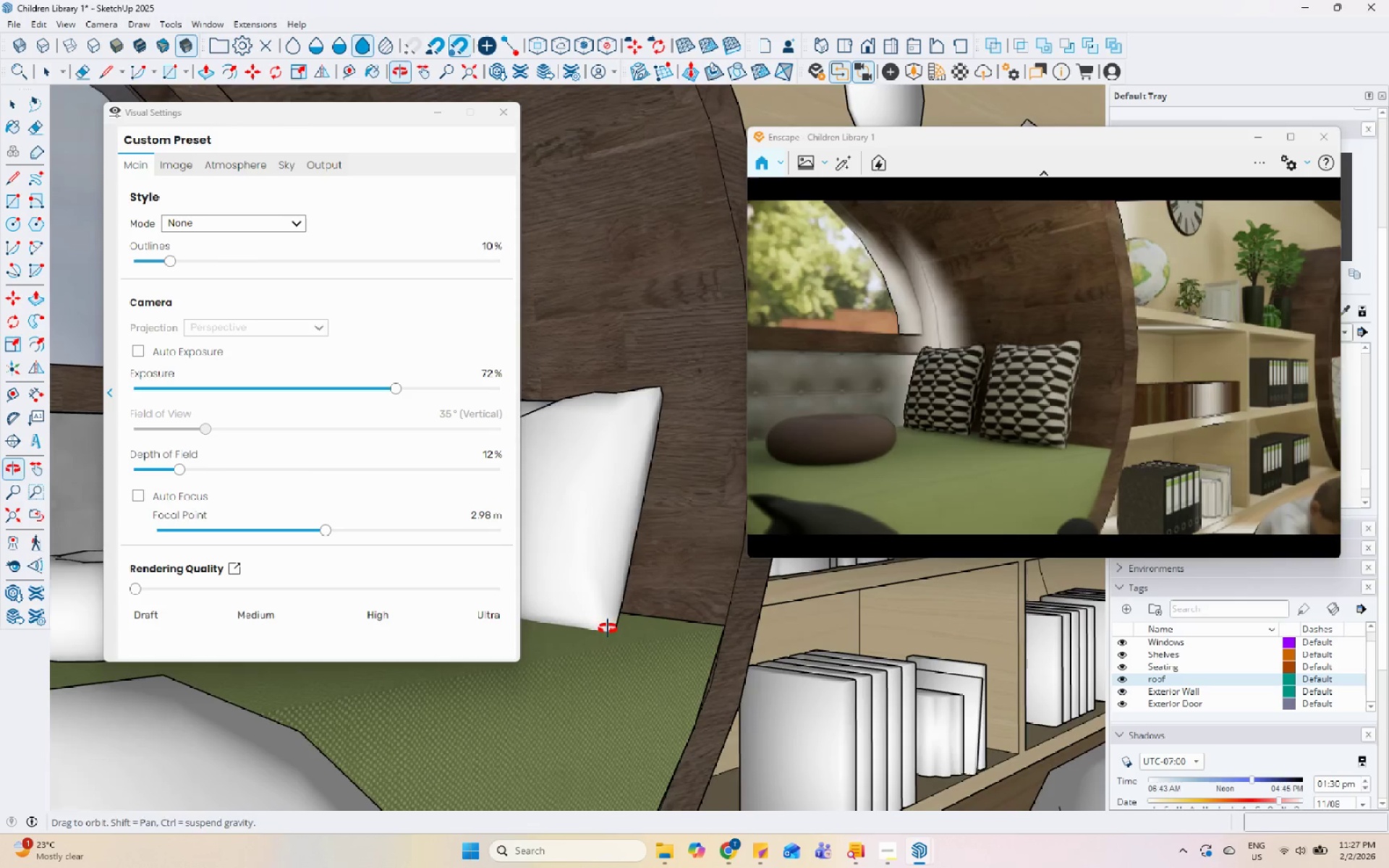 
scroll: coordinate [794, 653], scroll_direction: down, amount: 2.0
 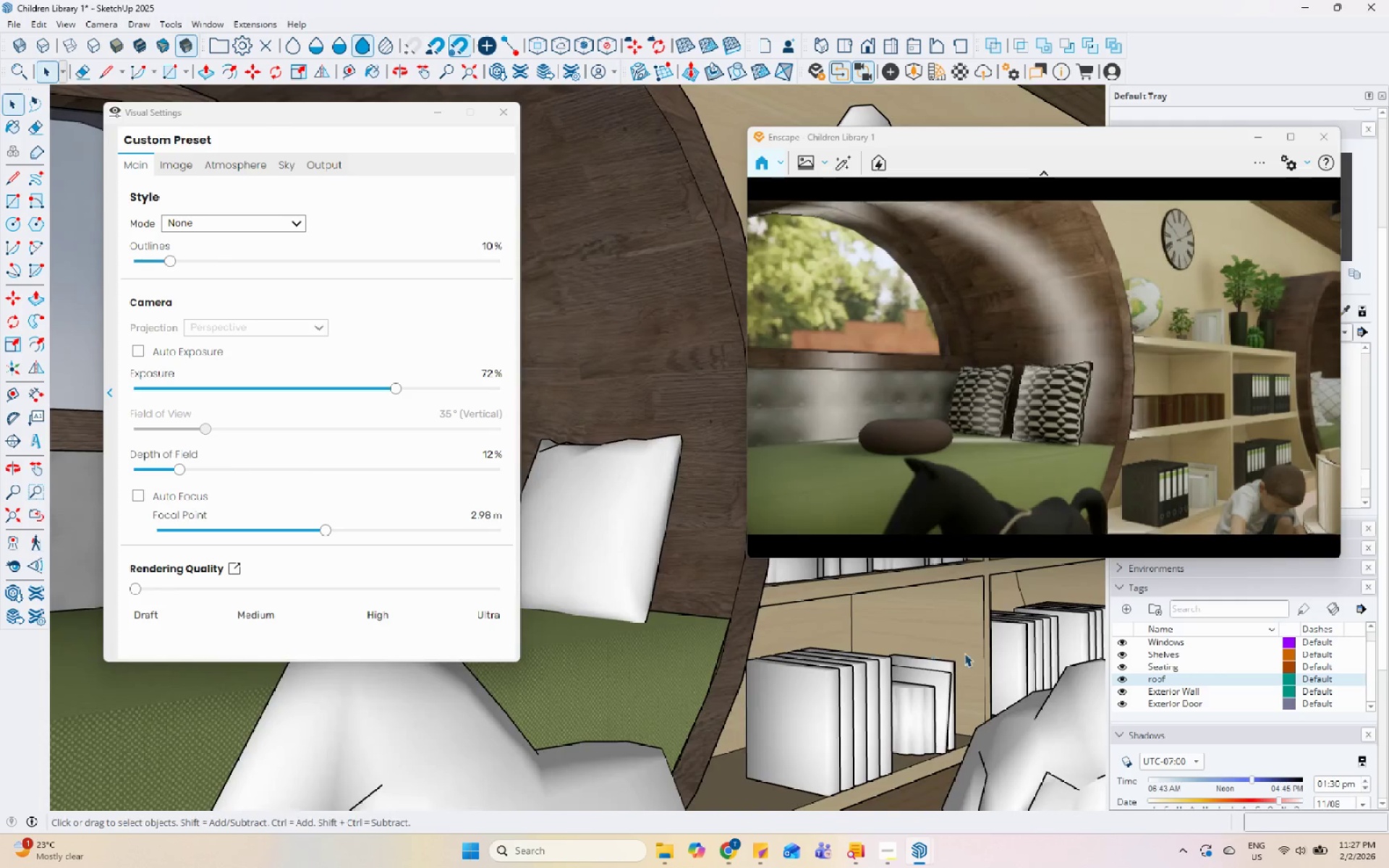 
left_click_drag(start_coordinate=[980, 626], to_coordinate=[960, 626])
 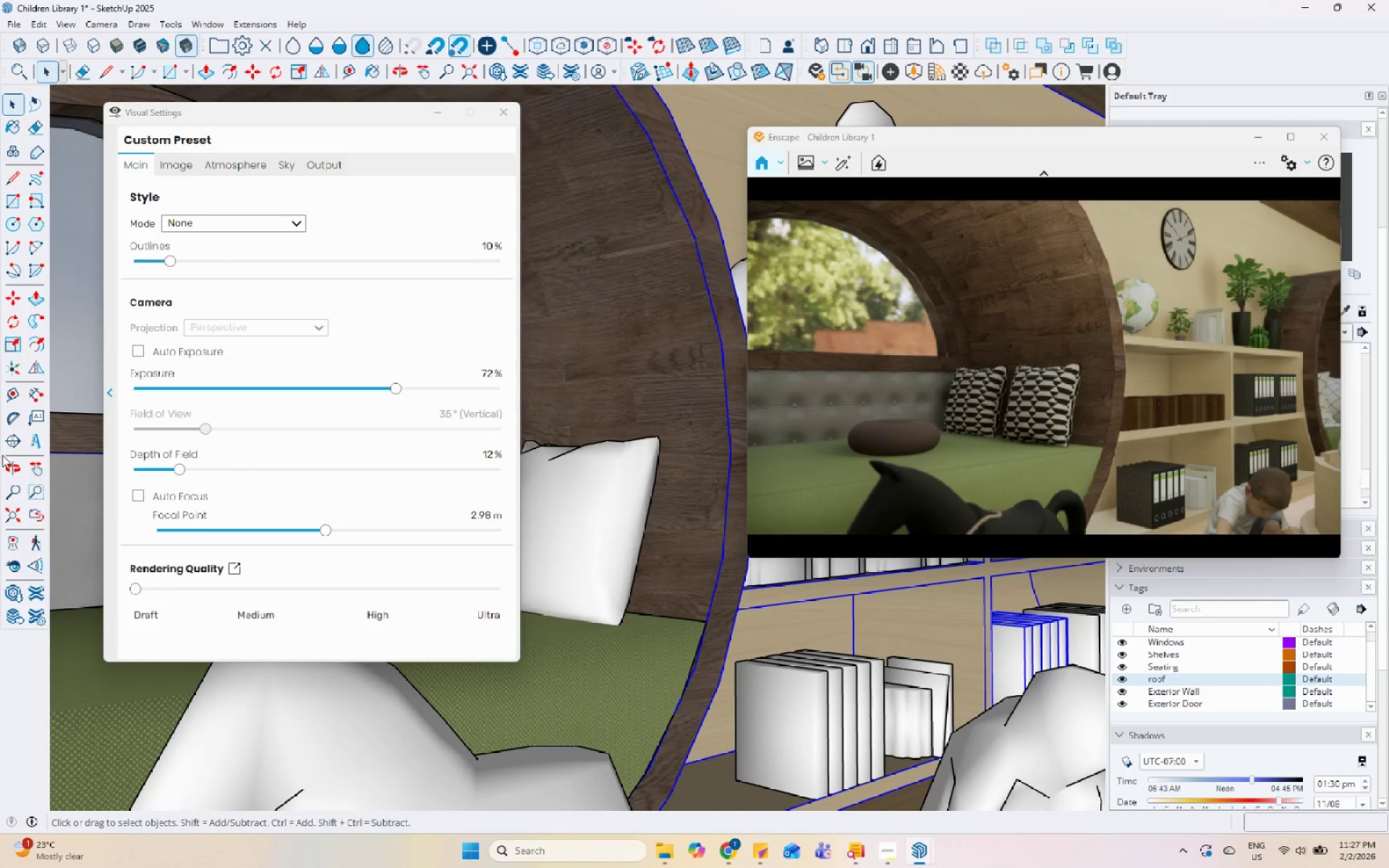 
left_click_drag(start_coordinate=[36, 468], to_coordinate=[43, 468])
 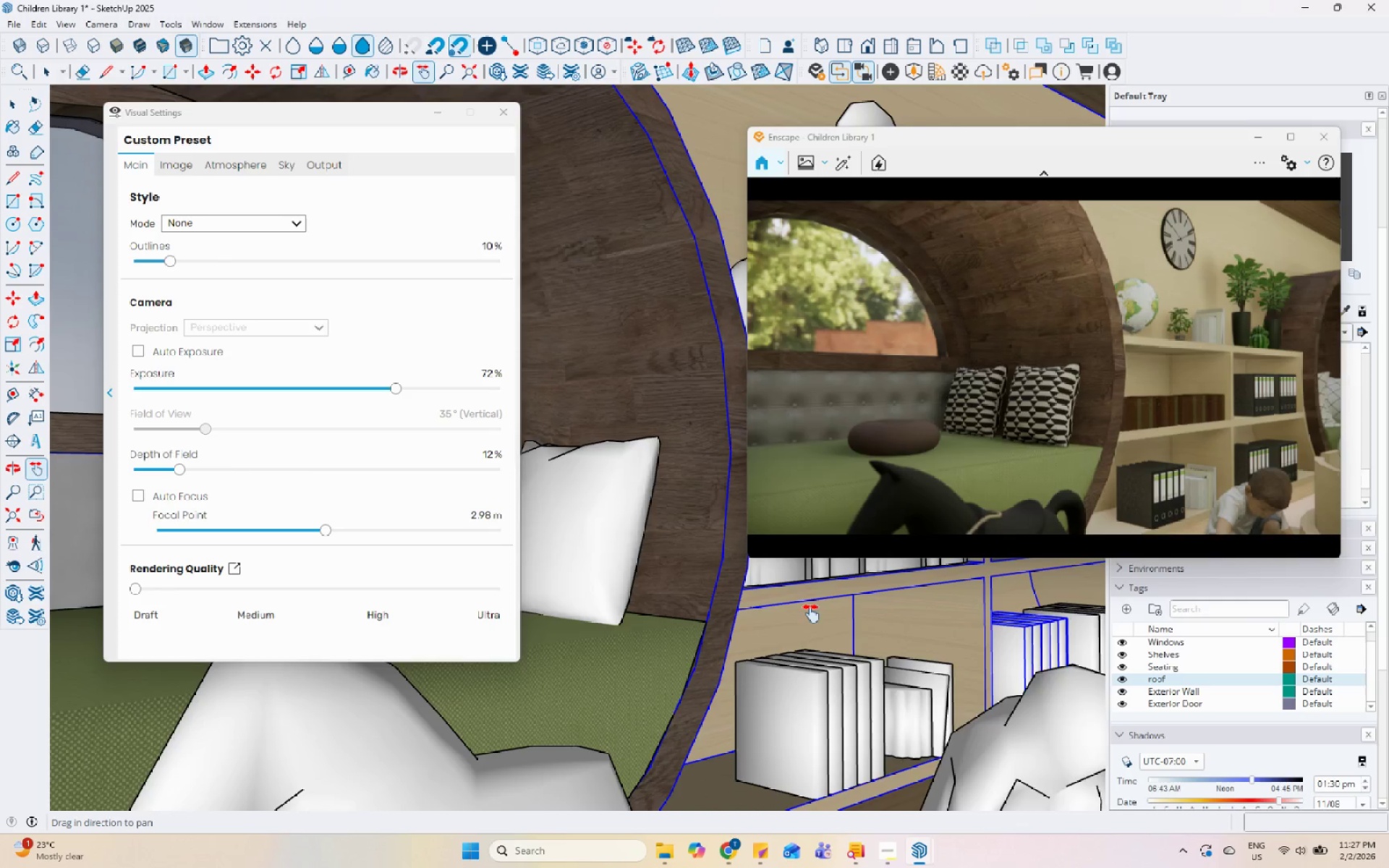 
left_click_drag(start_coordinate=[819, 613], to_coordinate=[368, 680])
 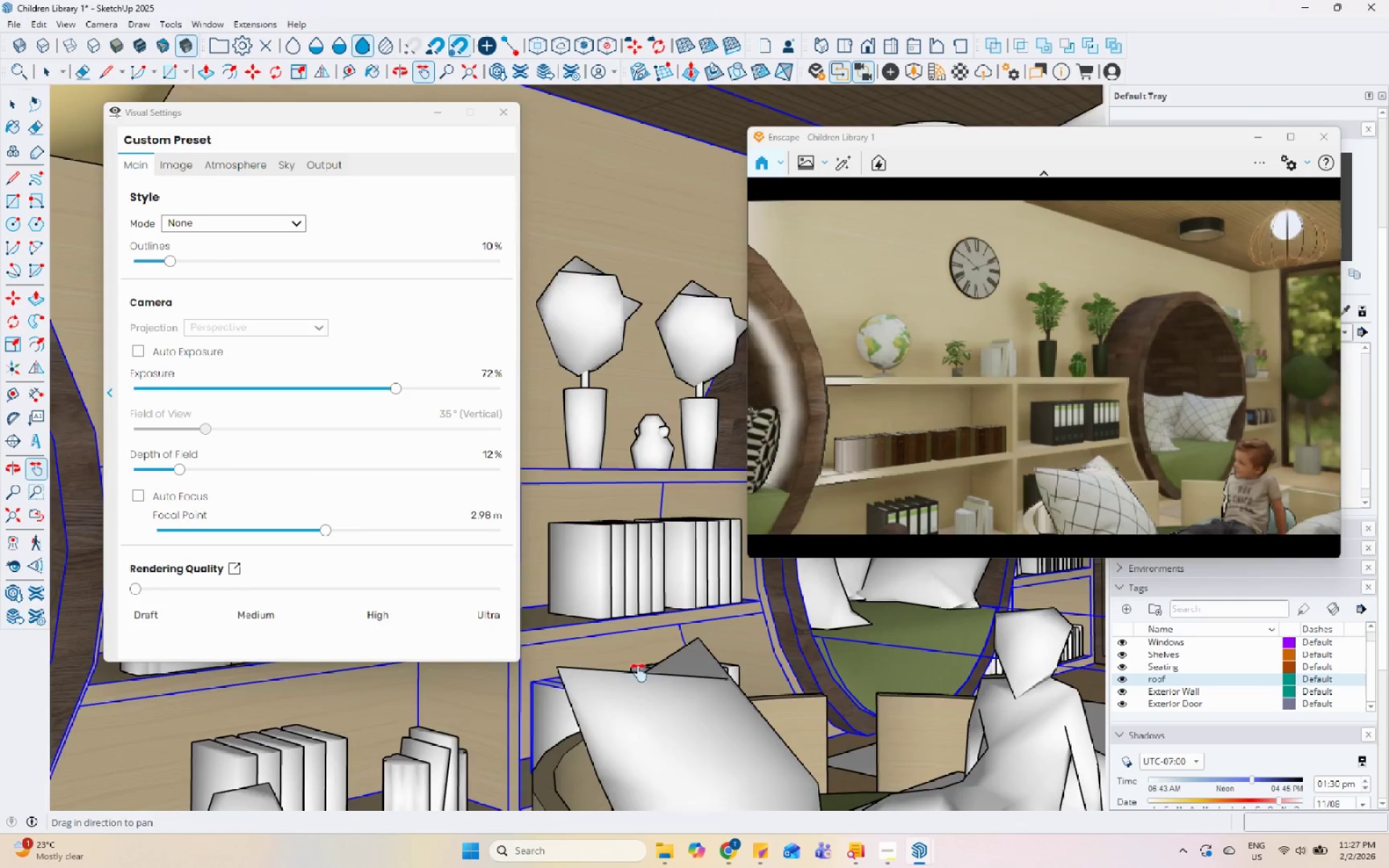 
left_click_drag(start_coordinate=[650, 678], to_coordinate=[544, 711])
 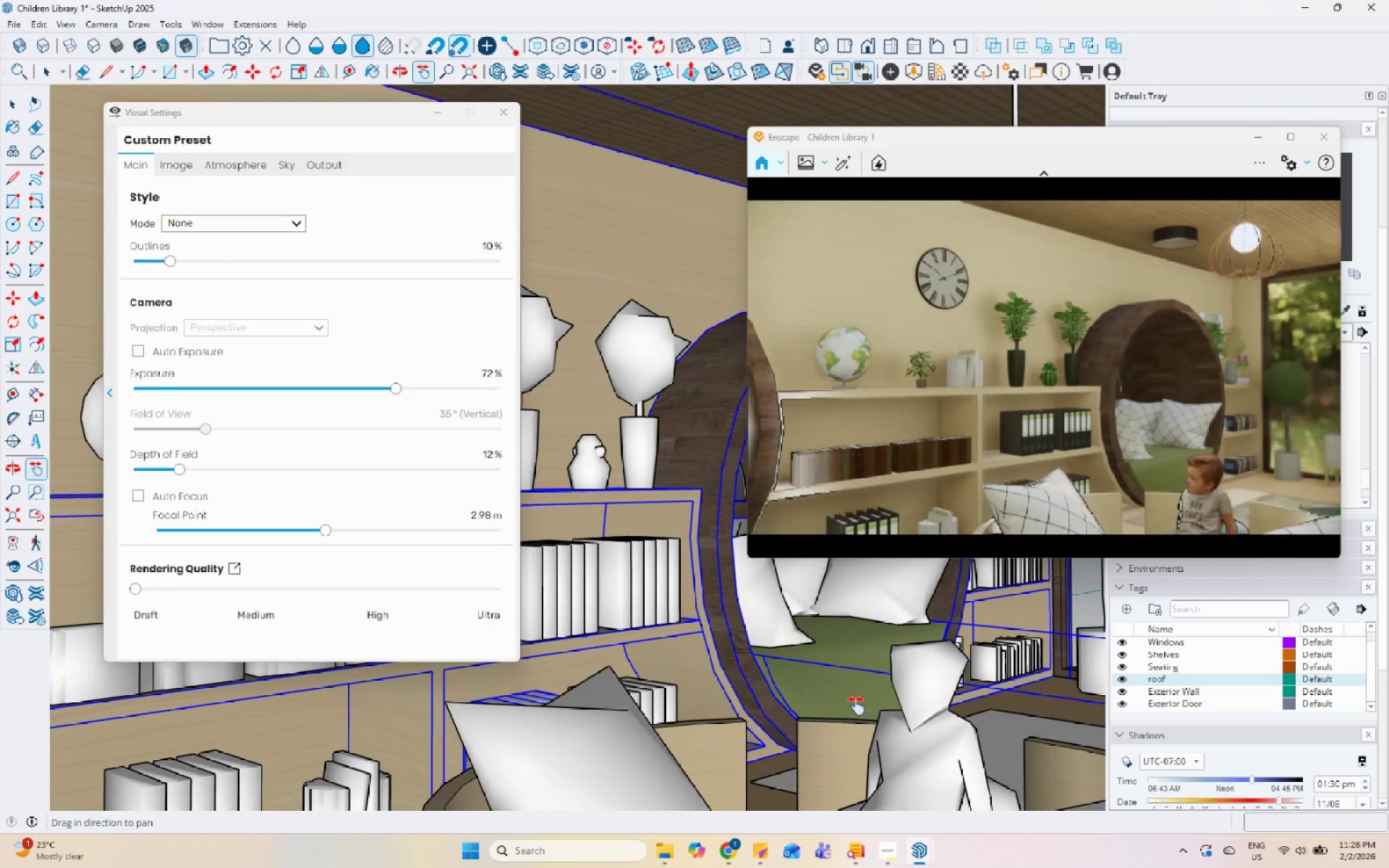 
left_click_drag(start_coordinate=[833, 643], to_coordinate=[611, 712])
 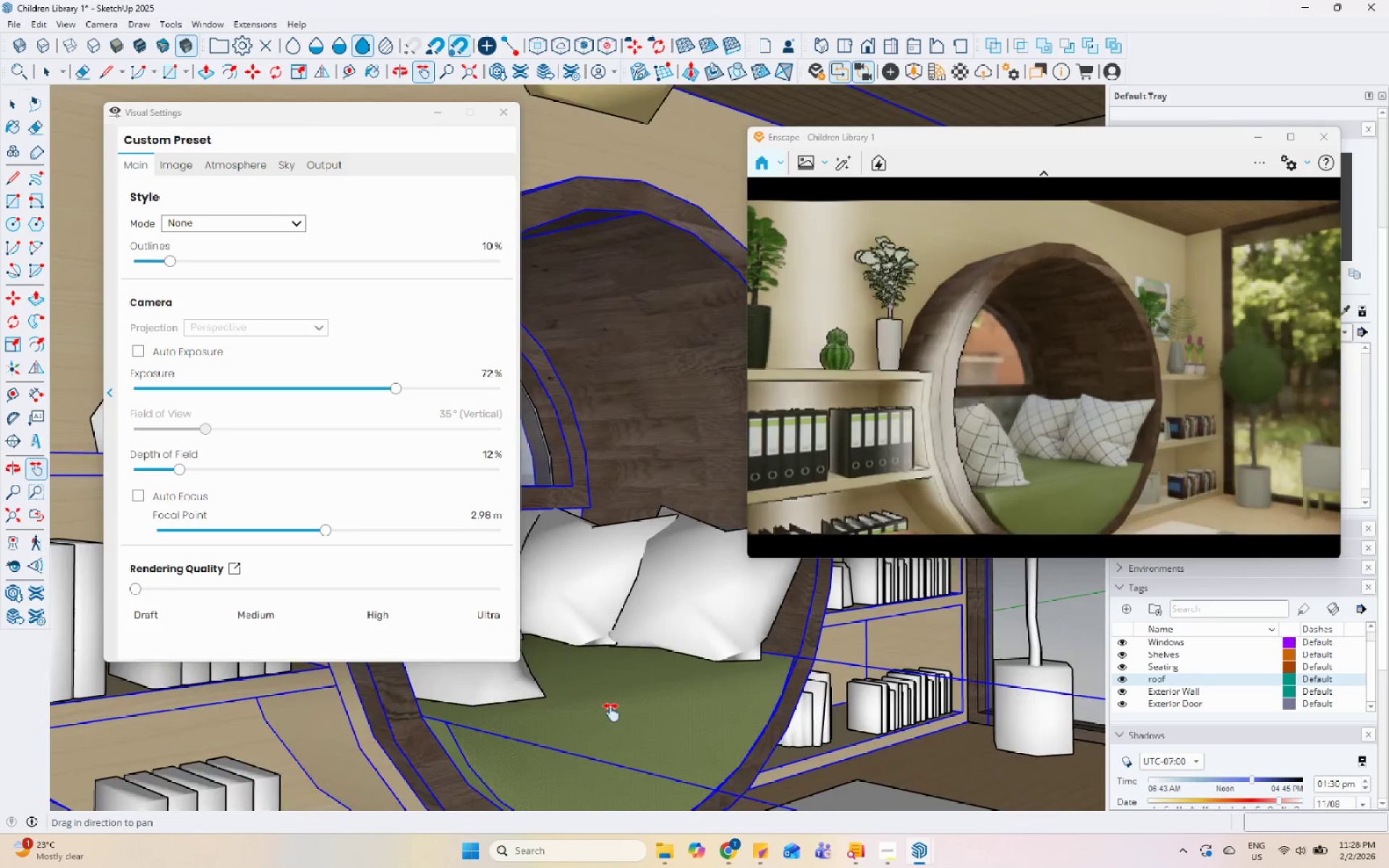 
scroll: coordinate [872, 678], scroll_direction: up, amount: 4.0
 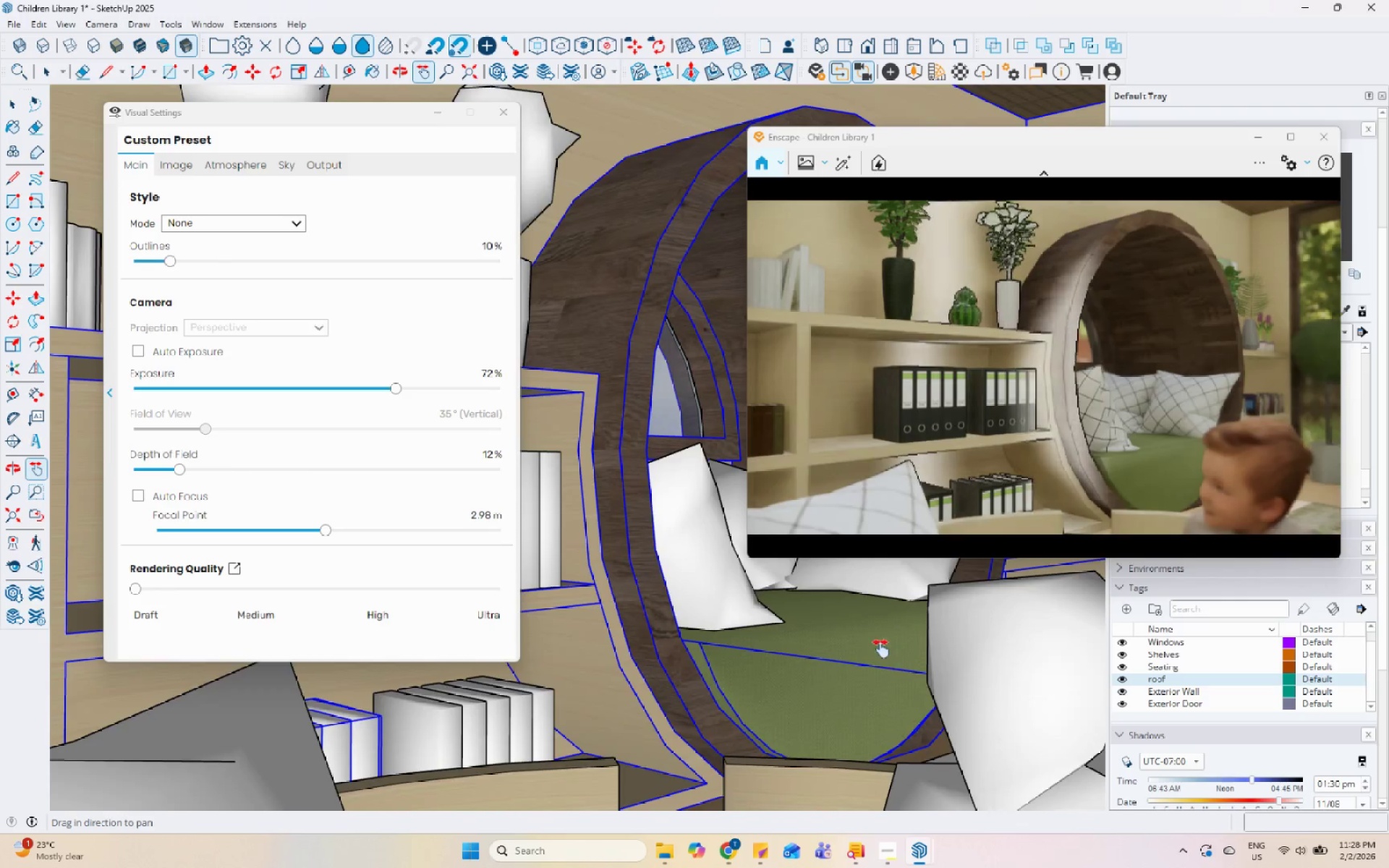 
left_click_drag(start_coordinate=[632, 720], to_coordinate=[595, 722])
 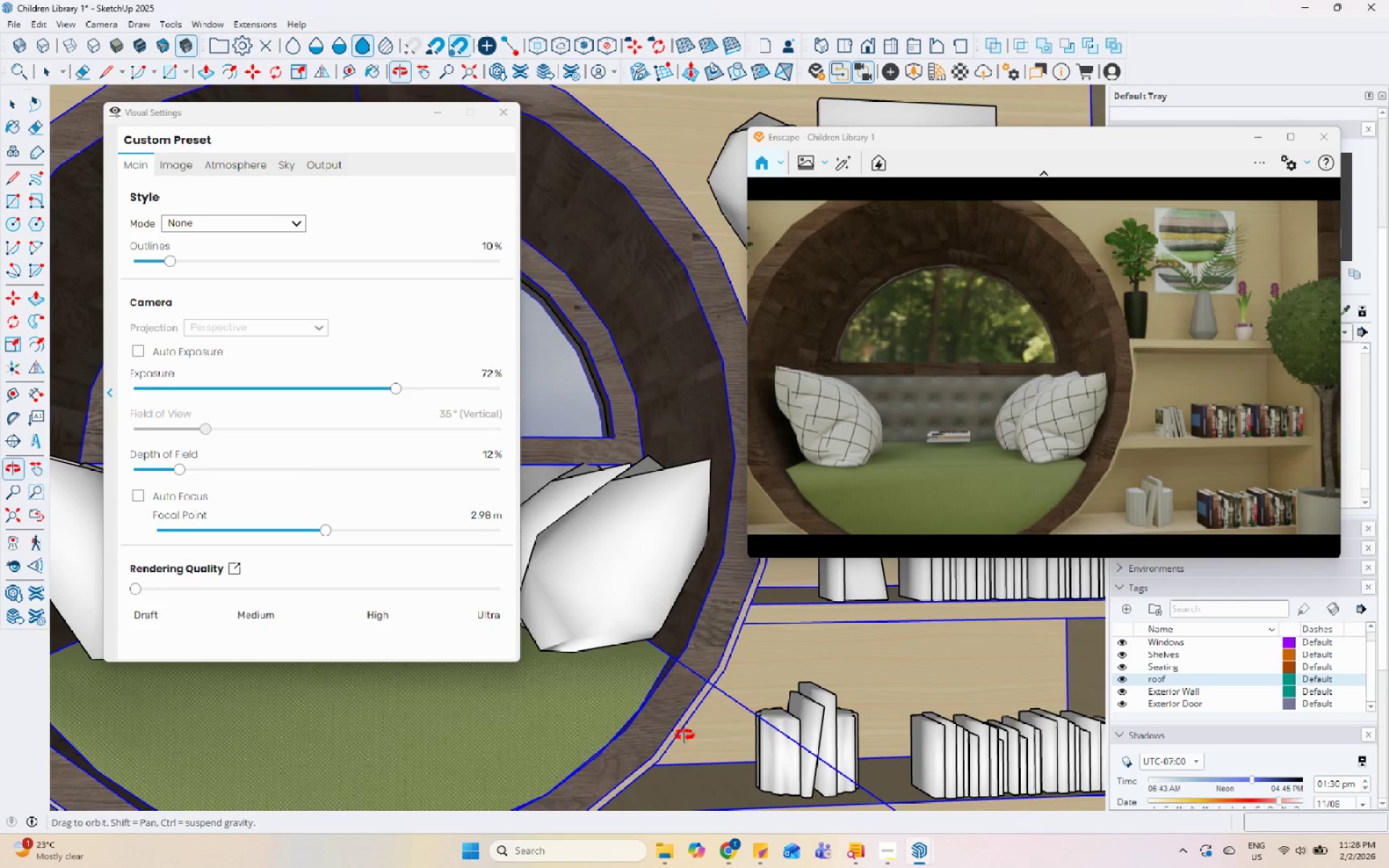 
scroll: coordinate [611, 712], scroll_direction: up, amount: 3.0
 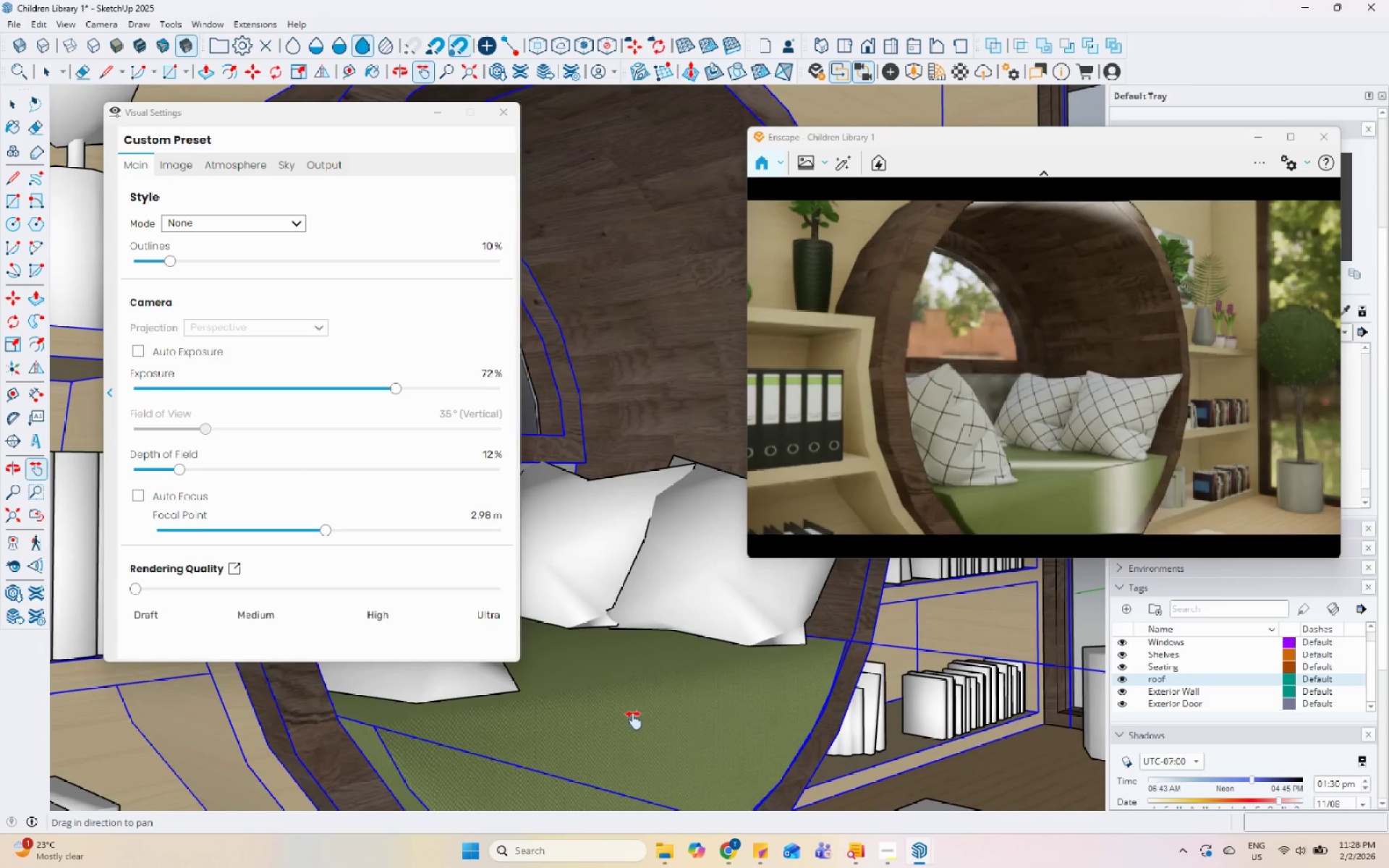 
left_click_drag(start_coordinate=[625, 687], to_coordinate=[847, 671])
 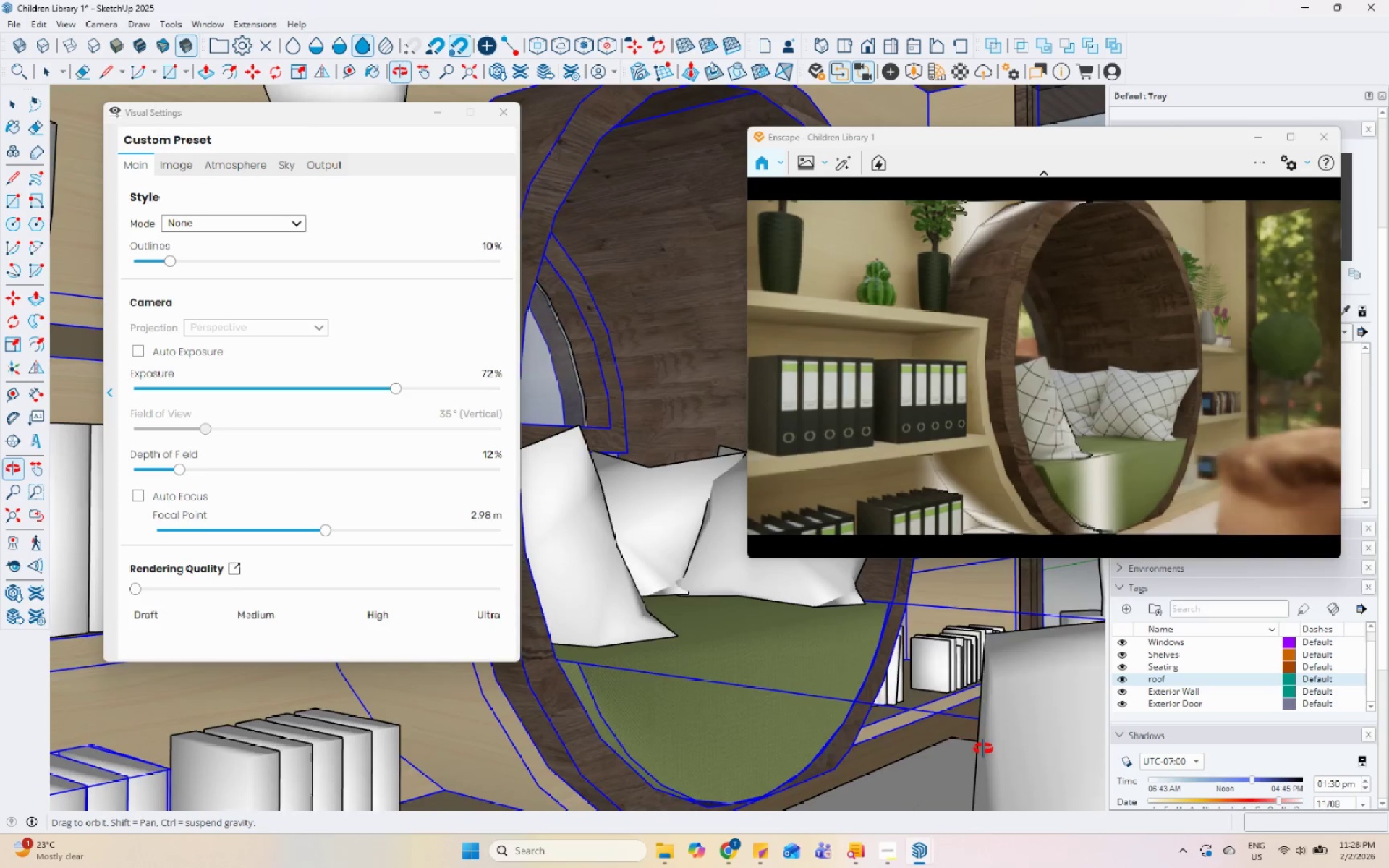 
wait(7.03)
 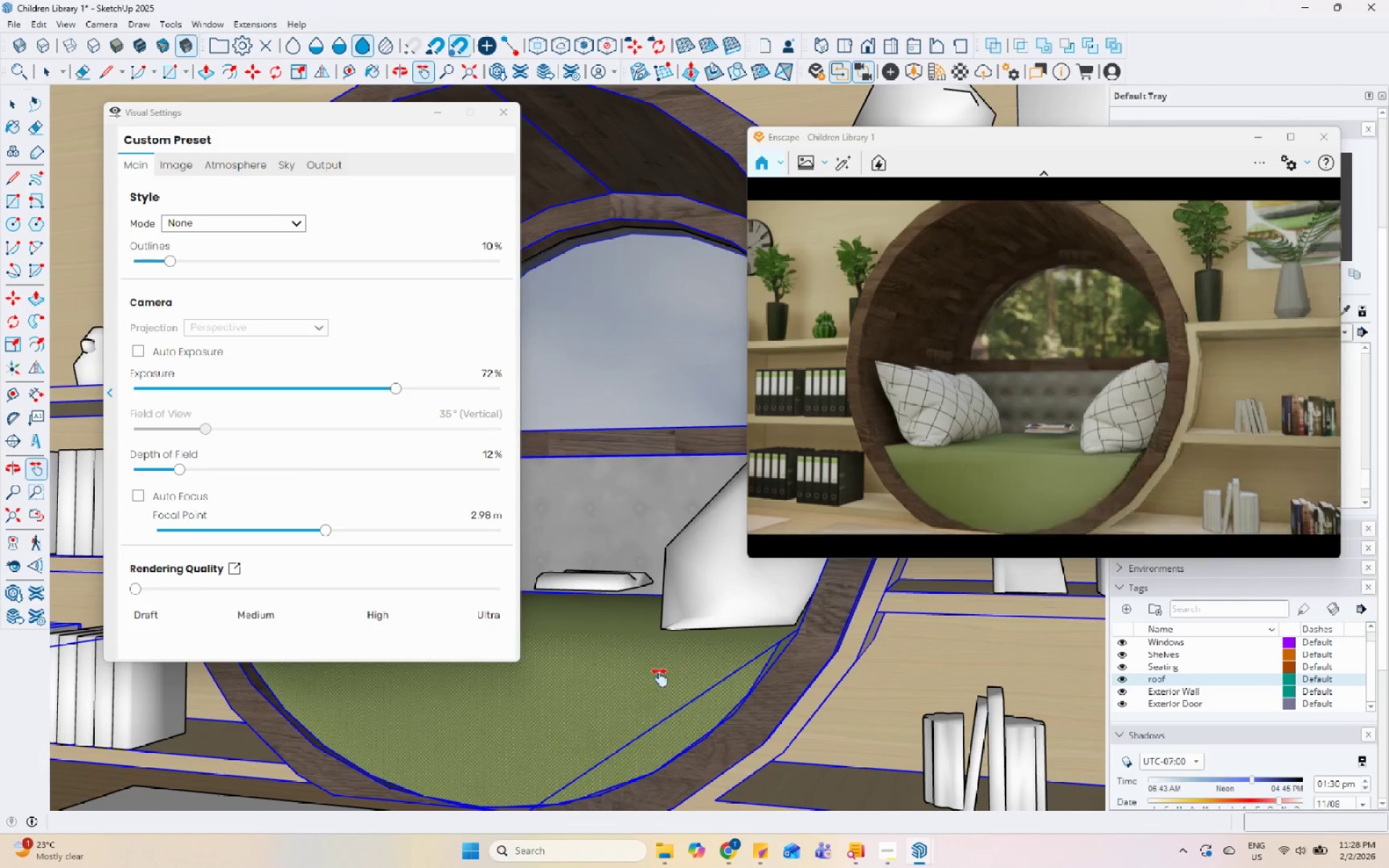 
left_click_drag(start_coordinate=[781, 733], to_coordinate=[993, 699])
 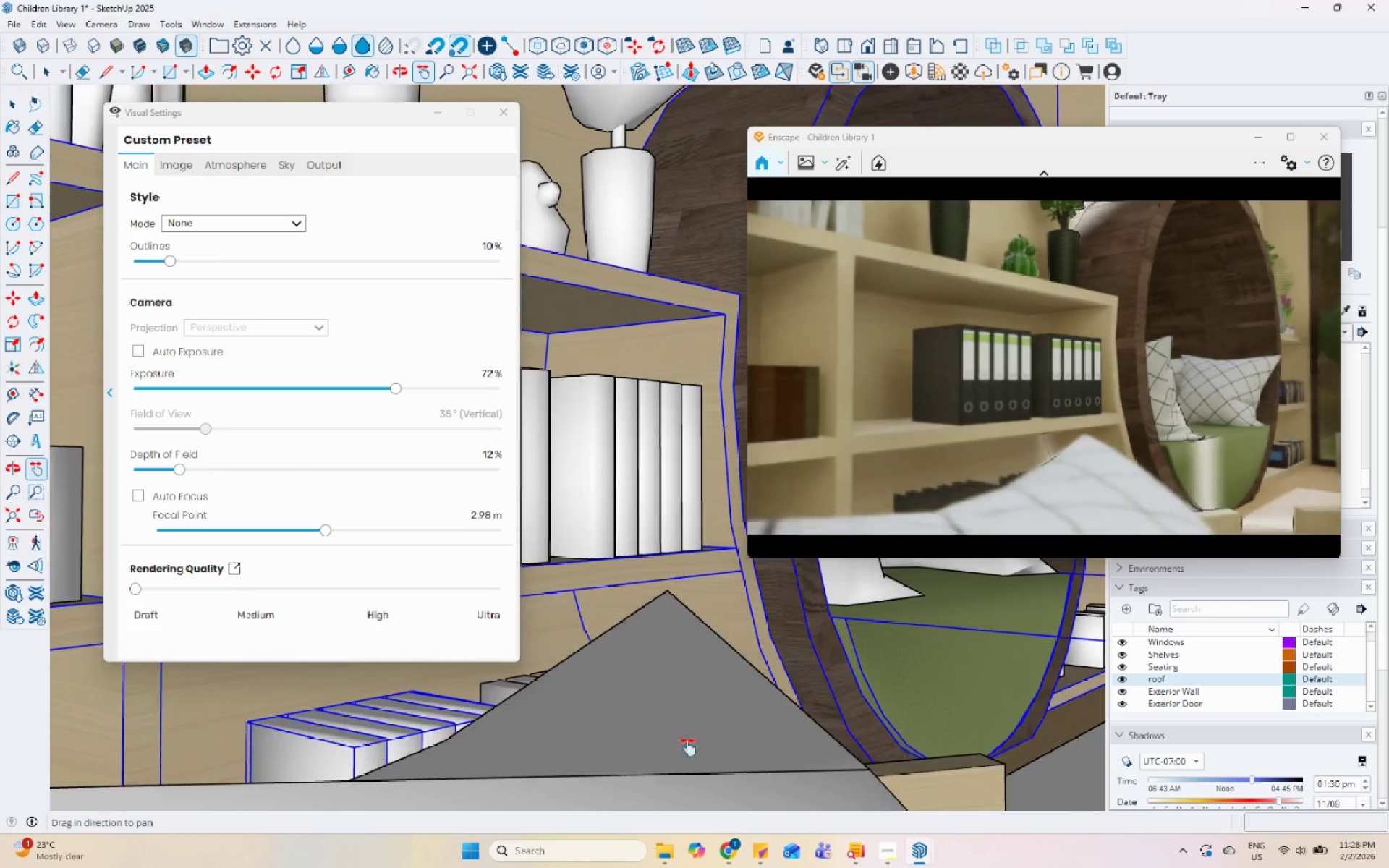 
left_click_drag(start_coordinate=[688, 747], to_coordinate=[943, 737])
 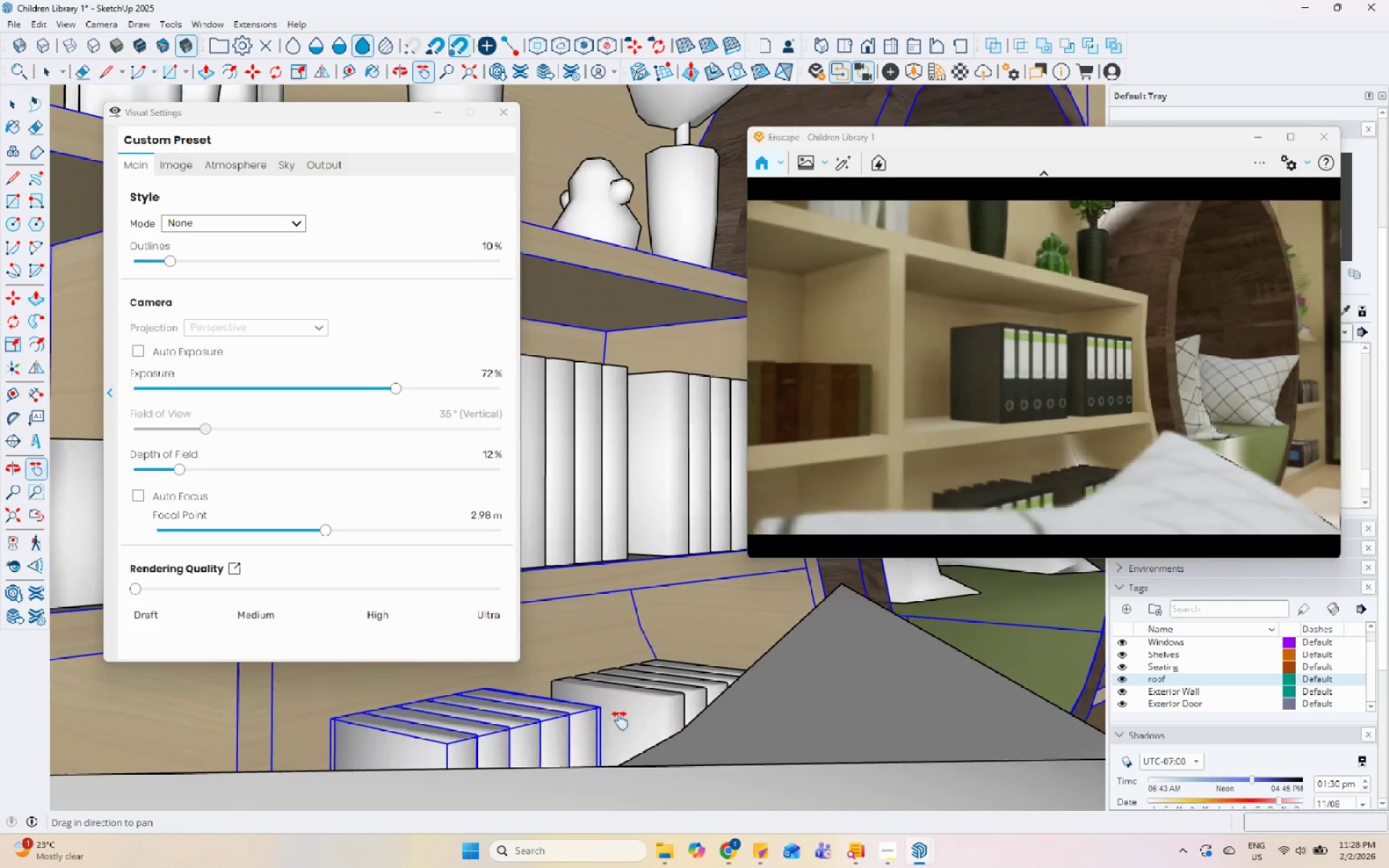 
left_click_drag(start_coordinate=[642, 713], to_coordinate=[985, 687])
 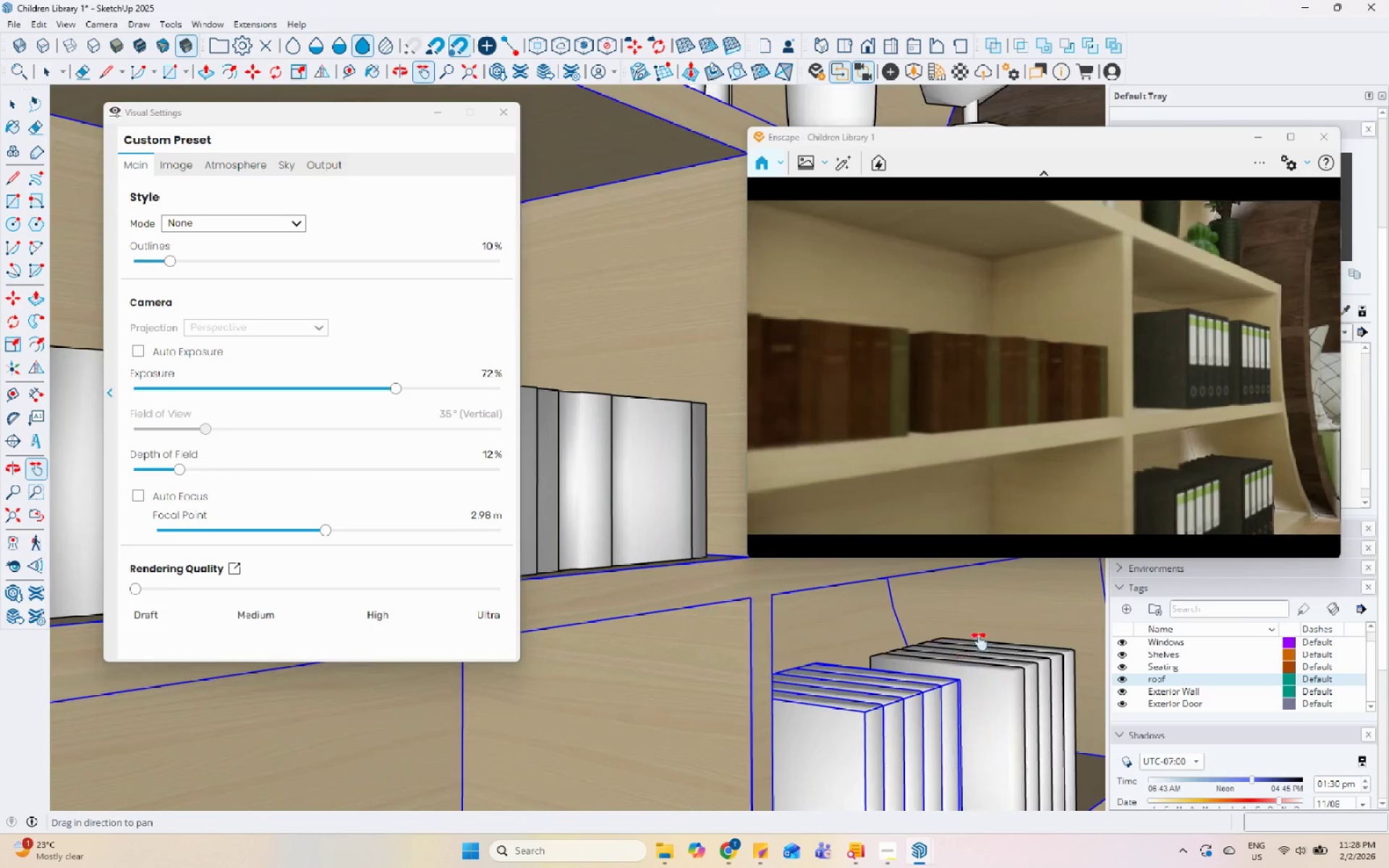 
left_click_drag(start_coordinate=[550, 749], to_coordinate=[961, 681])
 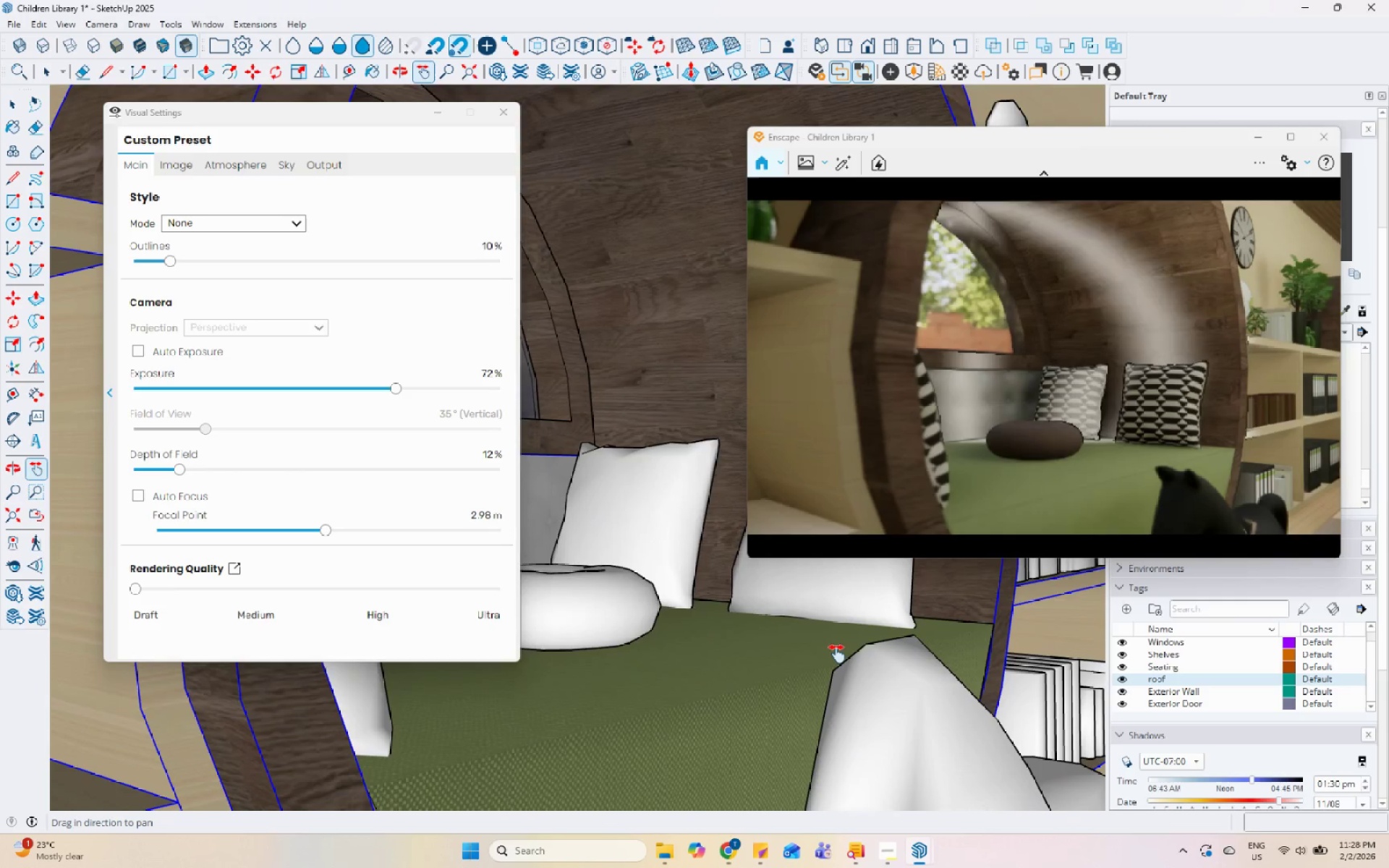 
scroll: coordinate [867, 626], scroll_direction: down, amount: 8.0
 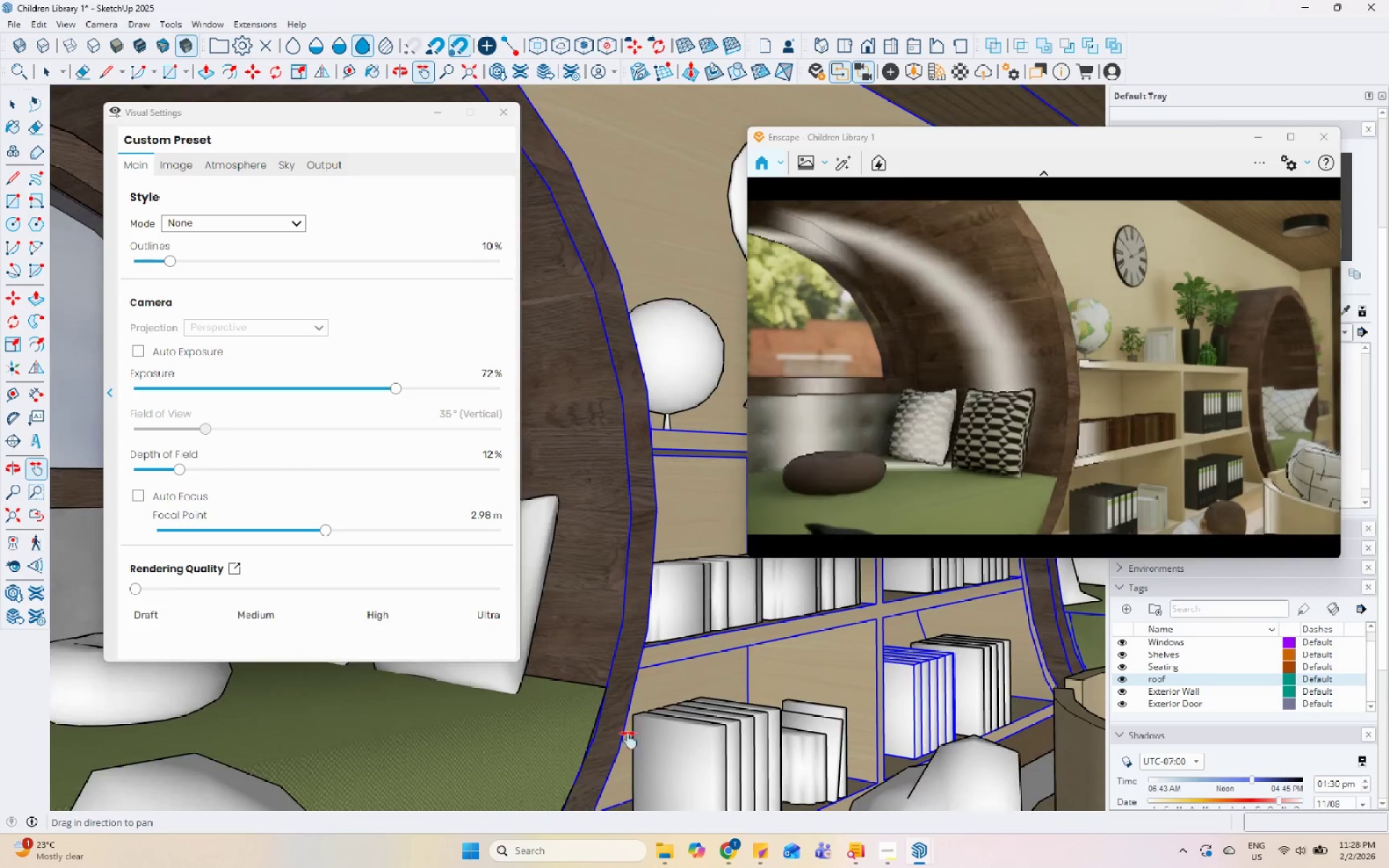 
left_click_drag(start_coordinate=[846, 647], to_coordinate=[866, 609])
 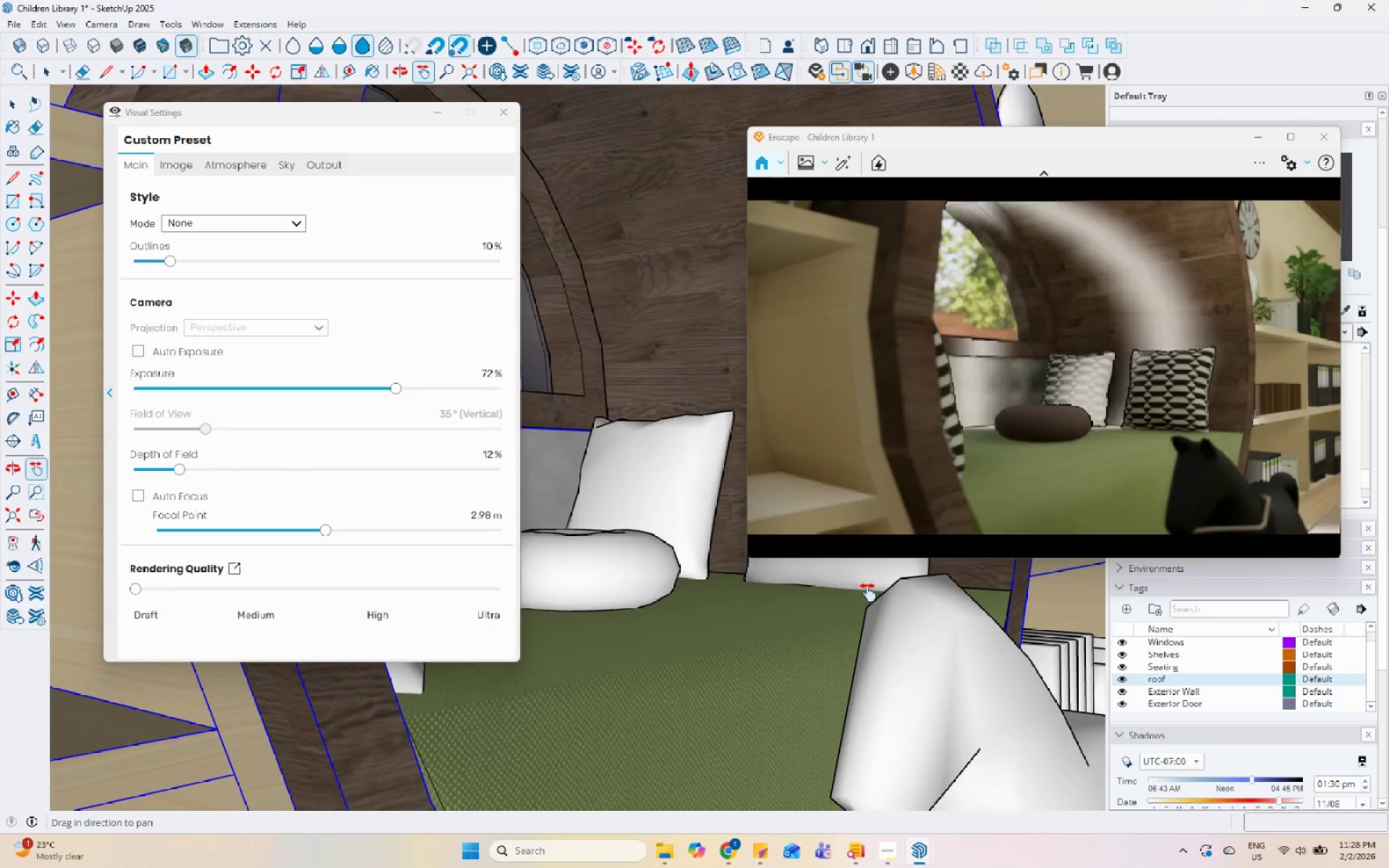 
scroll: coordinate [868, 592], scroll_direction: down, amount: 1.0
 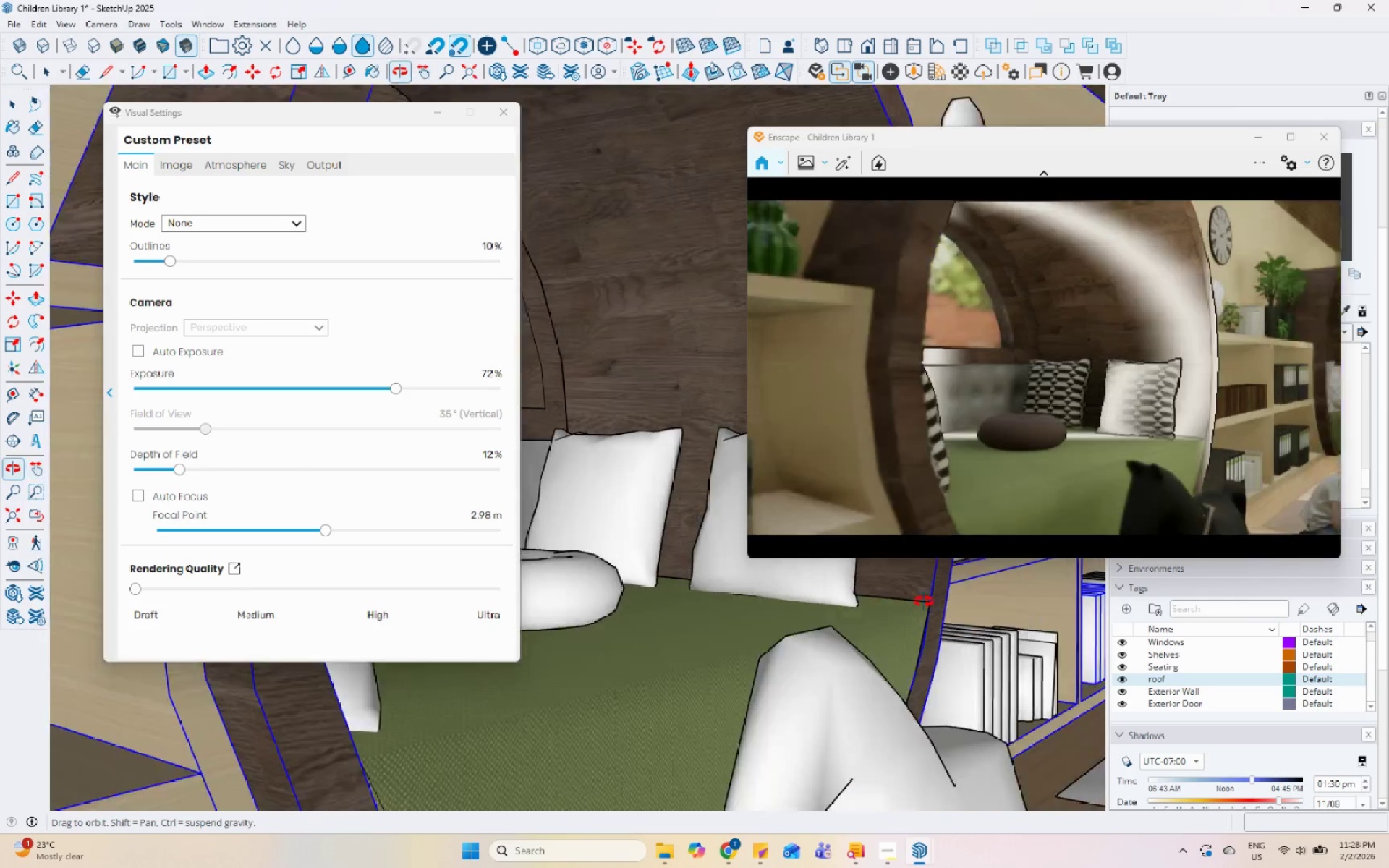 
left_click_drag(start_coordinate=[839, 637], to_coordinate=[1008, 595])
 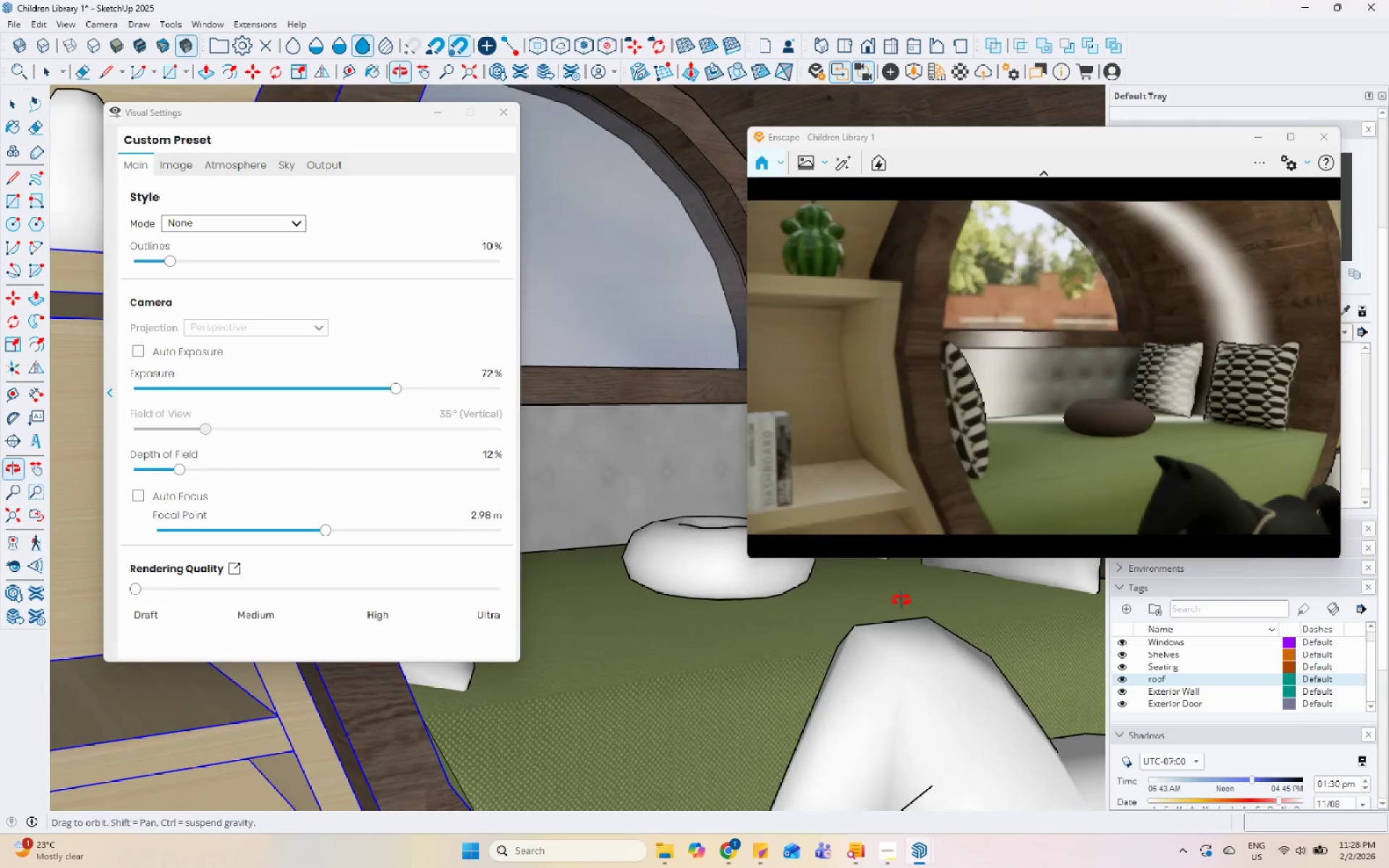 
scroll: coordinate [810, 591], scroll_direction: down, amount: 3.0
 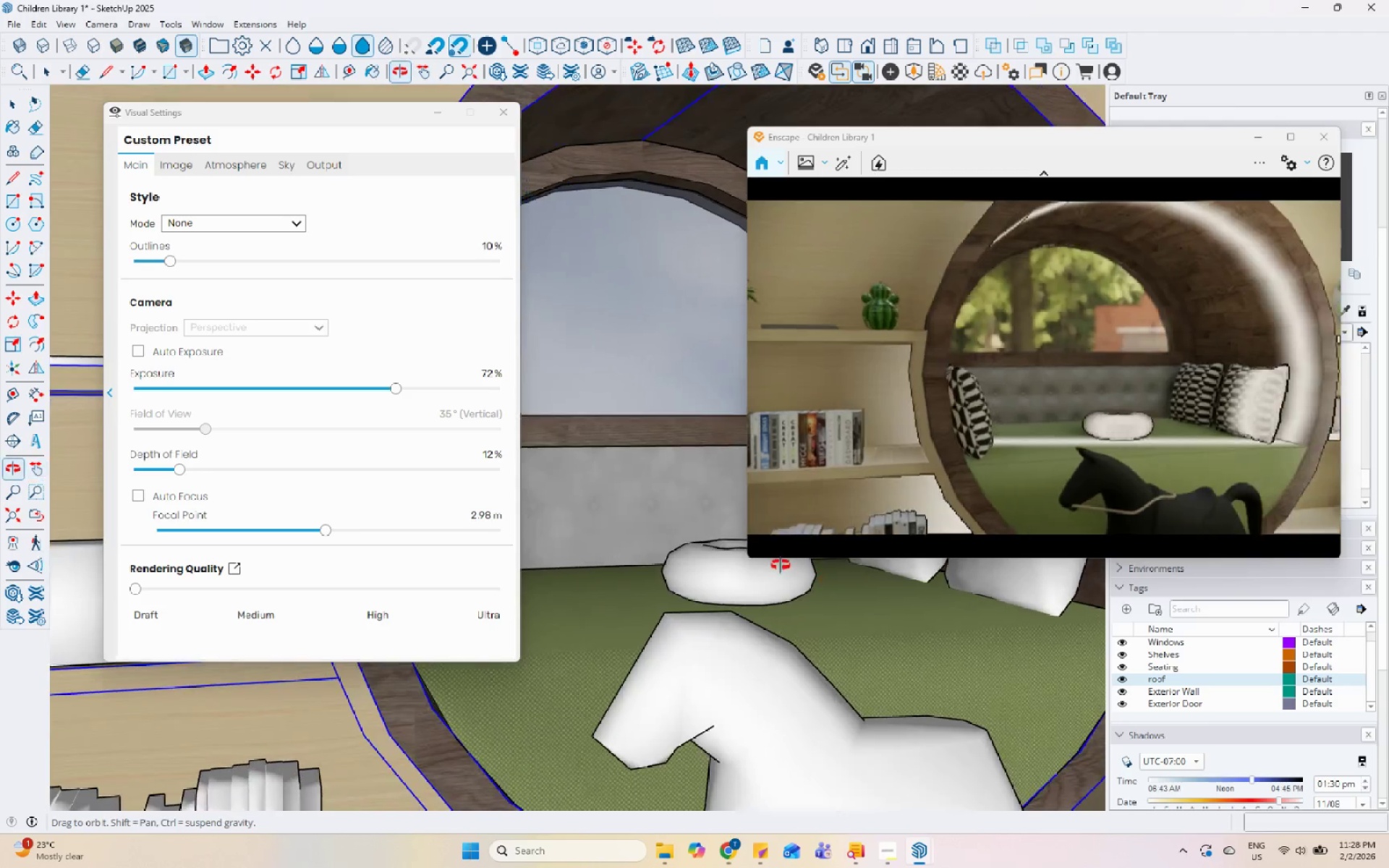 
left_click_drag(start_coordinate=[961, 581], to_coordinate=[634, 566])
 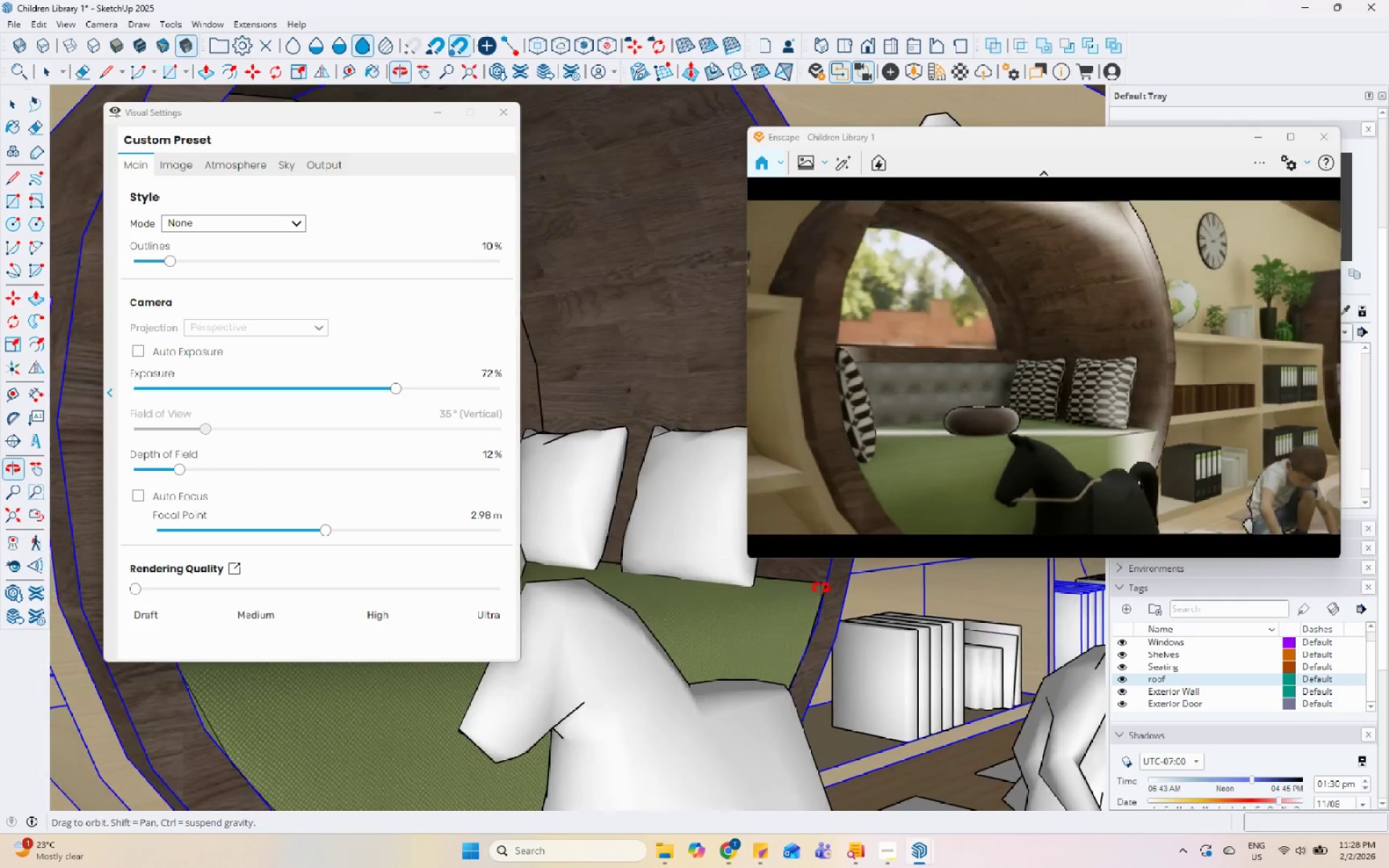 
left_click([705, 606])
 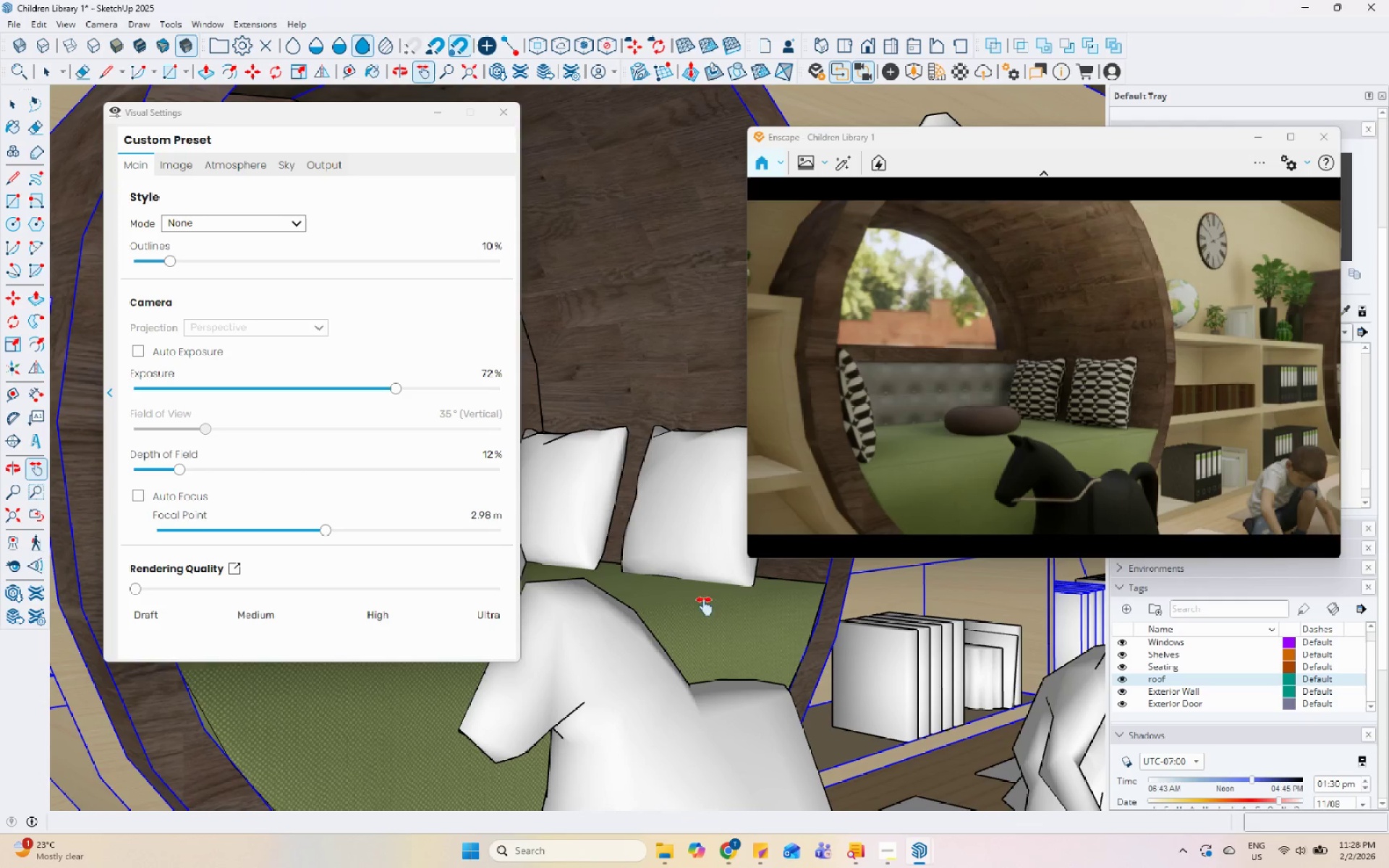 
key(Space)
 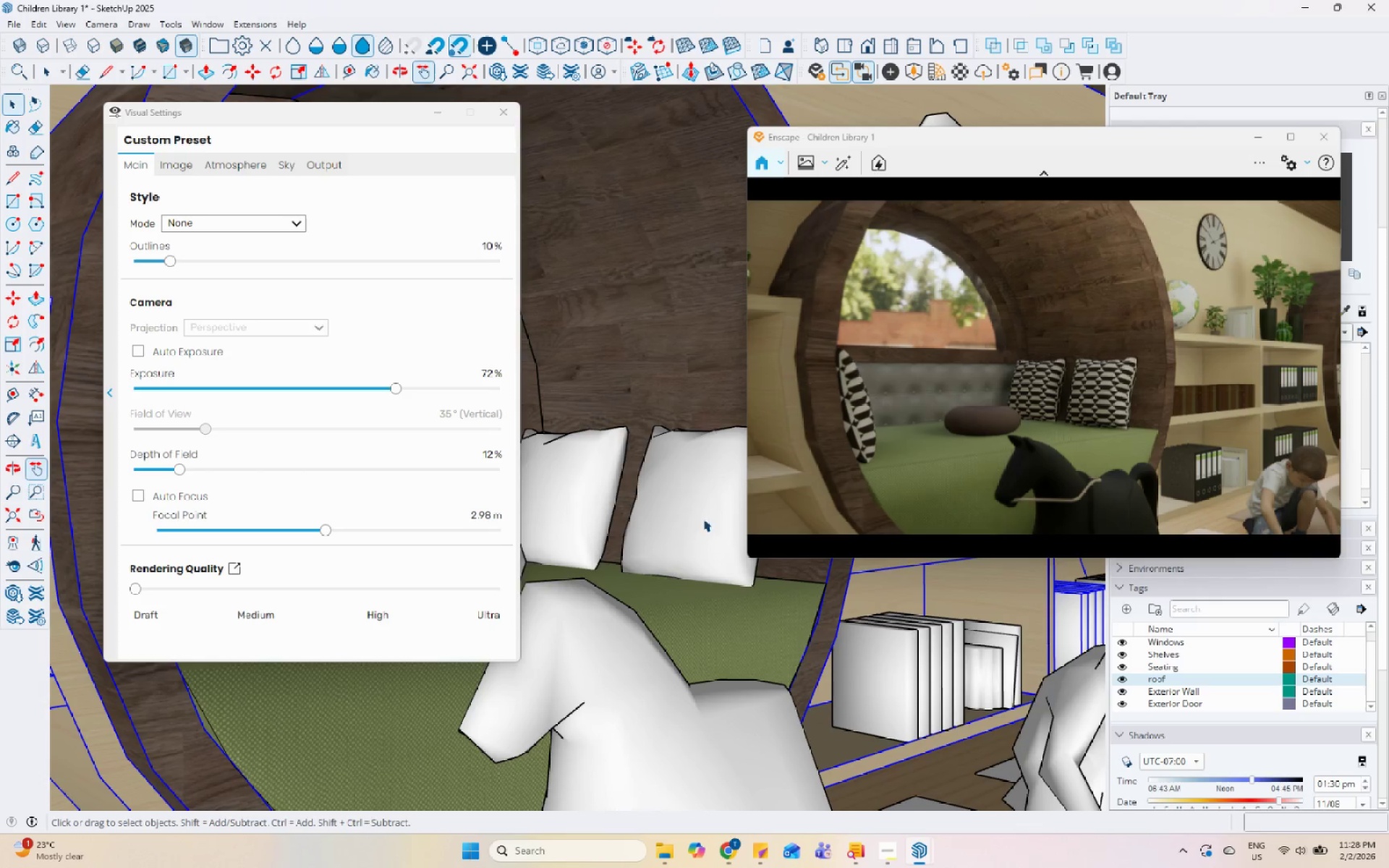 
left_click([689, 401])
 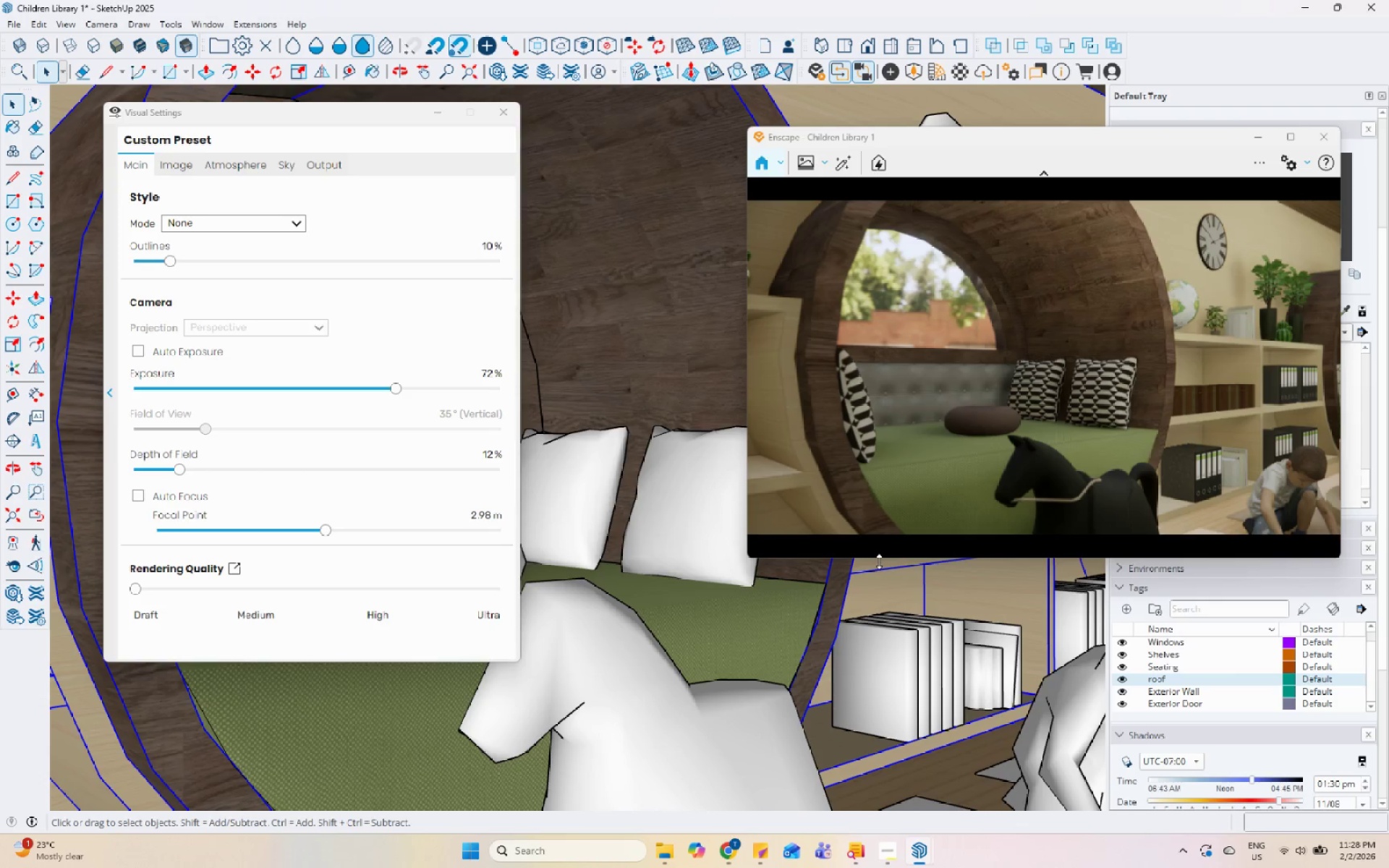 
wait(5.09)
 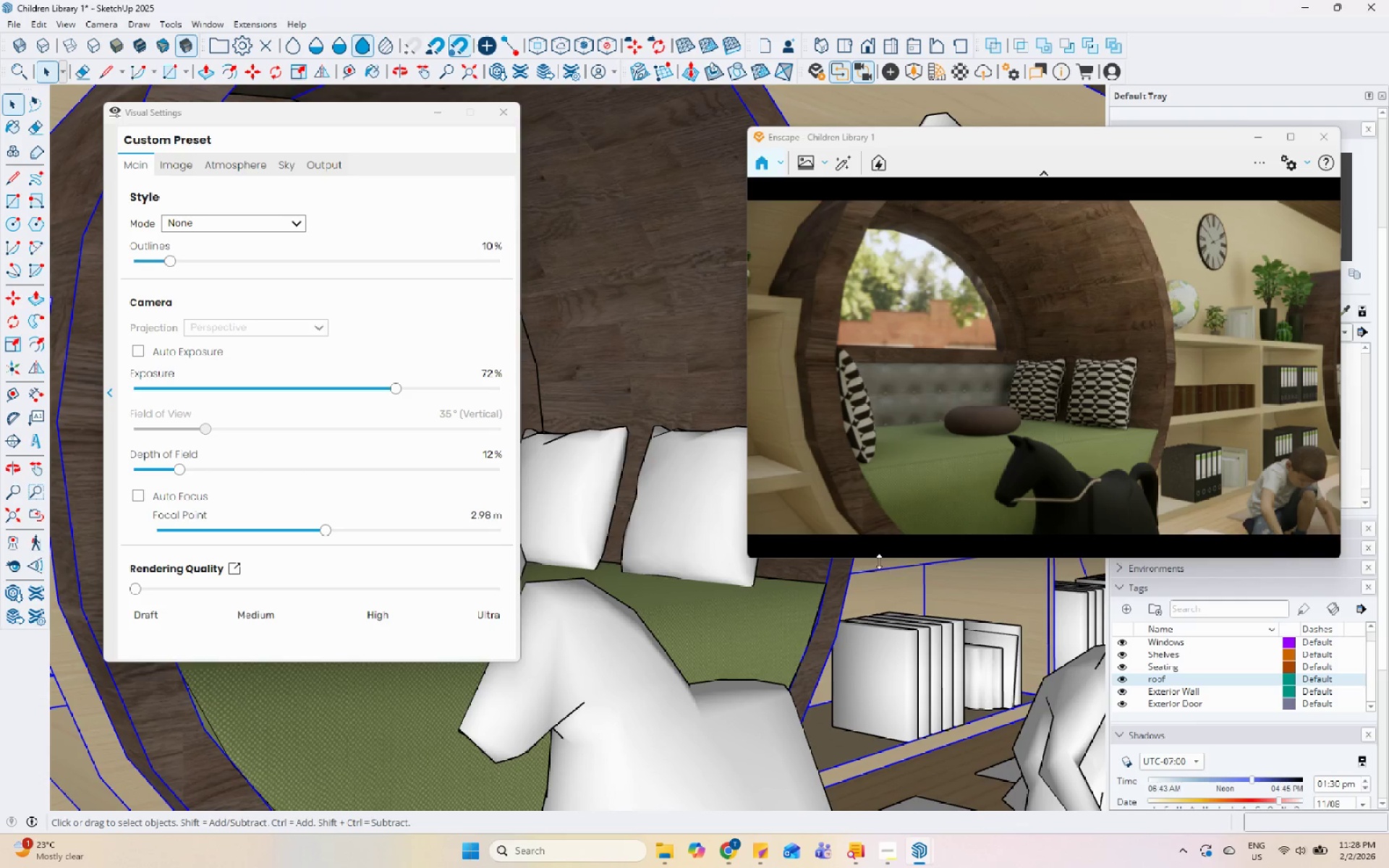 
scroll: coordinate [1110, 422], scroll_direction: down, amount: 1.0
 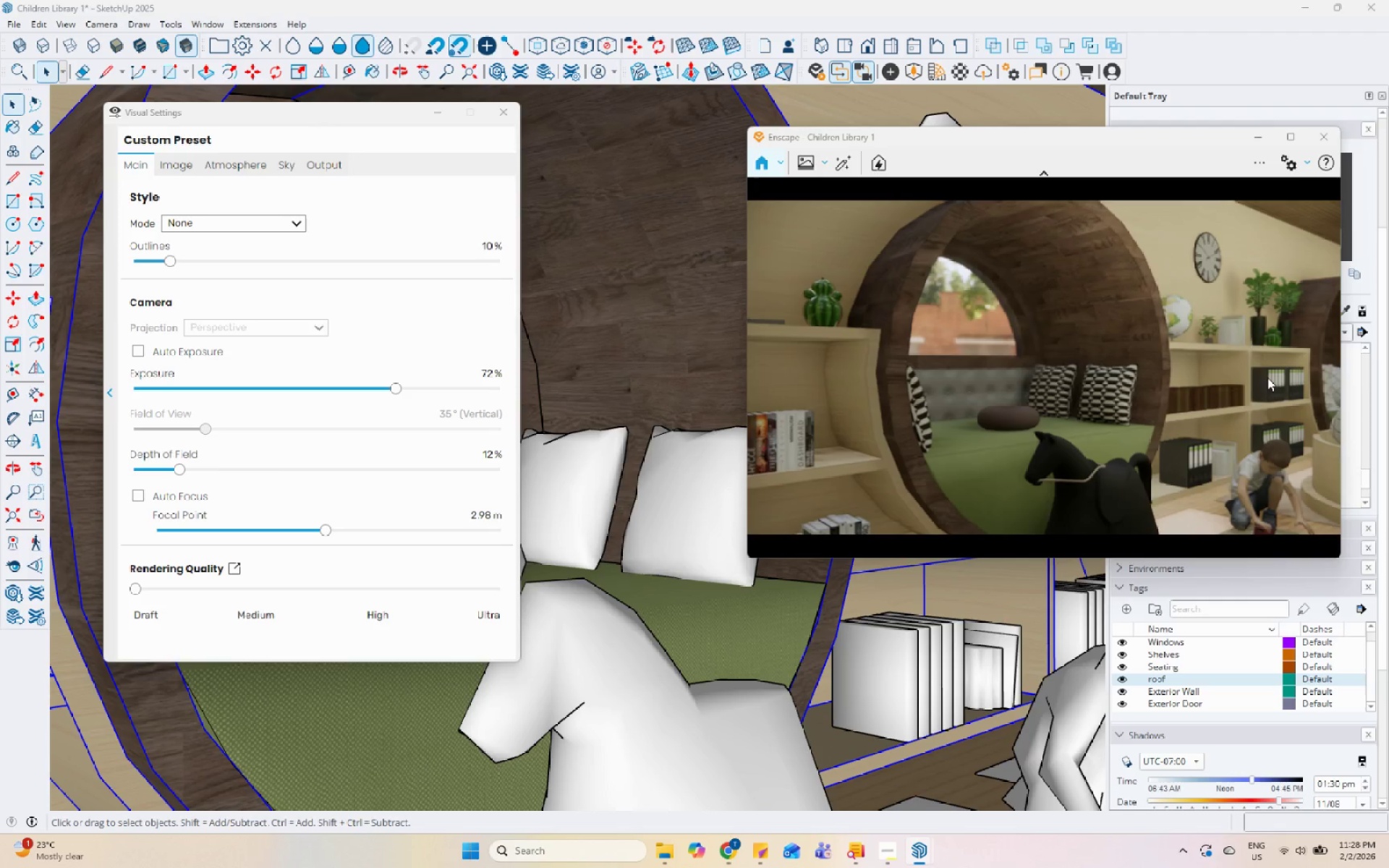 
wait(6.2)
 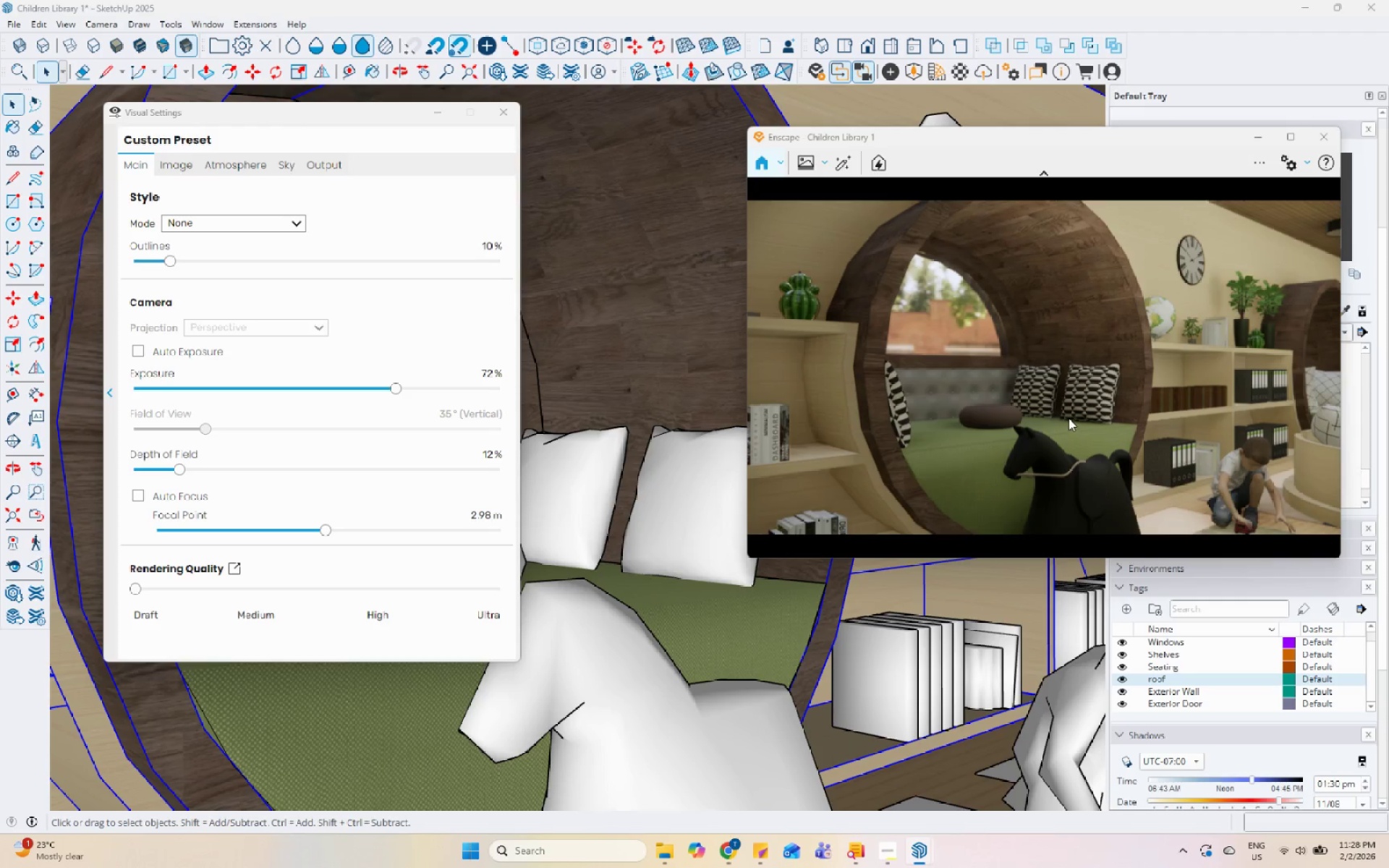 
left_click([441, 111])
 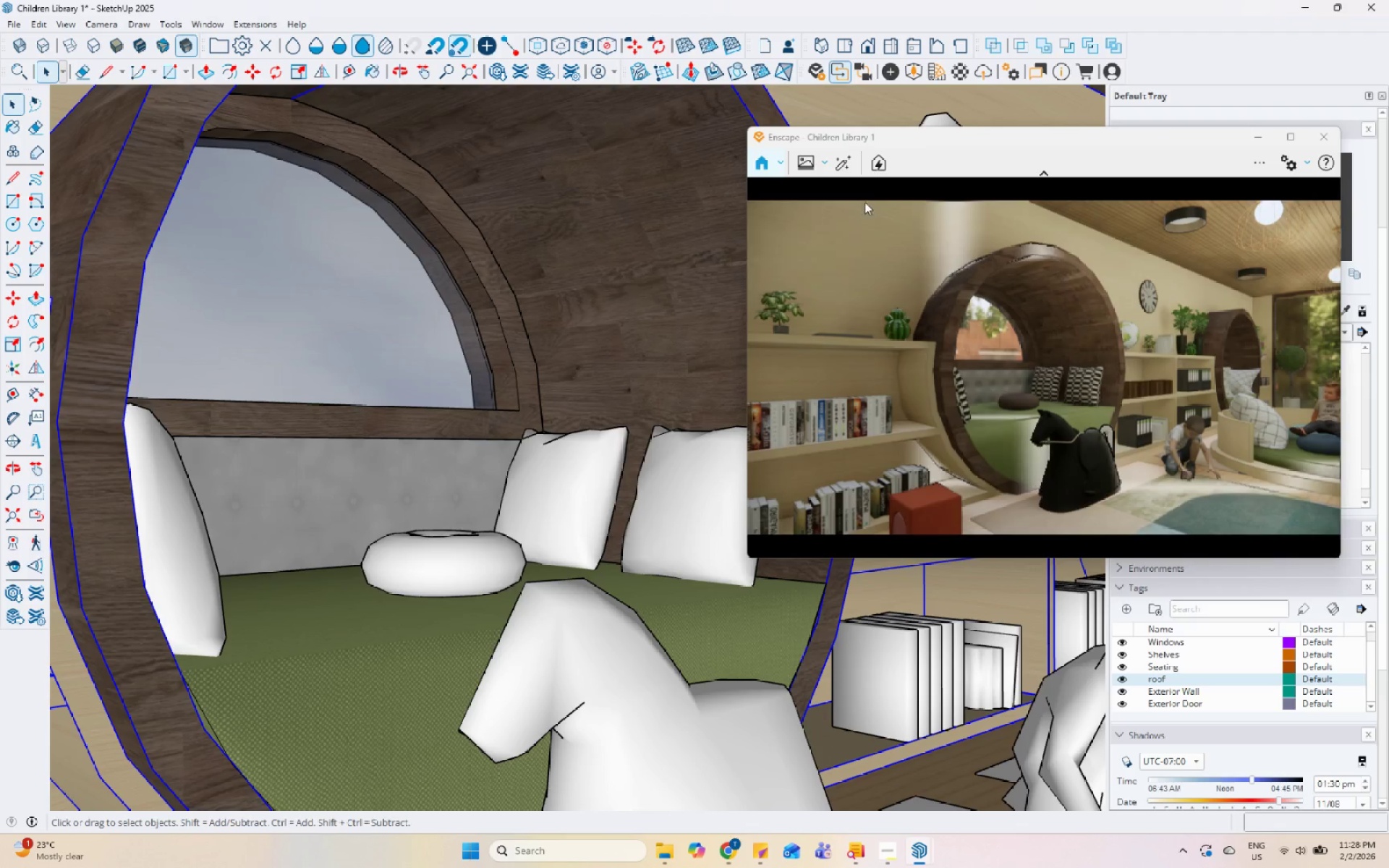 
scroll: coordinate [905, 441], scroll_direction: up, amount: 1.0
 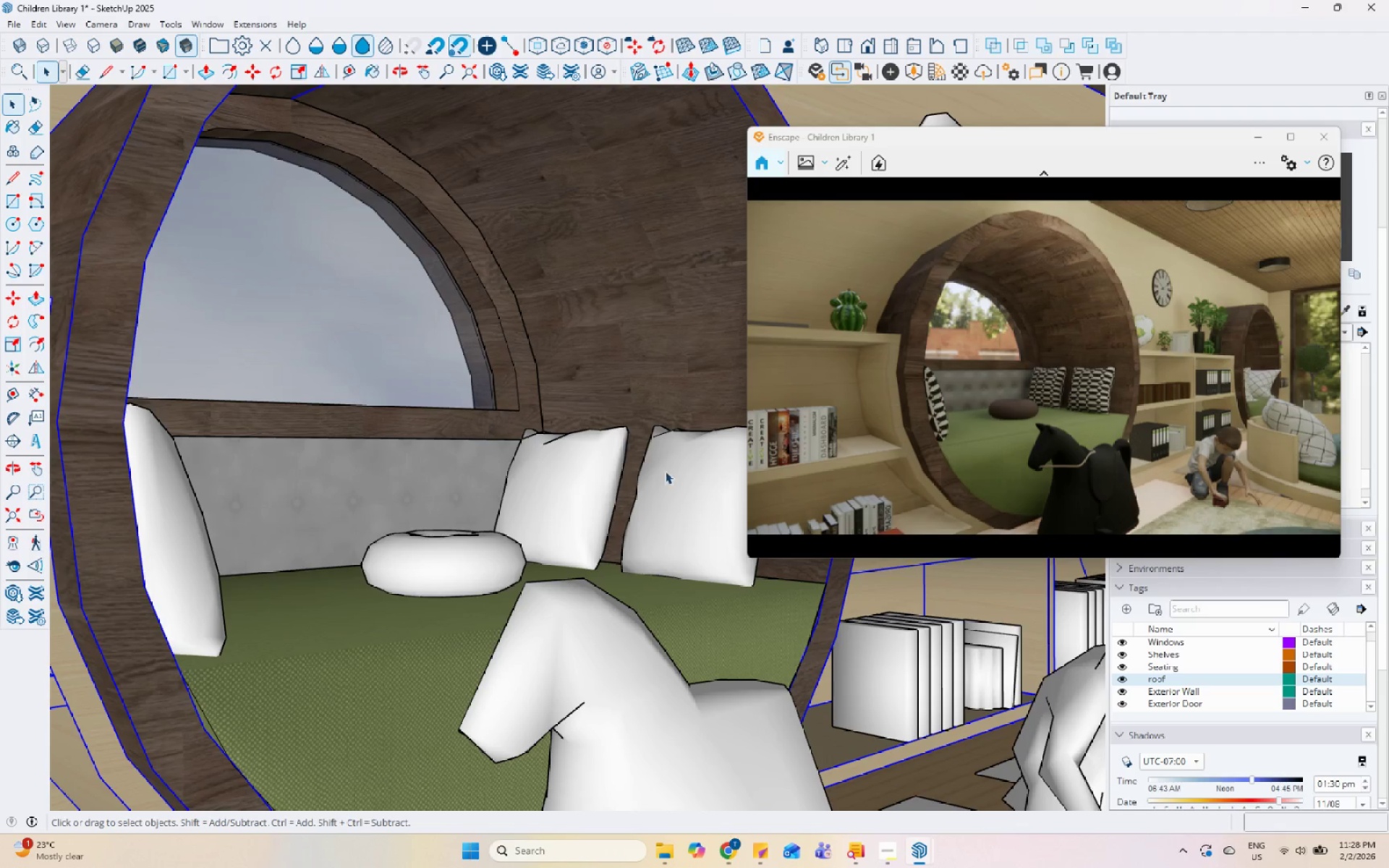 
scroll: coordinate [587, 469], scroll_direction: down, amount: 1.0
 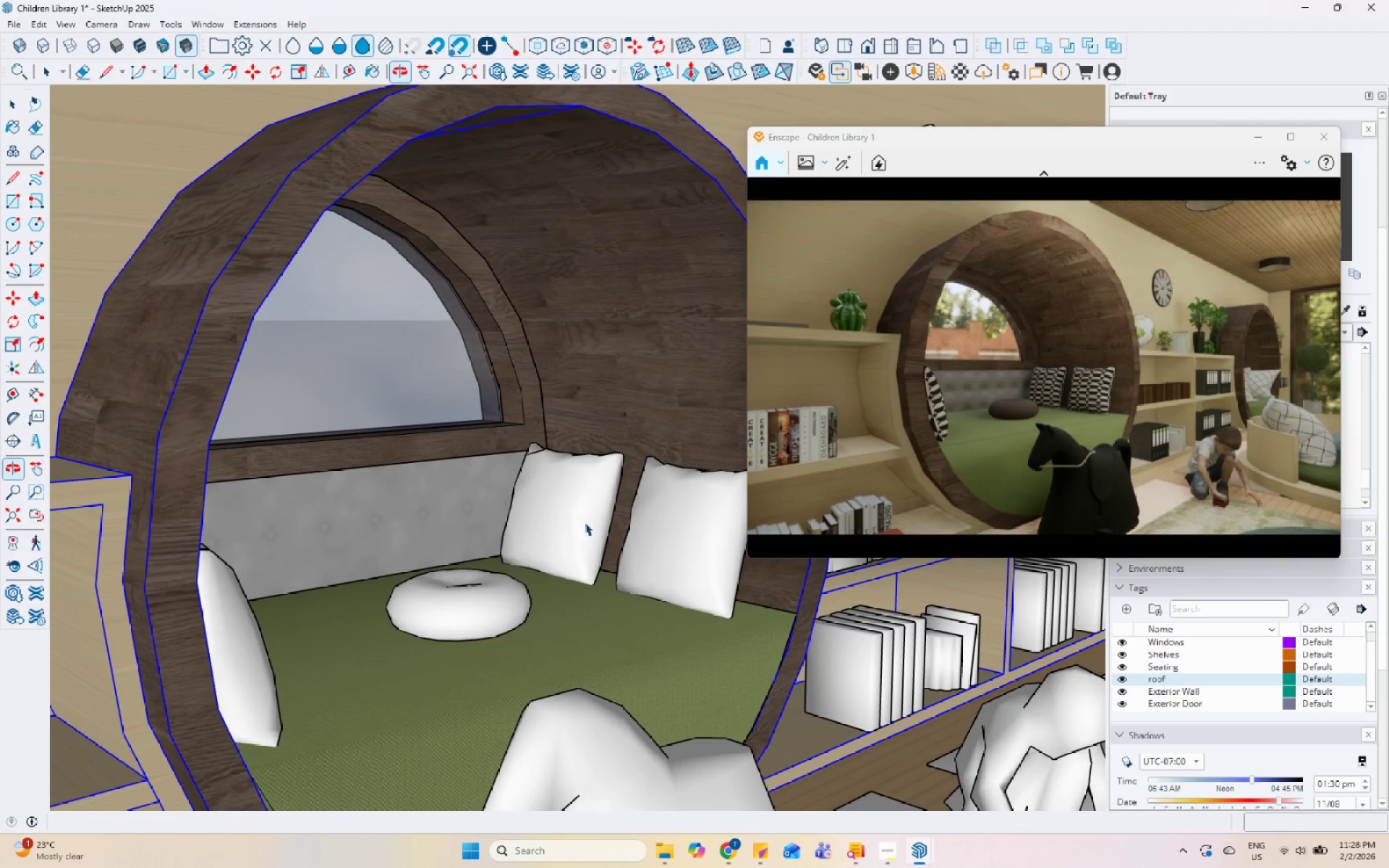 
left_click([590, 402])
 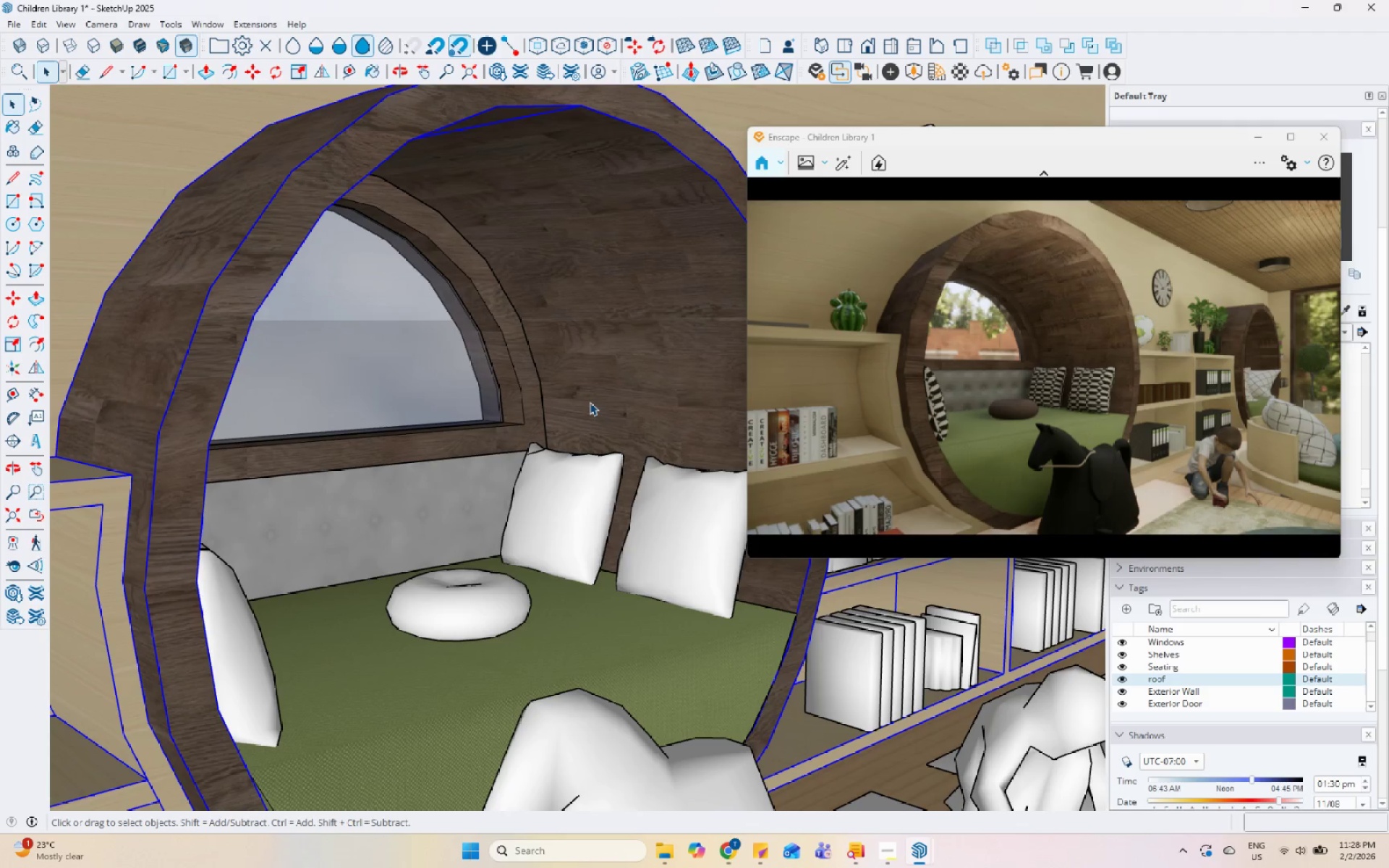 
key(Control+S)
 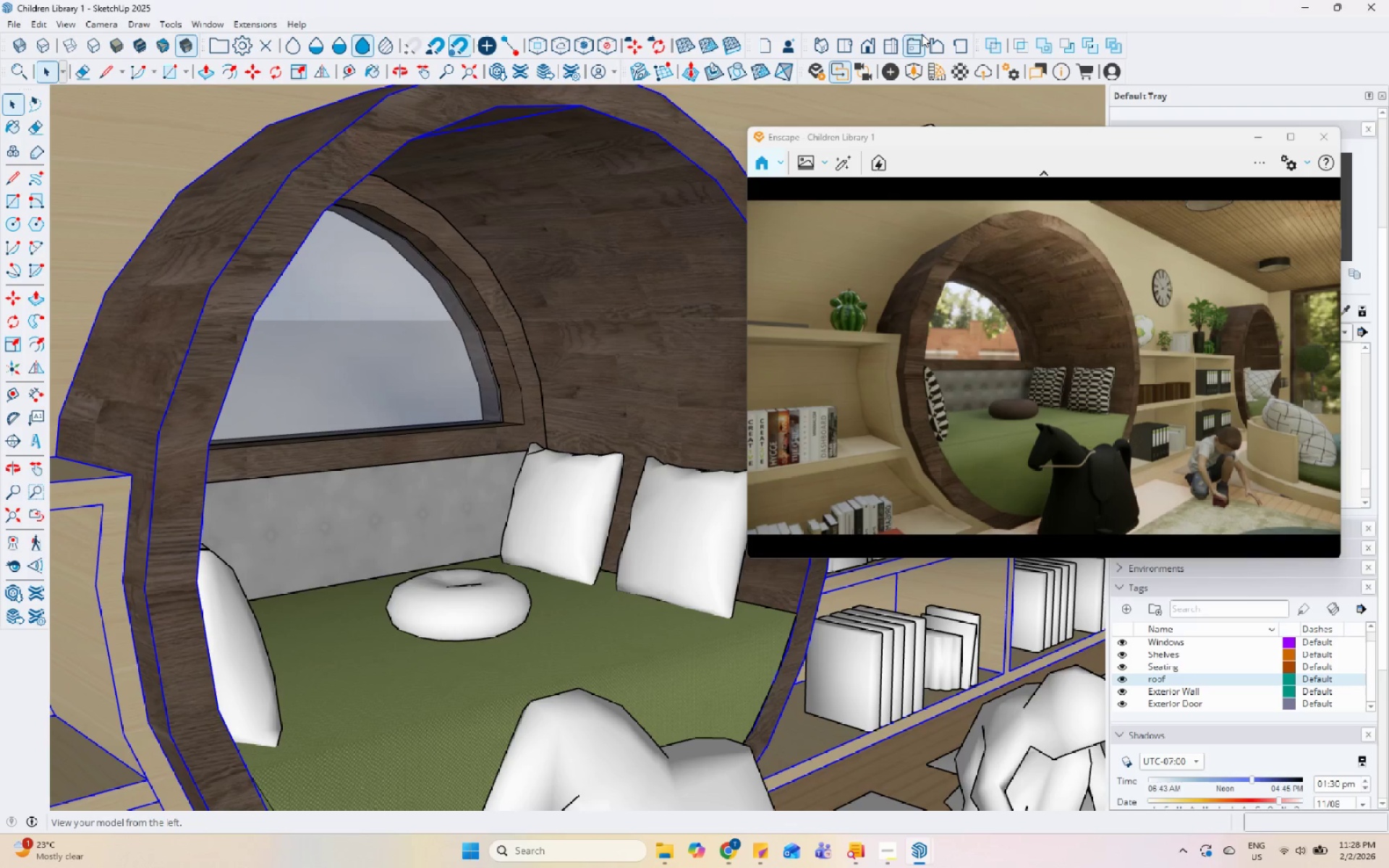 
left_click([913, 80])
 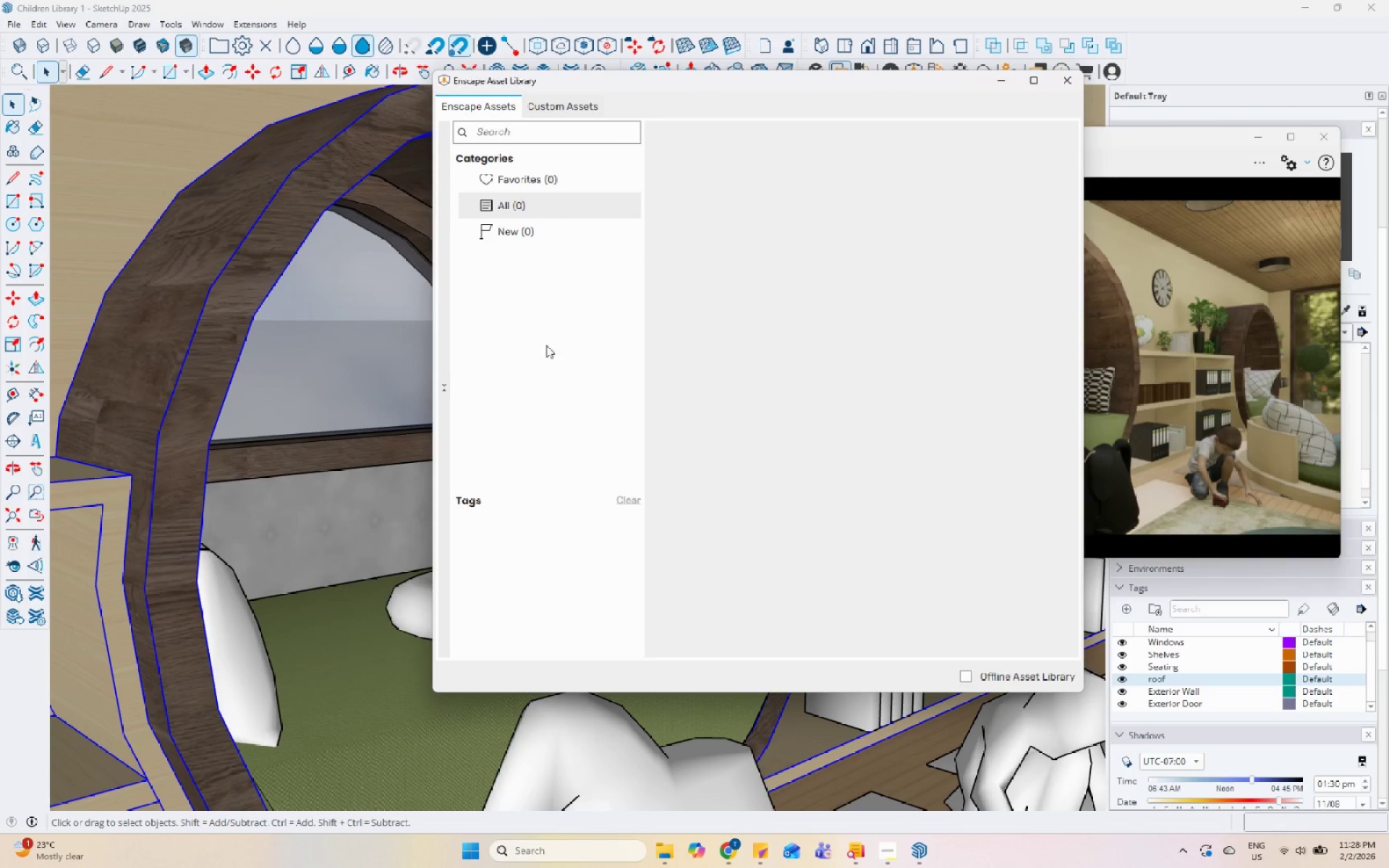 
left_click_drag(start_coordinate=[723, 81], to_coordinate=[899, 127])
 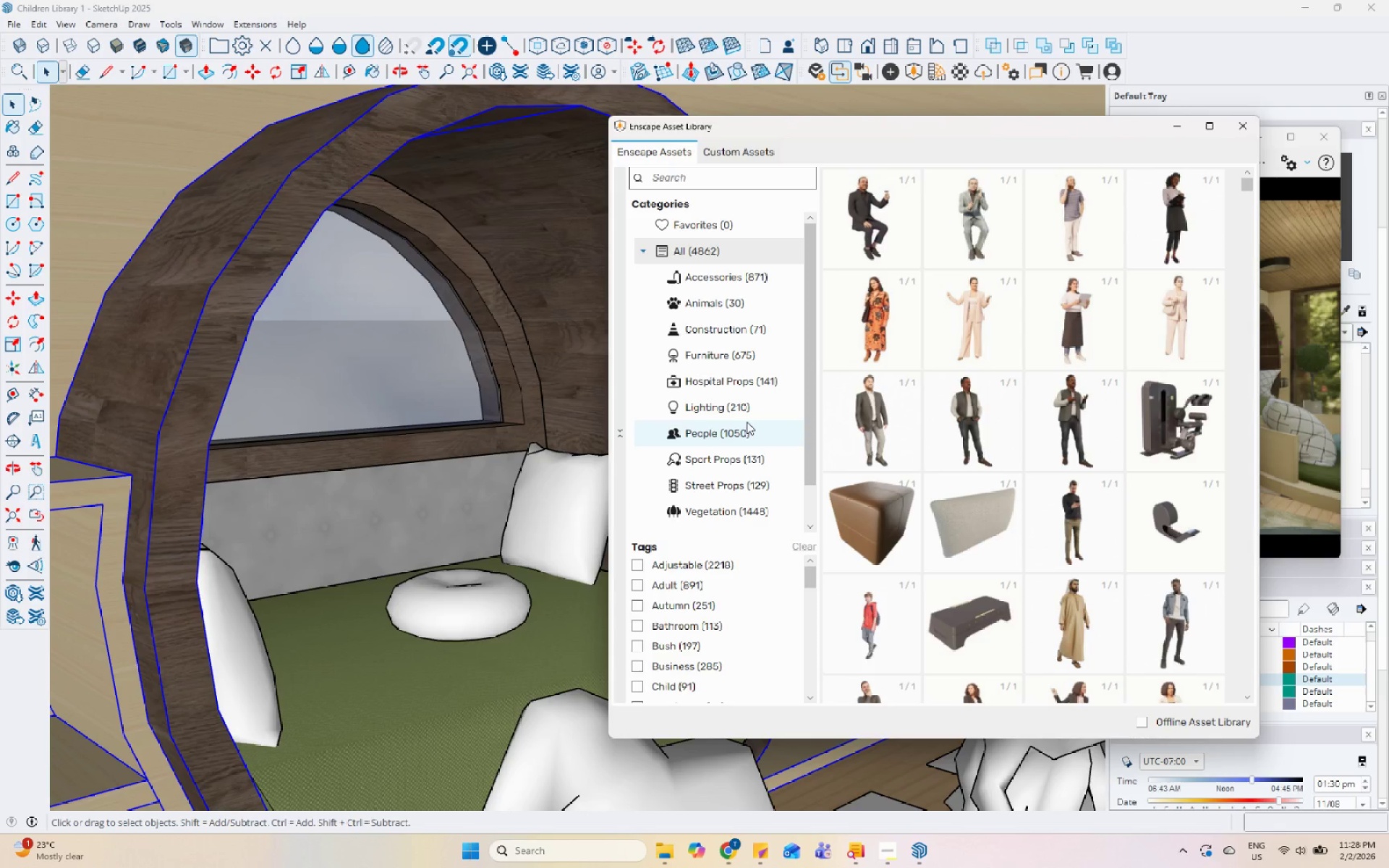 
wait(6.25)
 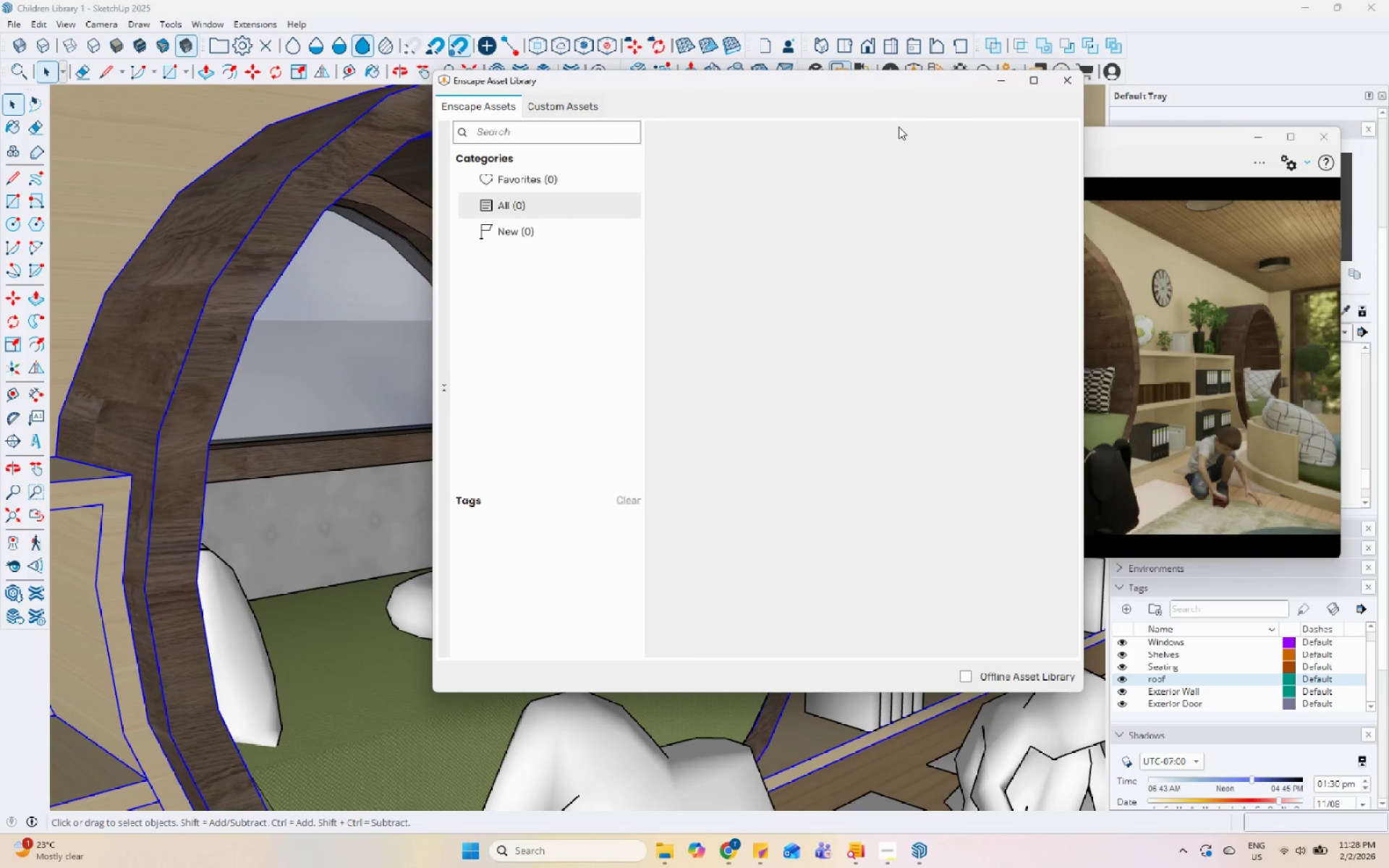 
left_click([749, 433])
 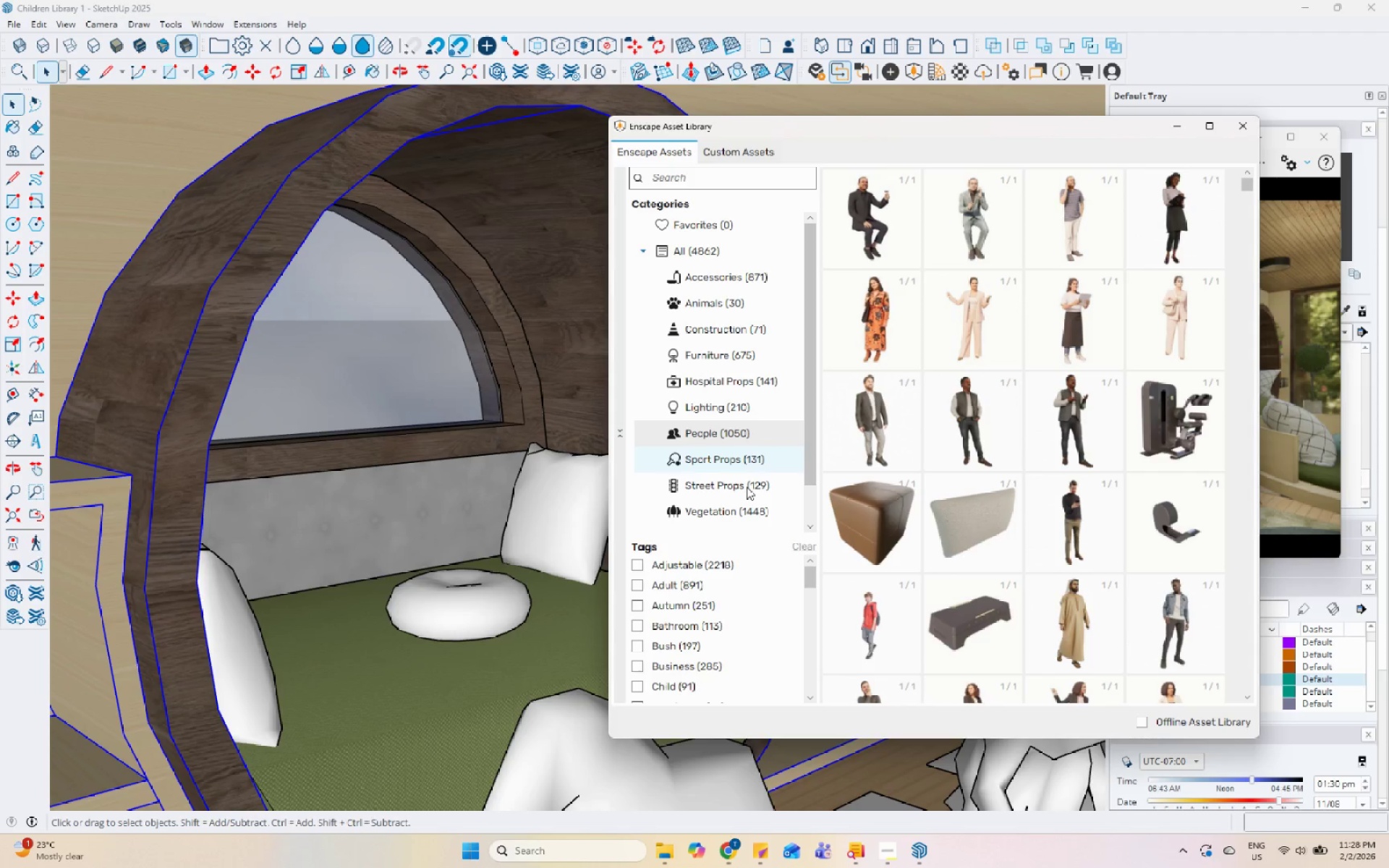 
scroll: coordinate [734, 550], scroll_direction: down, amount: 2.0
 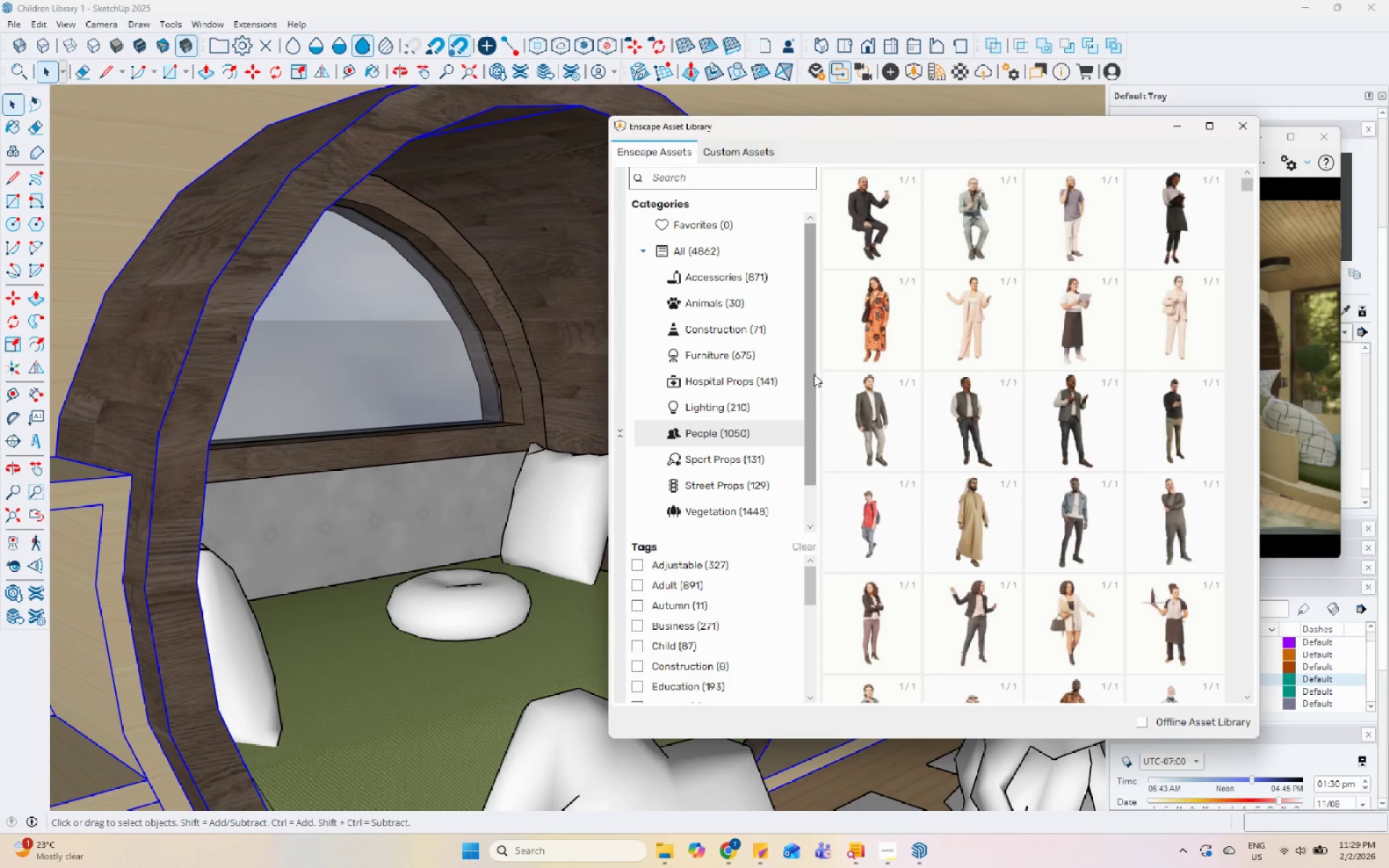 
left_click([695, 646])
 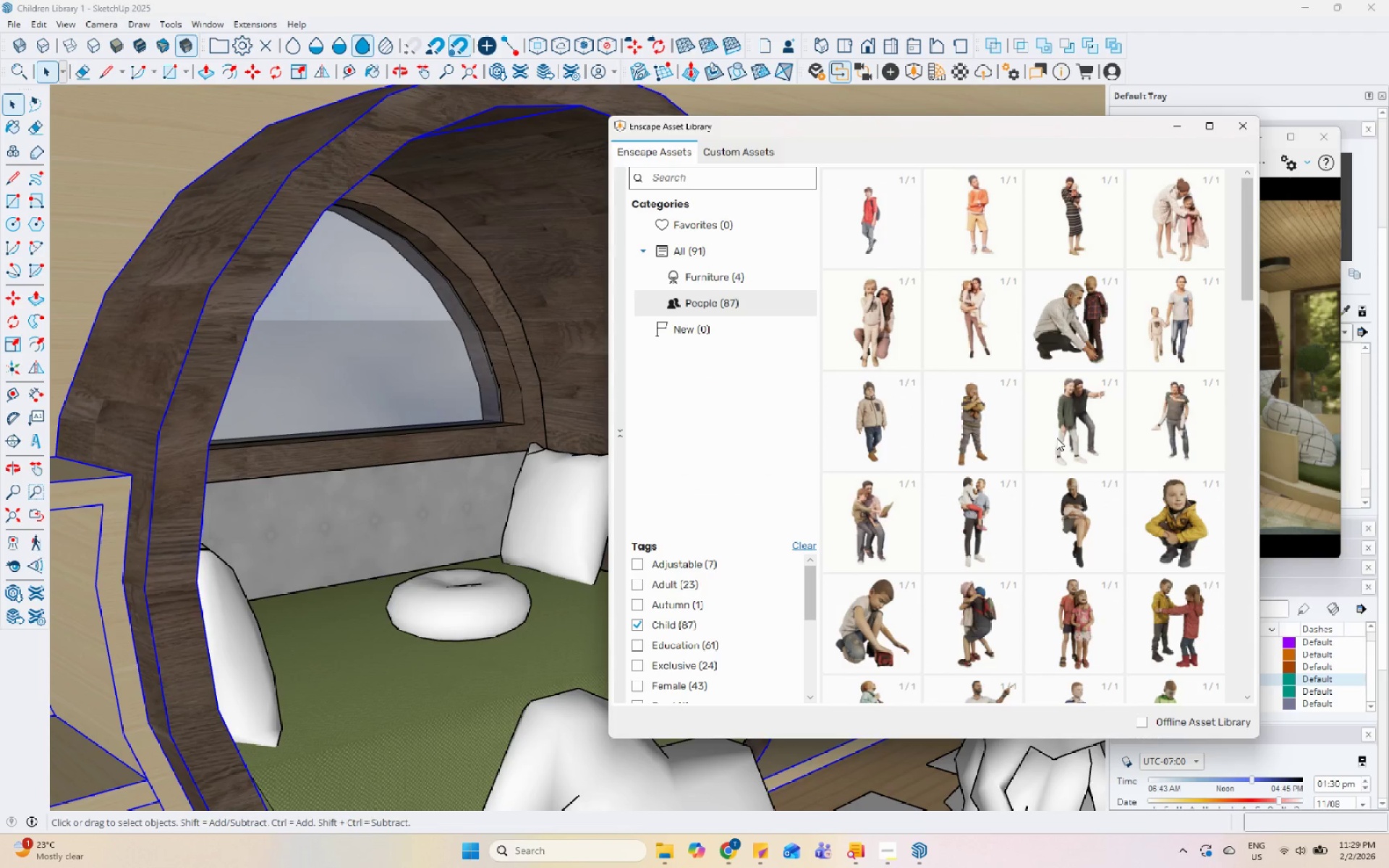 
scroll: coordinate [1063, 417], scroll_direction: down, amount: 7.0
 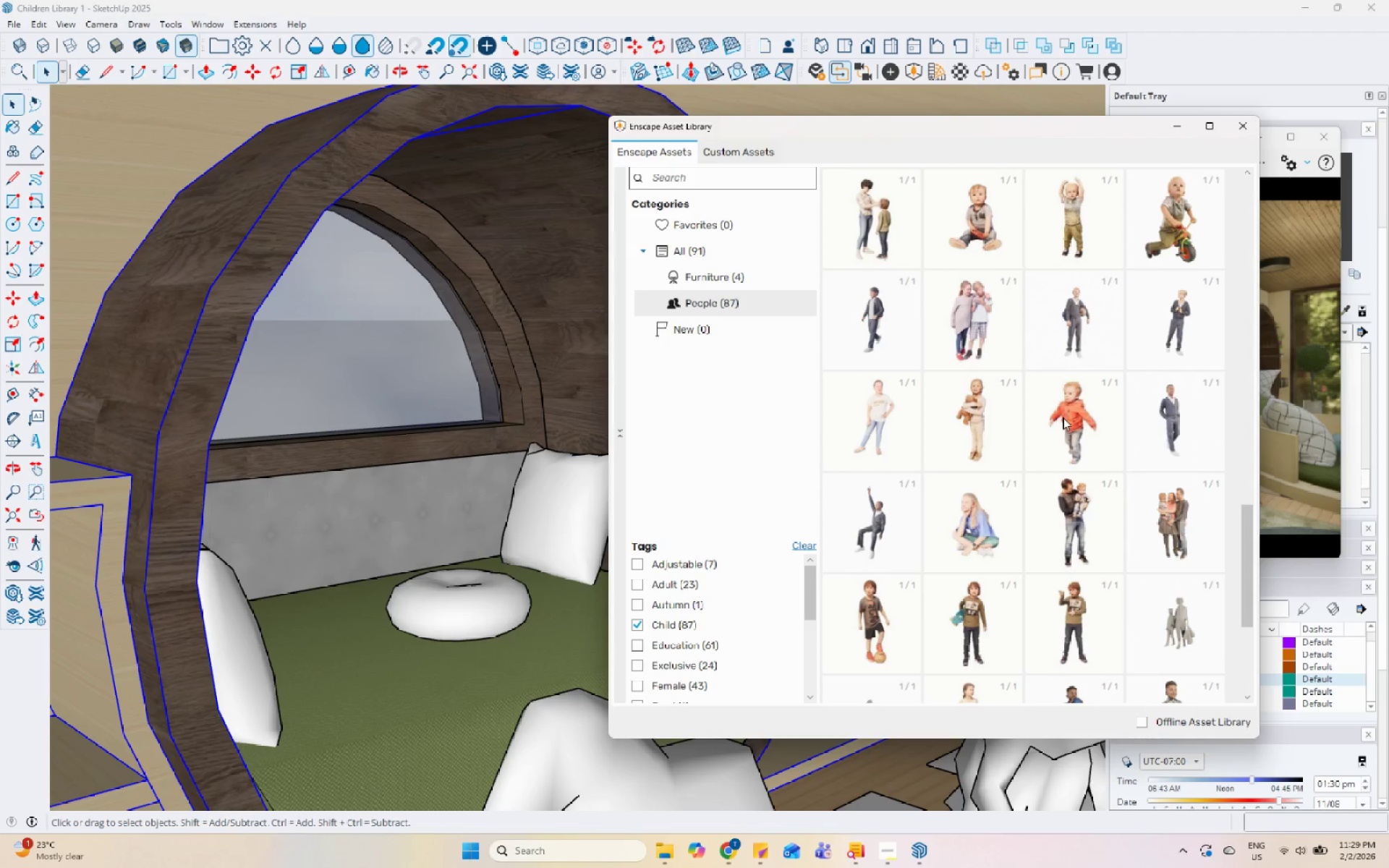 
scroll: coordinate [1063, 417], scroll_direction: down, amount: 4.0
 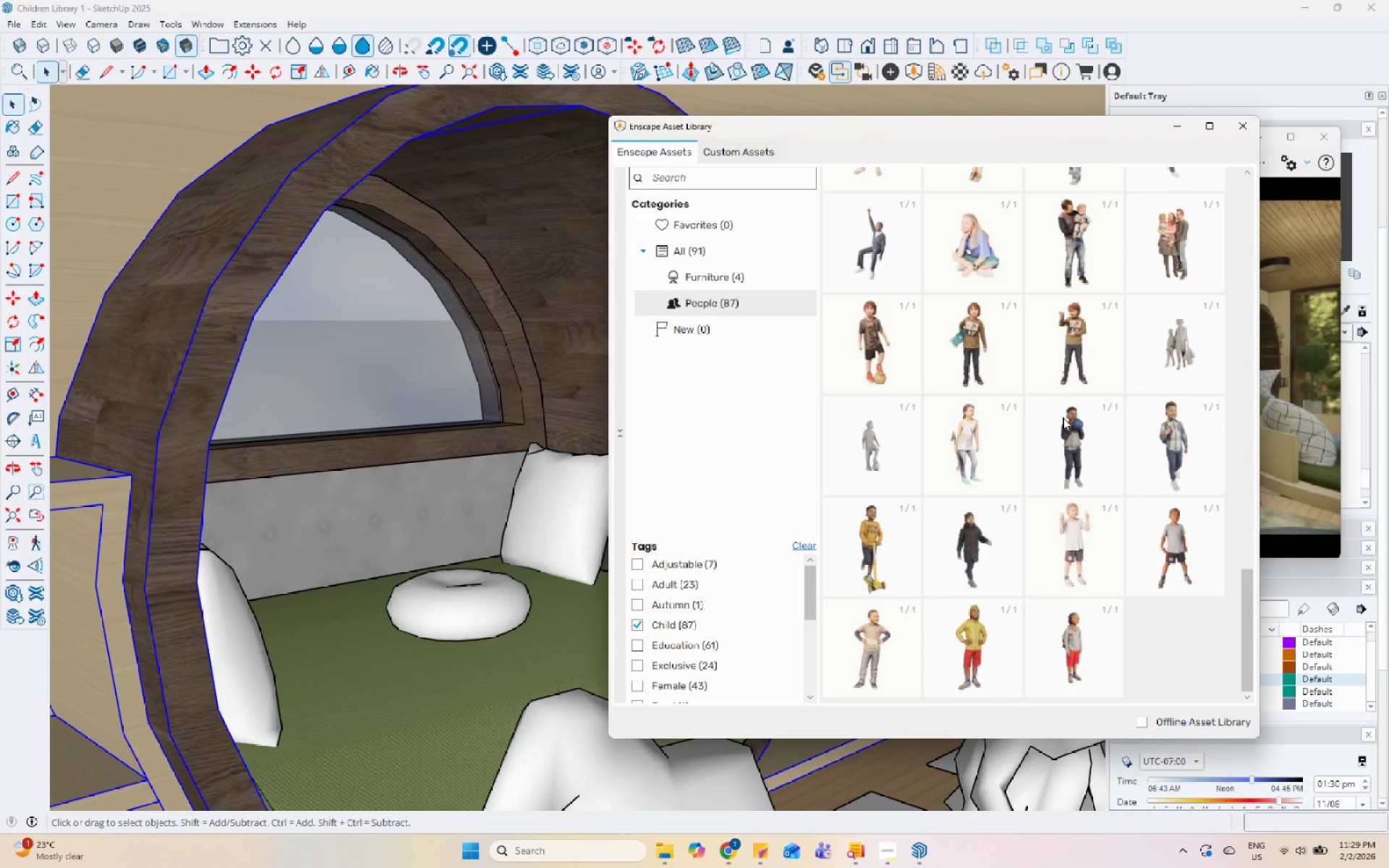 
scroll: coordinate [1171, 464], scroll_direction: up, amount: 8.0
 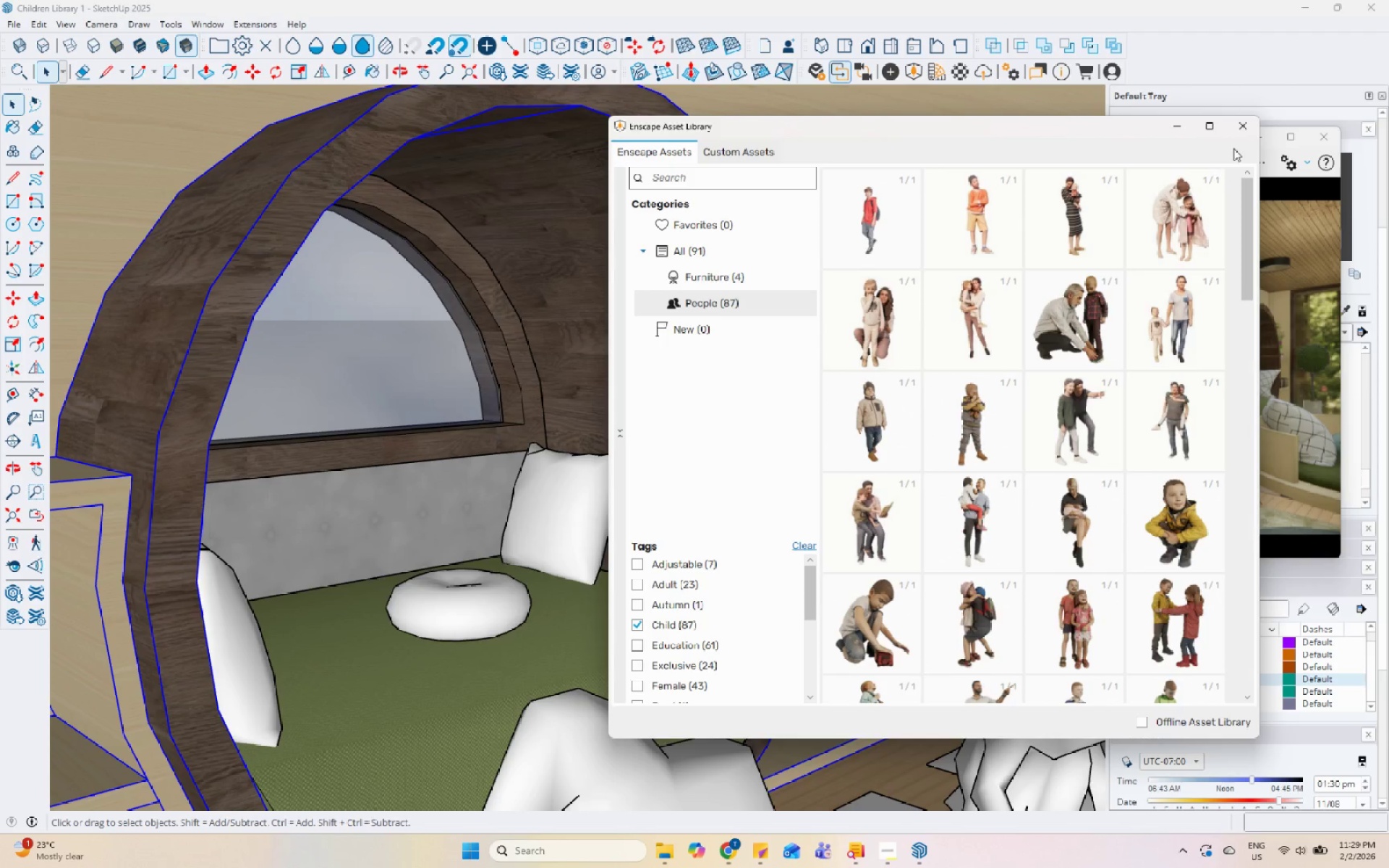 
left_click([1239, 124])
 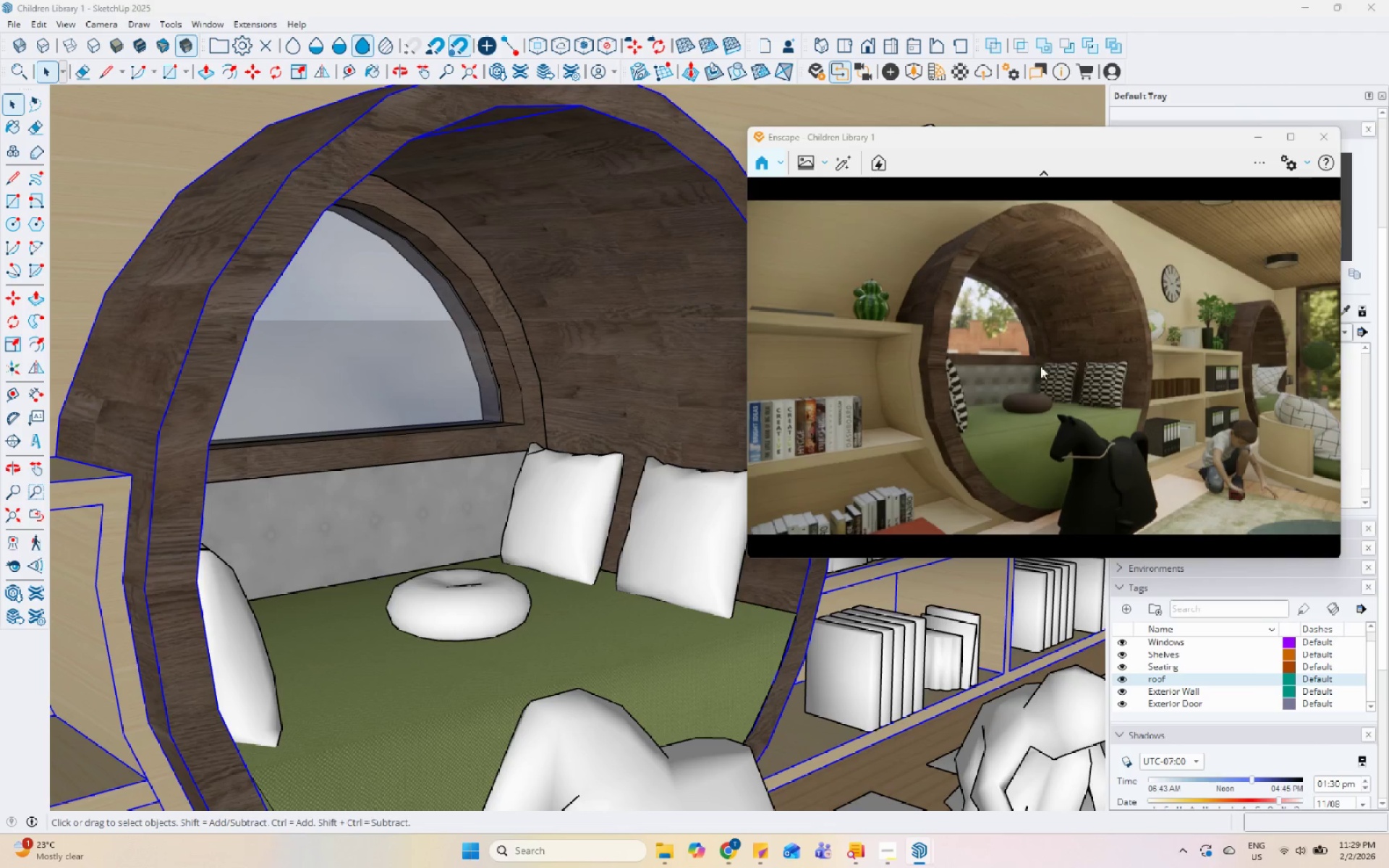 
wait(5.28)
 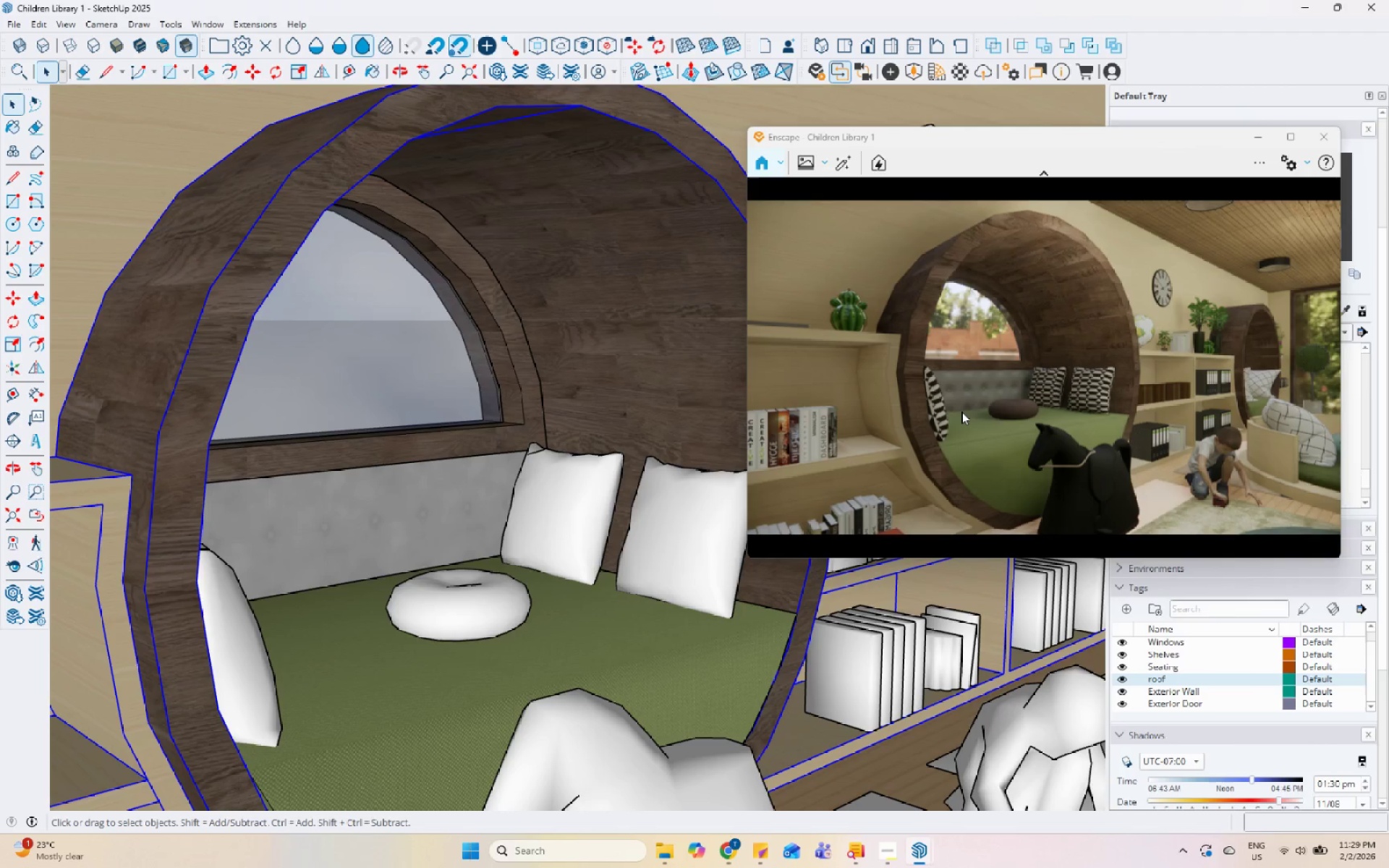 
scroll: coordinate [979, 400], scroll_direction: up, amount: 1.0
 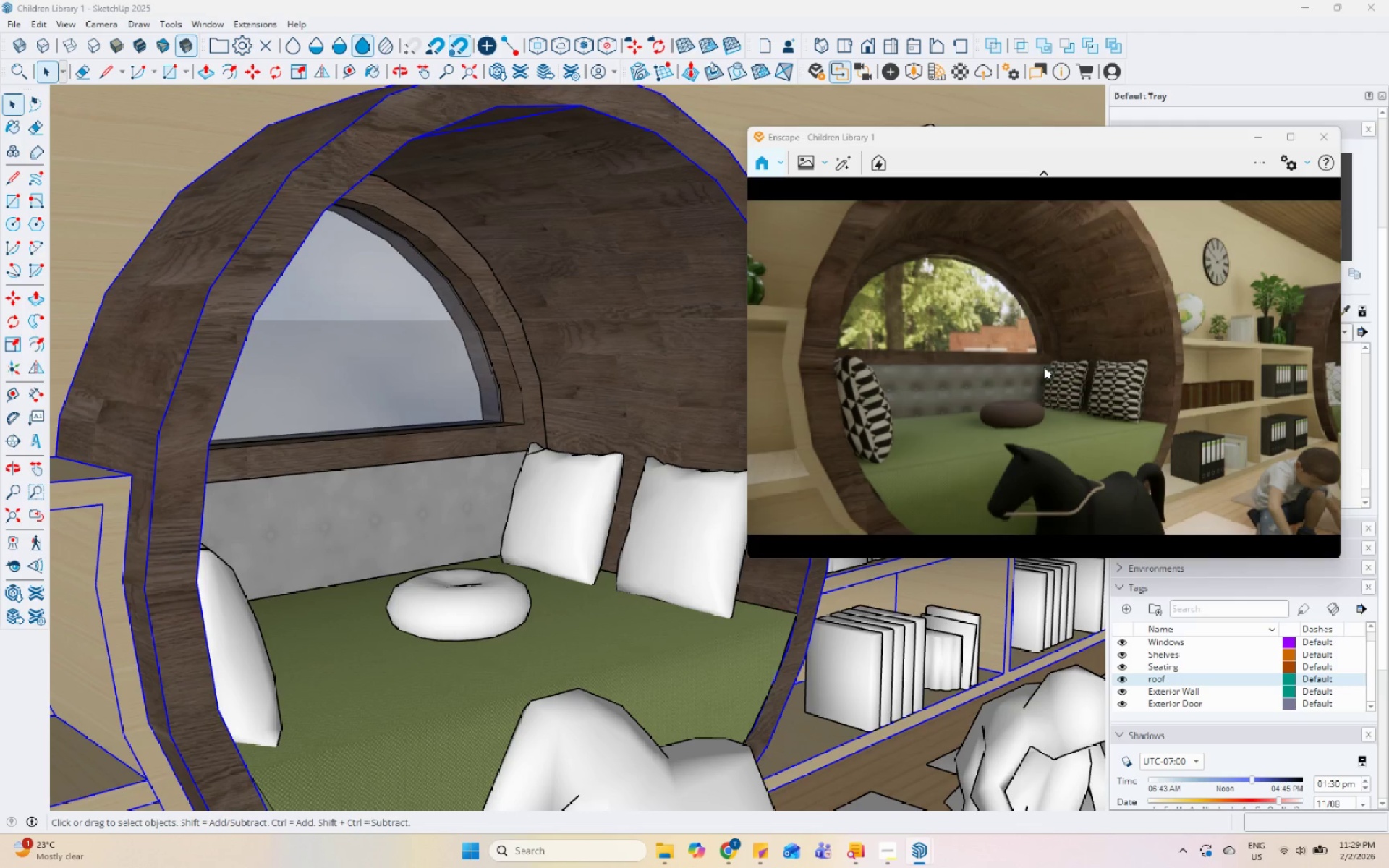 
scroll: coordinate [979, 398], scroll_direction: down, amount: 1.0
 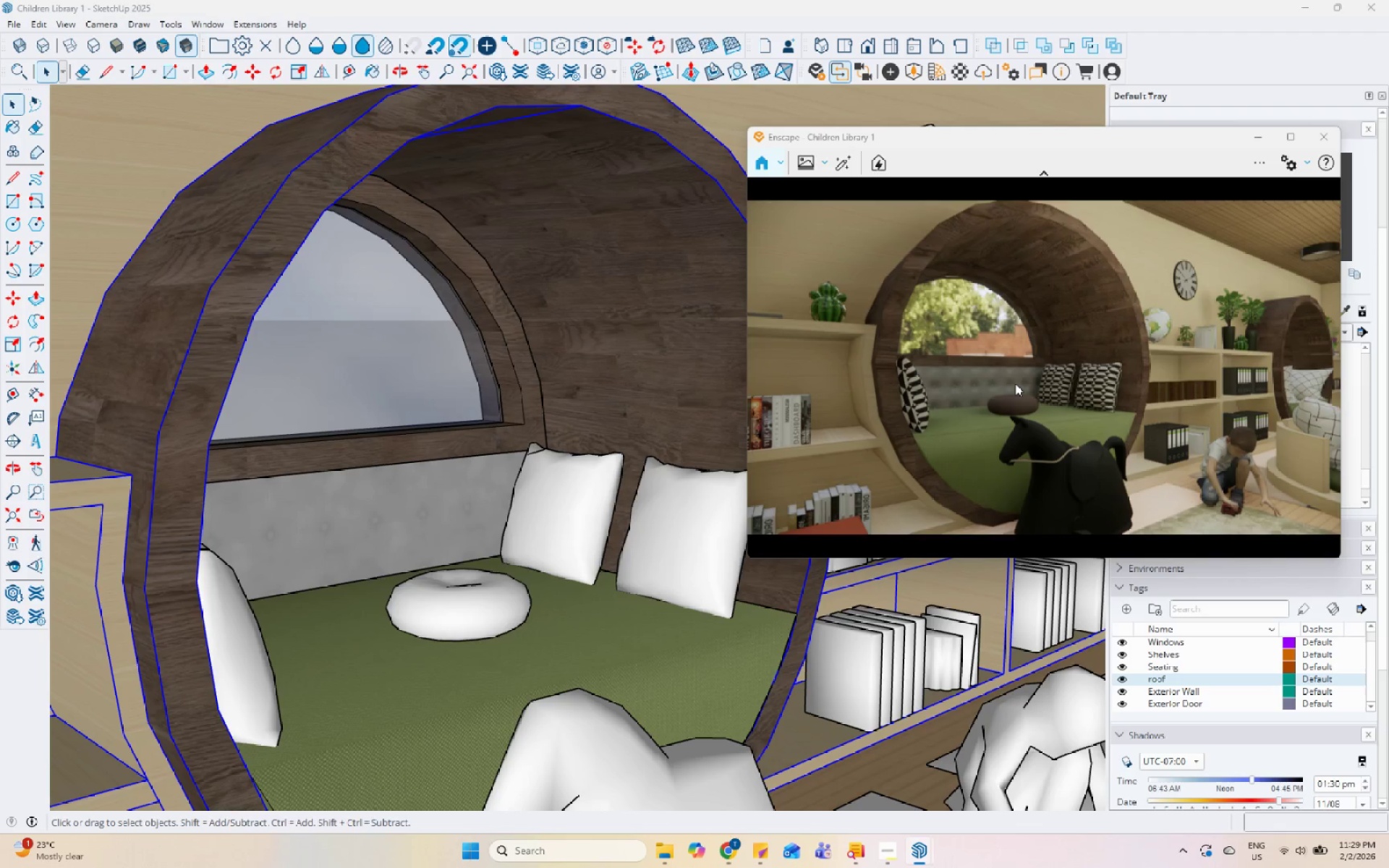 
wait(16.2)
 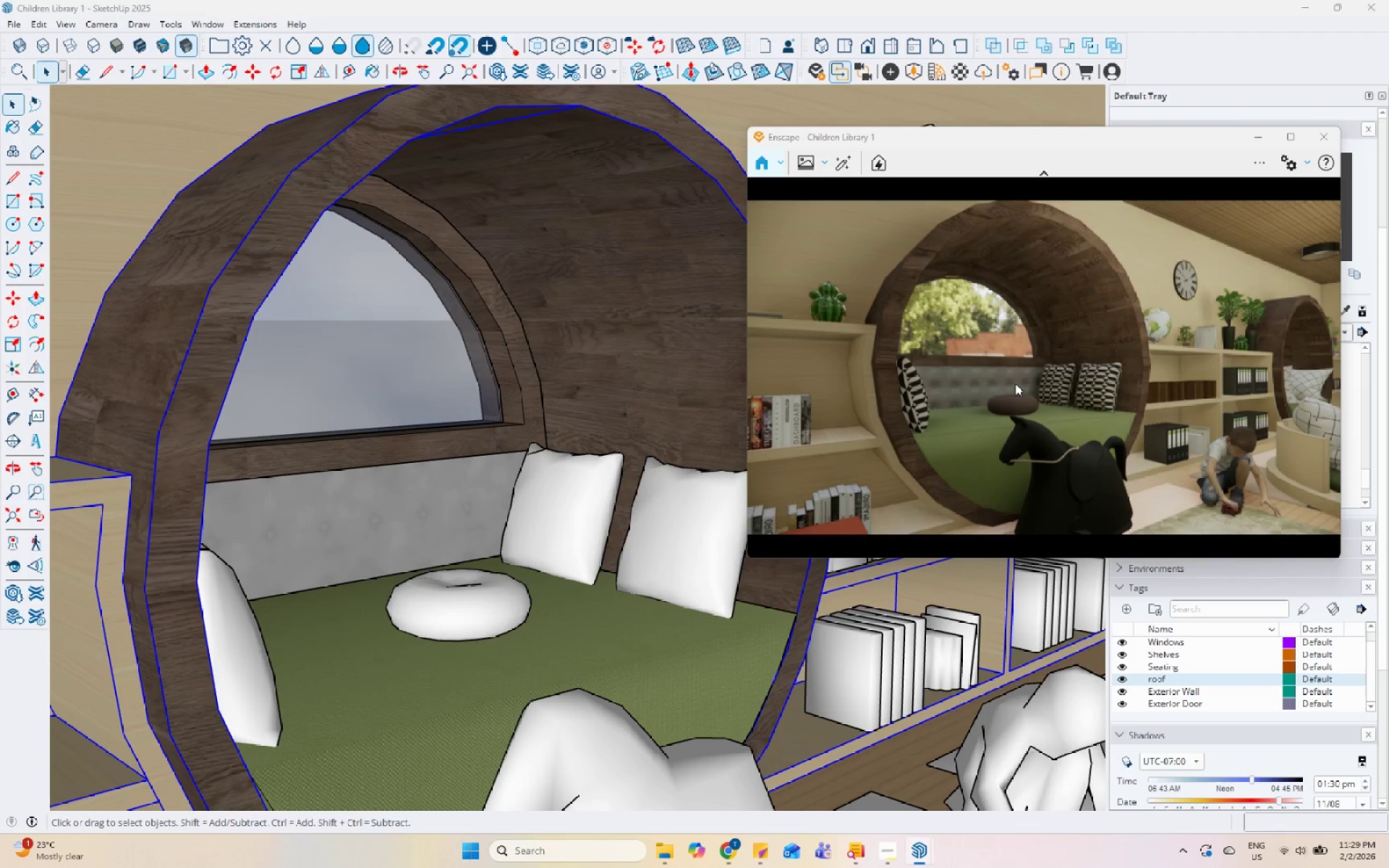 
left_click([1320, 134])
 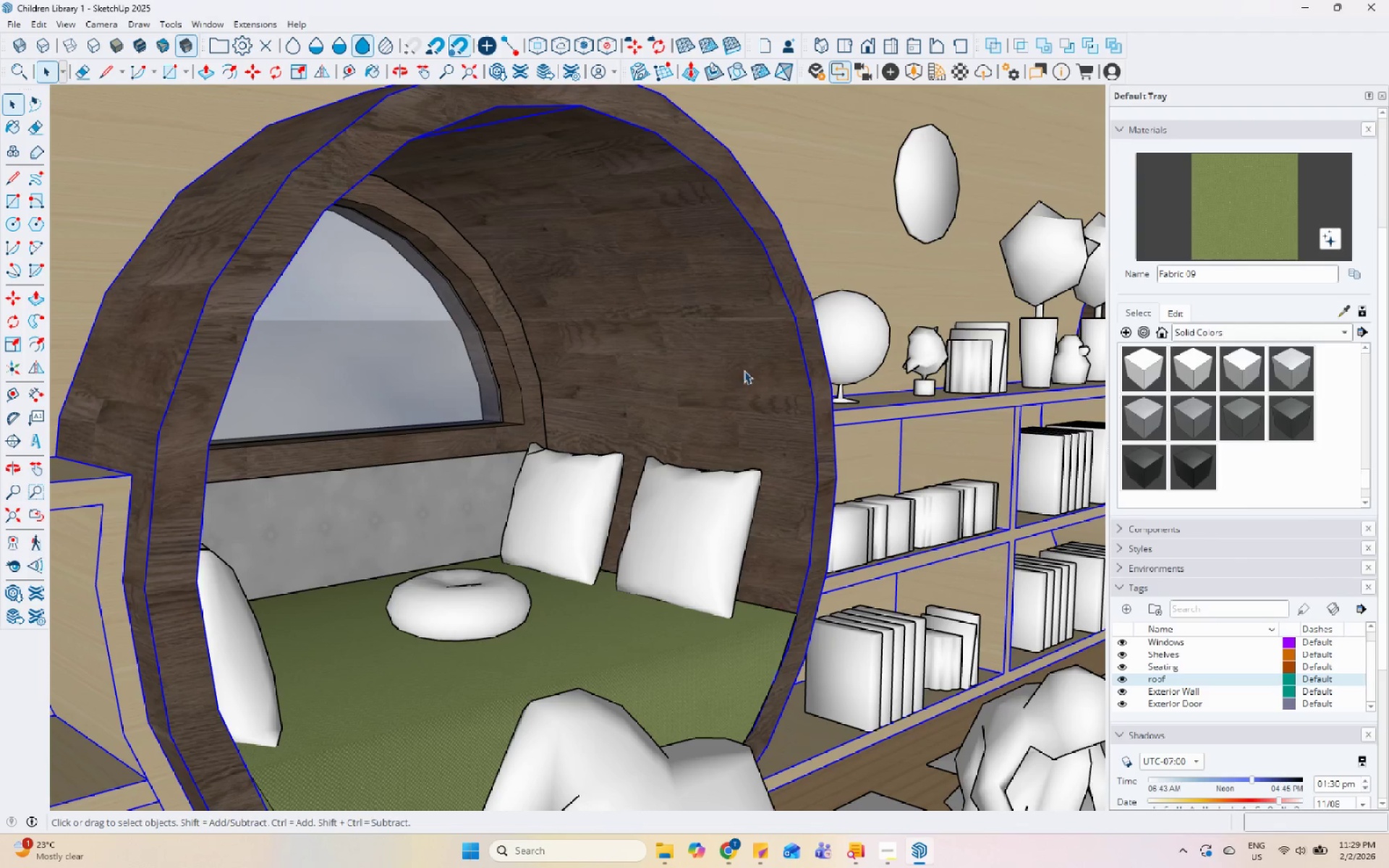 
scroll: coordinate [878, 450], scroll_direction: down, amount: 92.0
 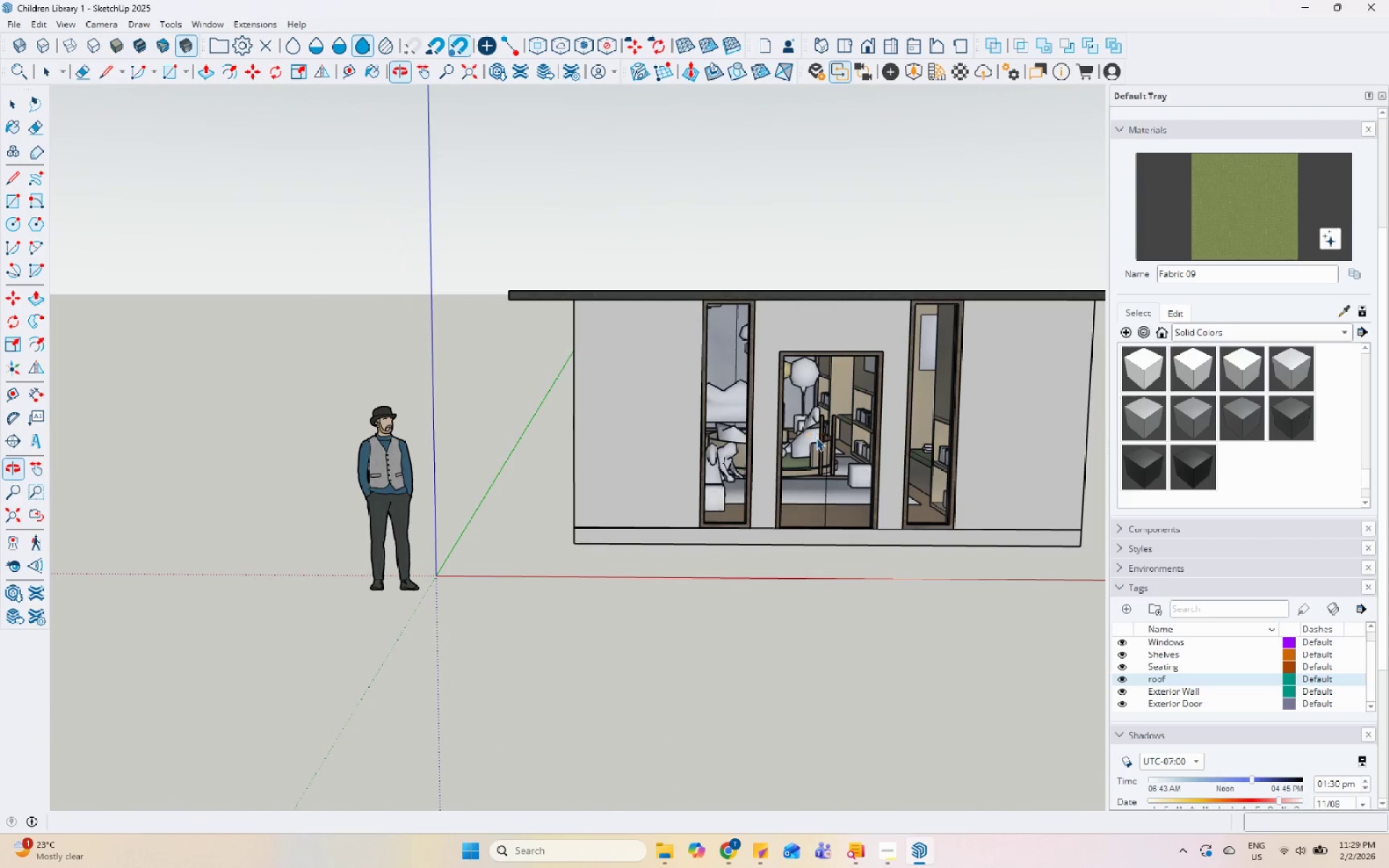 
key(Control+S)
 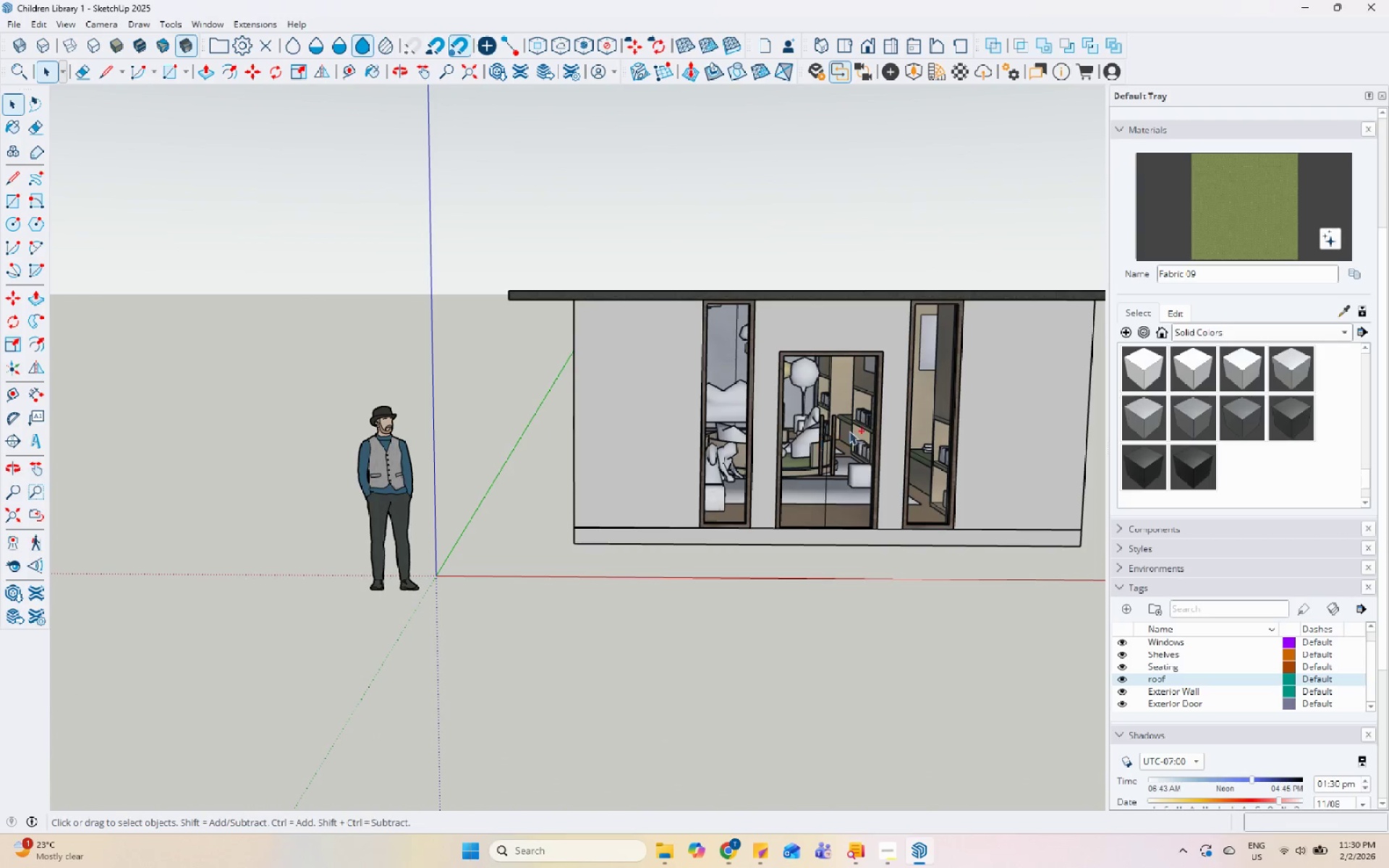 
scroll: coordinate [891, 396], scroll_direction: up, amount: 5.0
 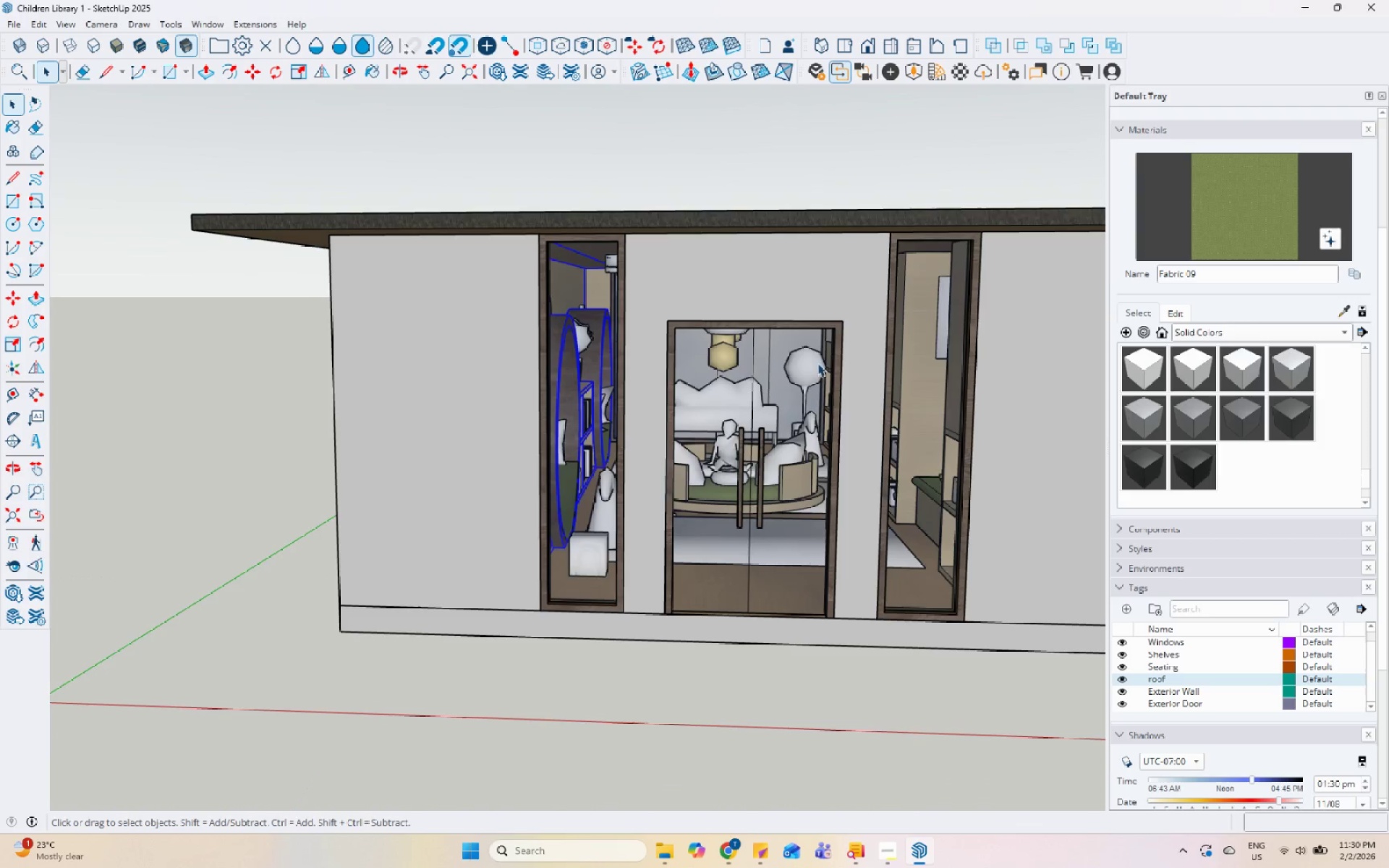 
left_click([736, 359])
 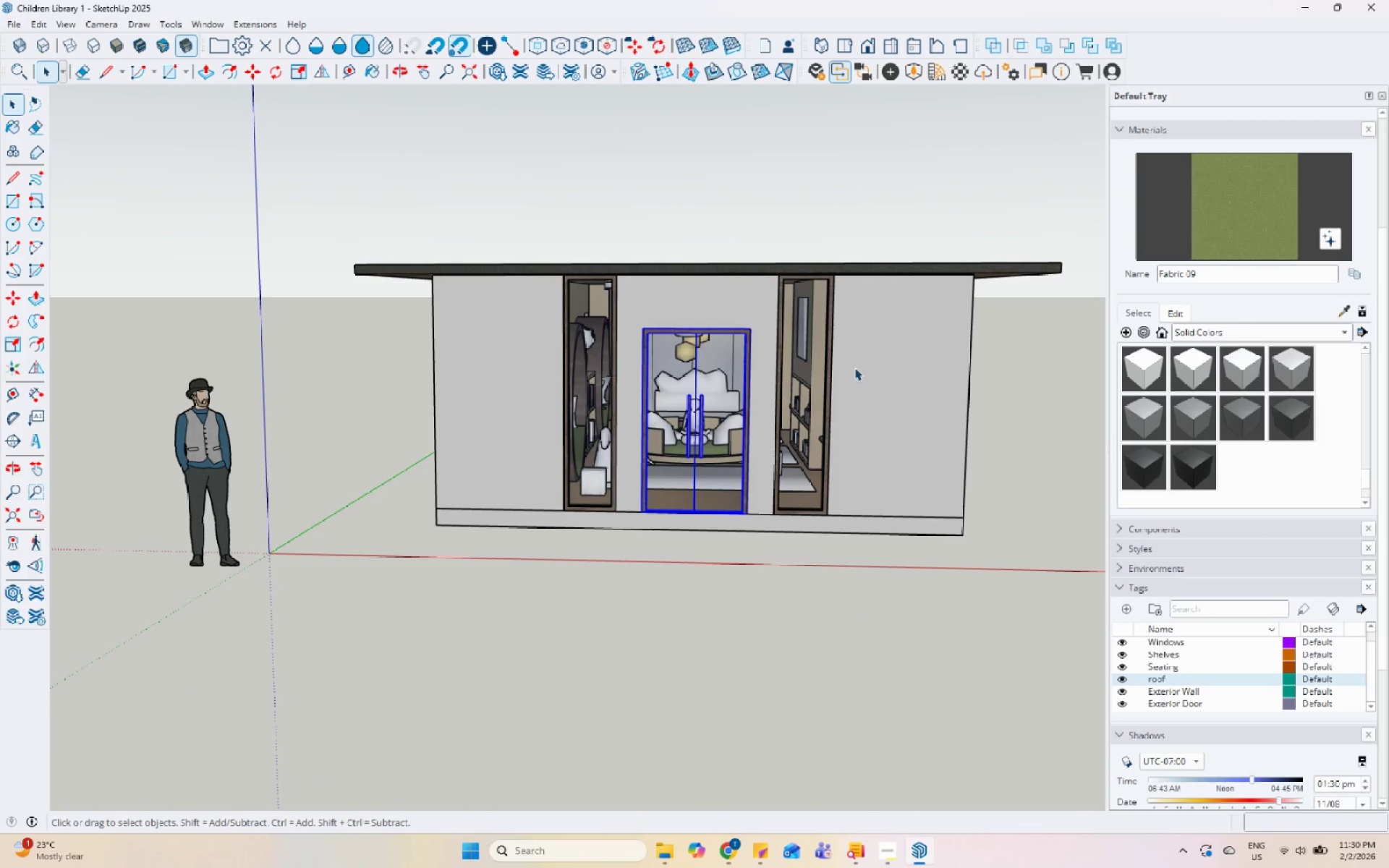 
scroll: coordinate [1211, 525], scroll_direction: down, amount: 14.0
 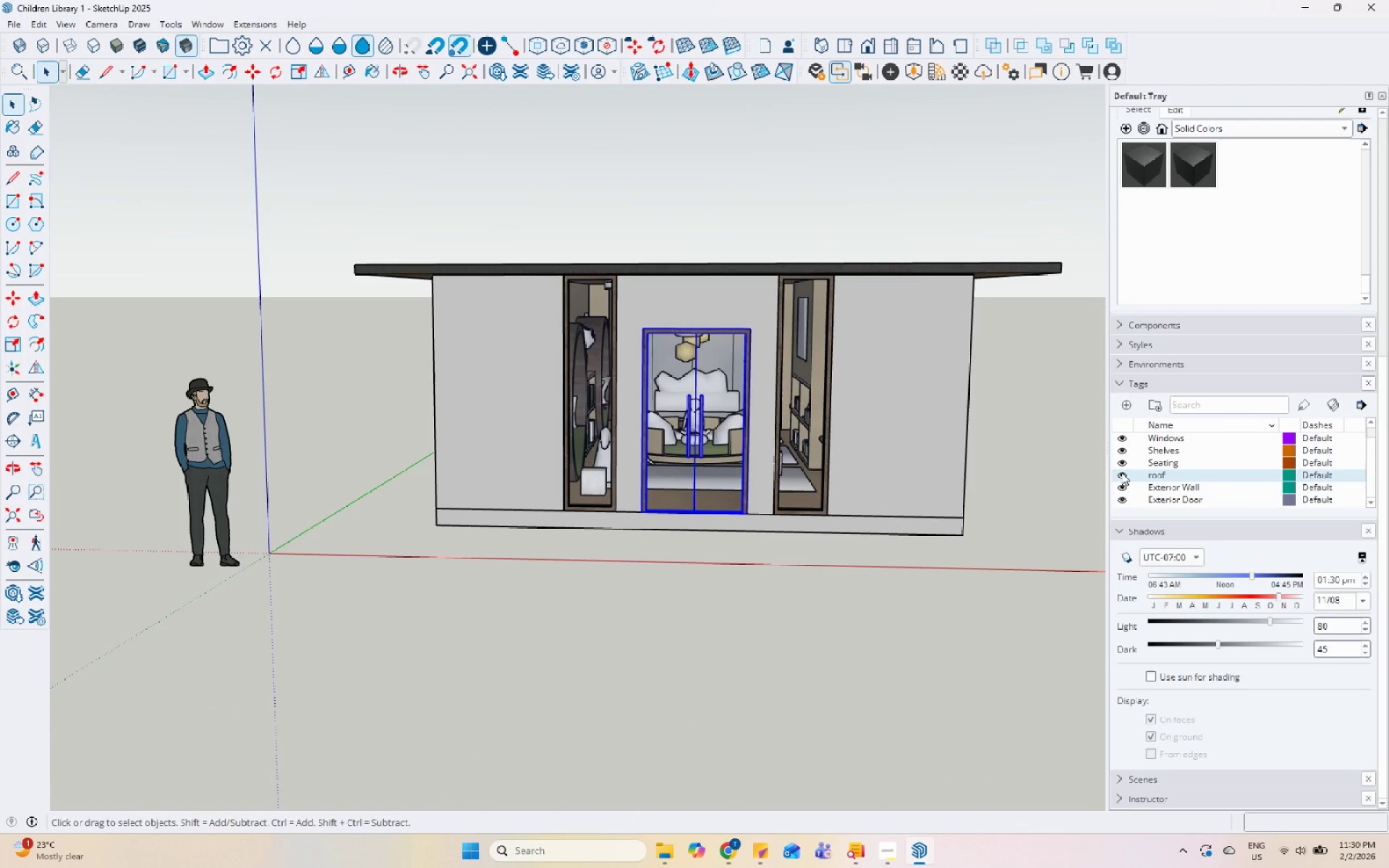 
double_click([1126, 462])
 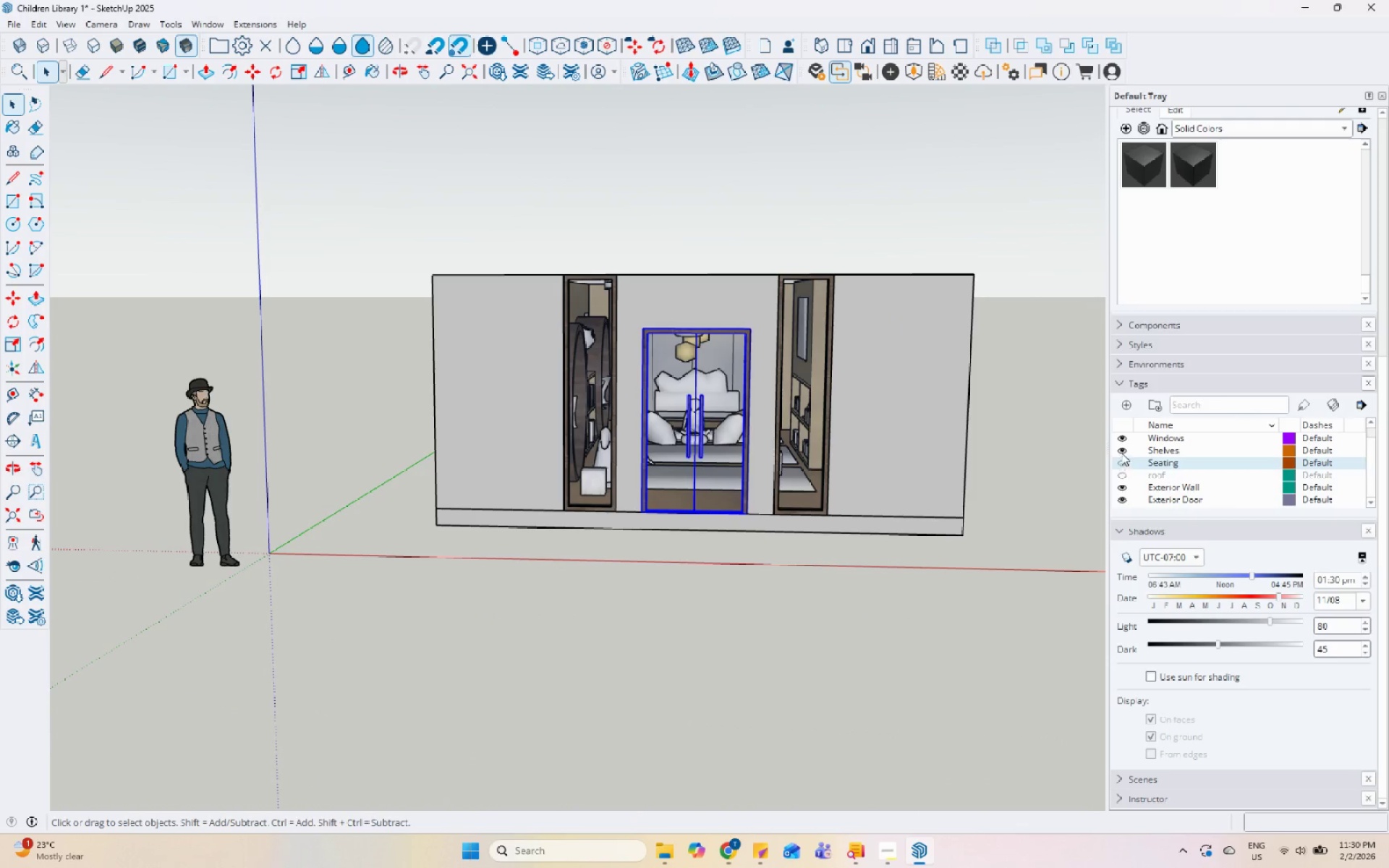 
triple_click([1121, 450])
 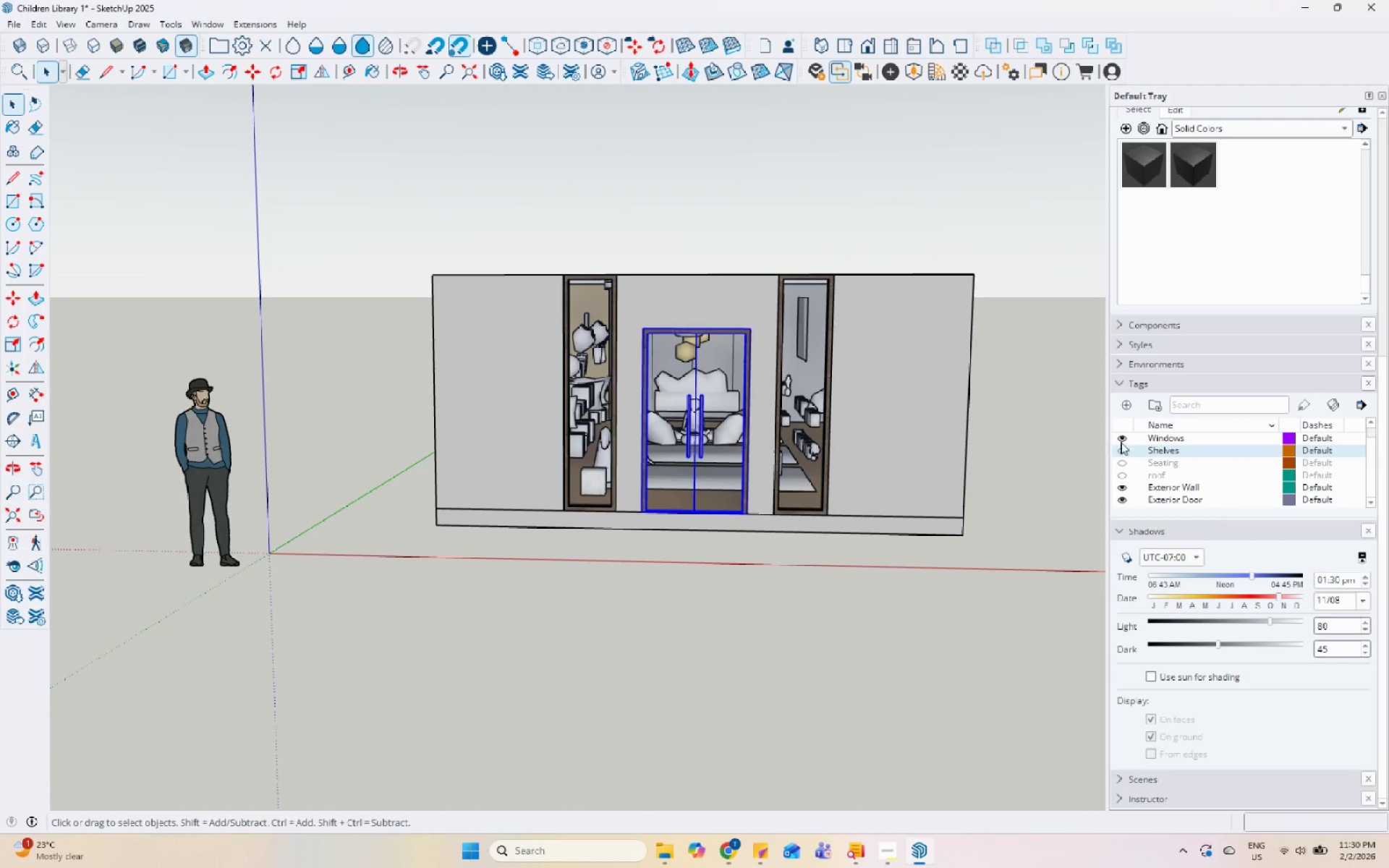 
triple_click([1121, 435])
 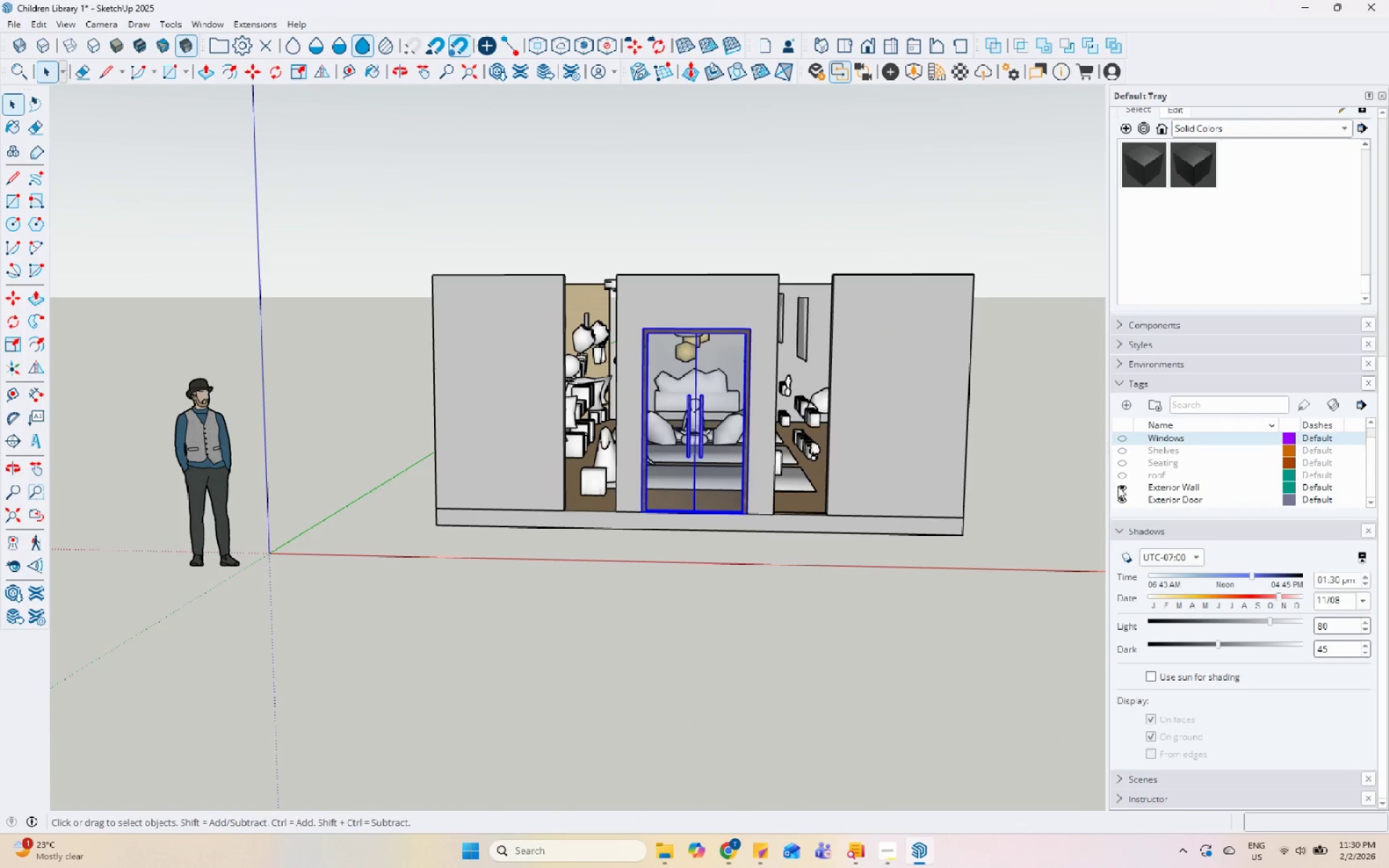 
left_click([1123, 488])
 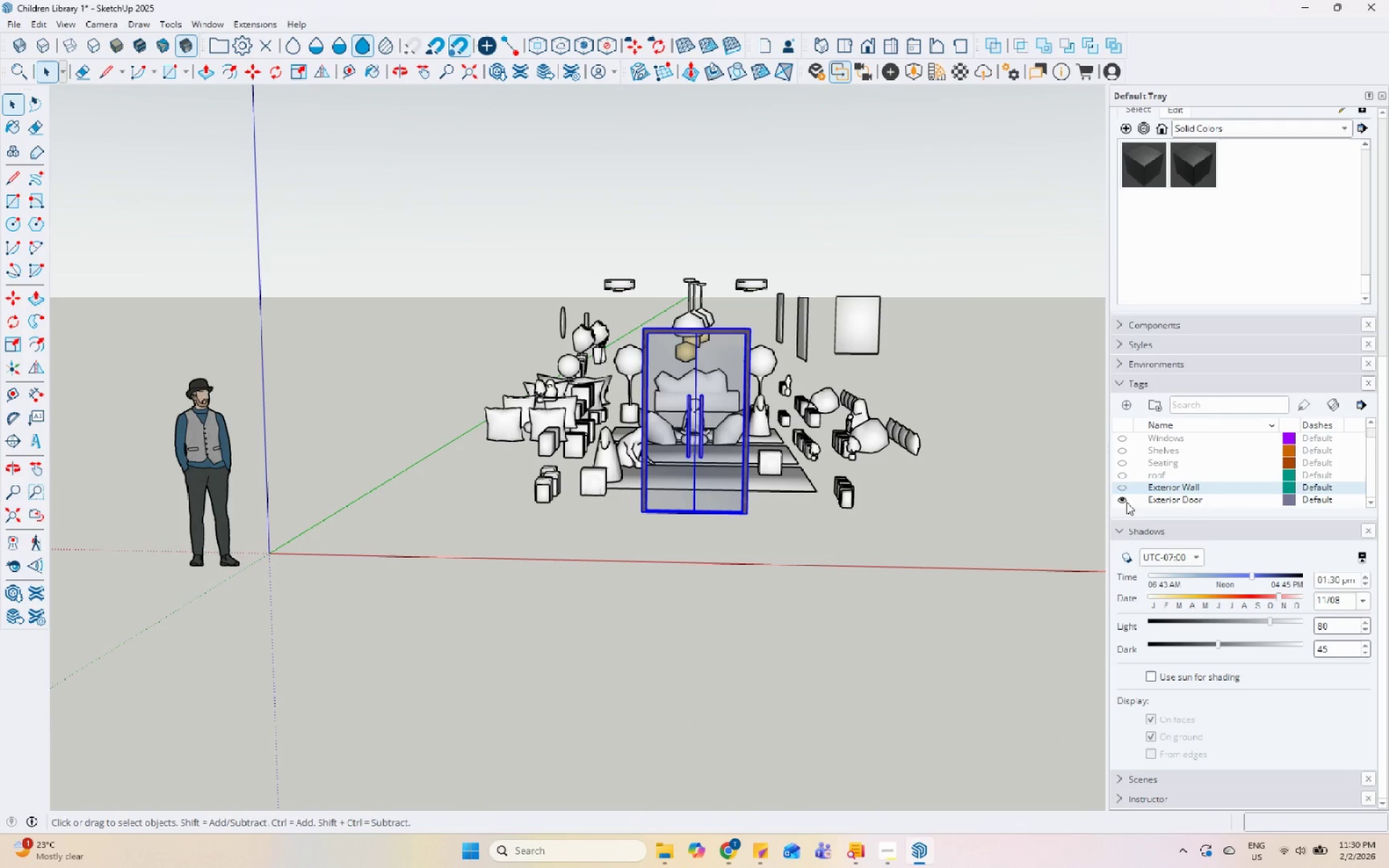 
left_click([1123, 502])
 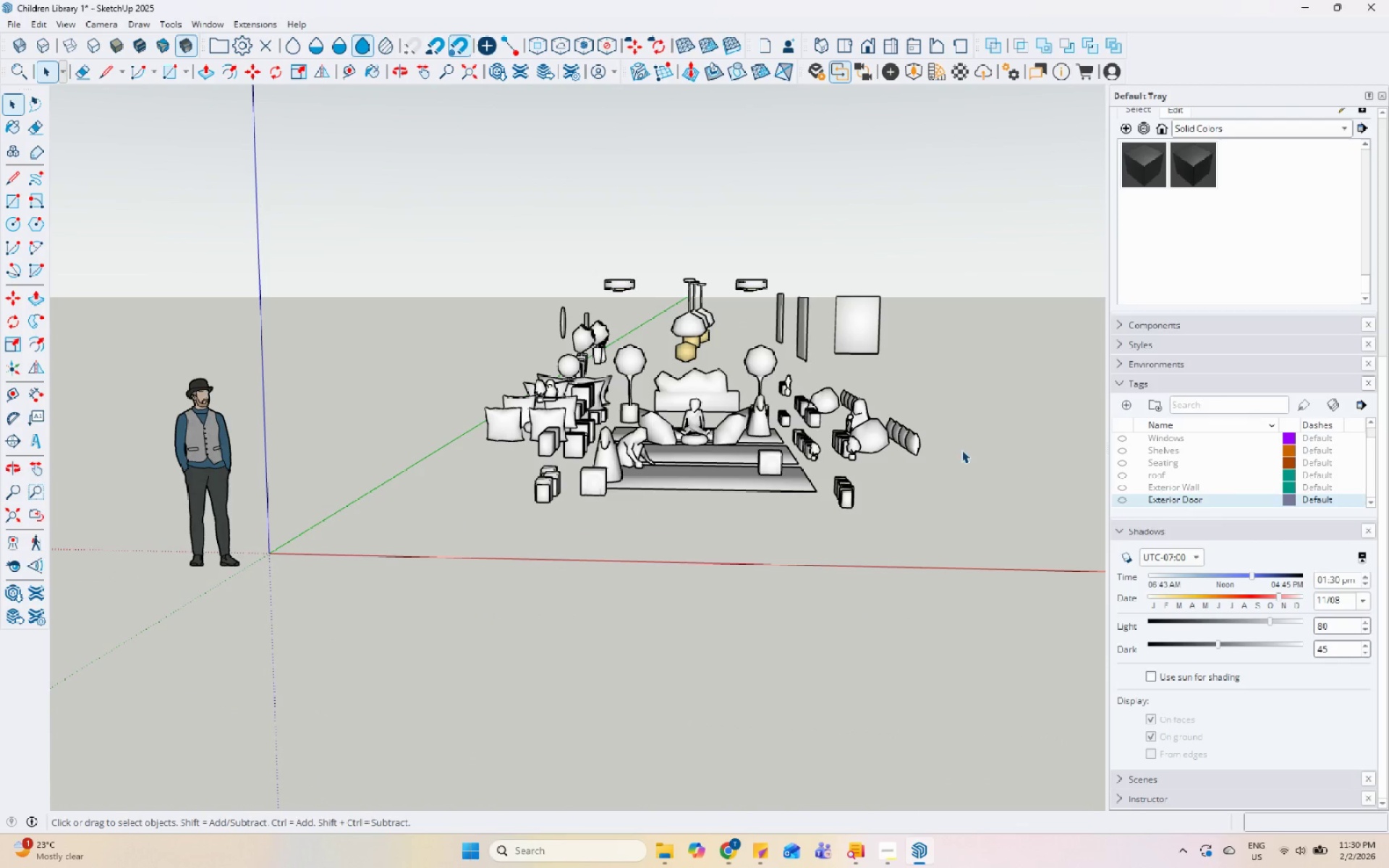 
scroll: coordinate [1181, 367], scroll_direction: up, amount: 11.0
 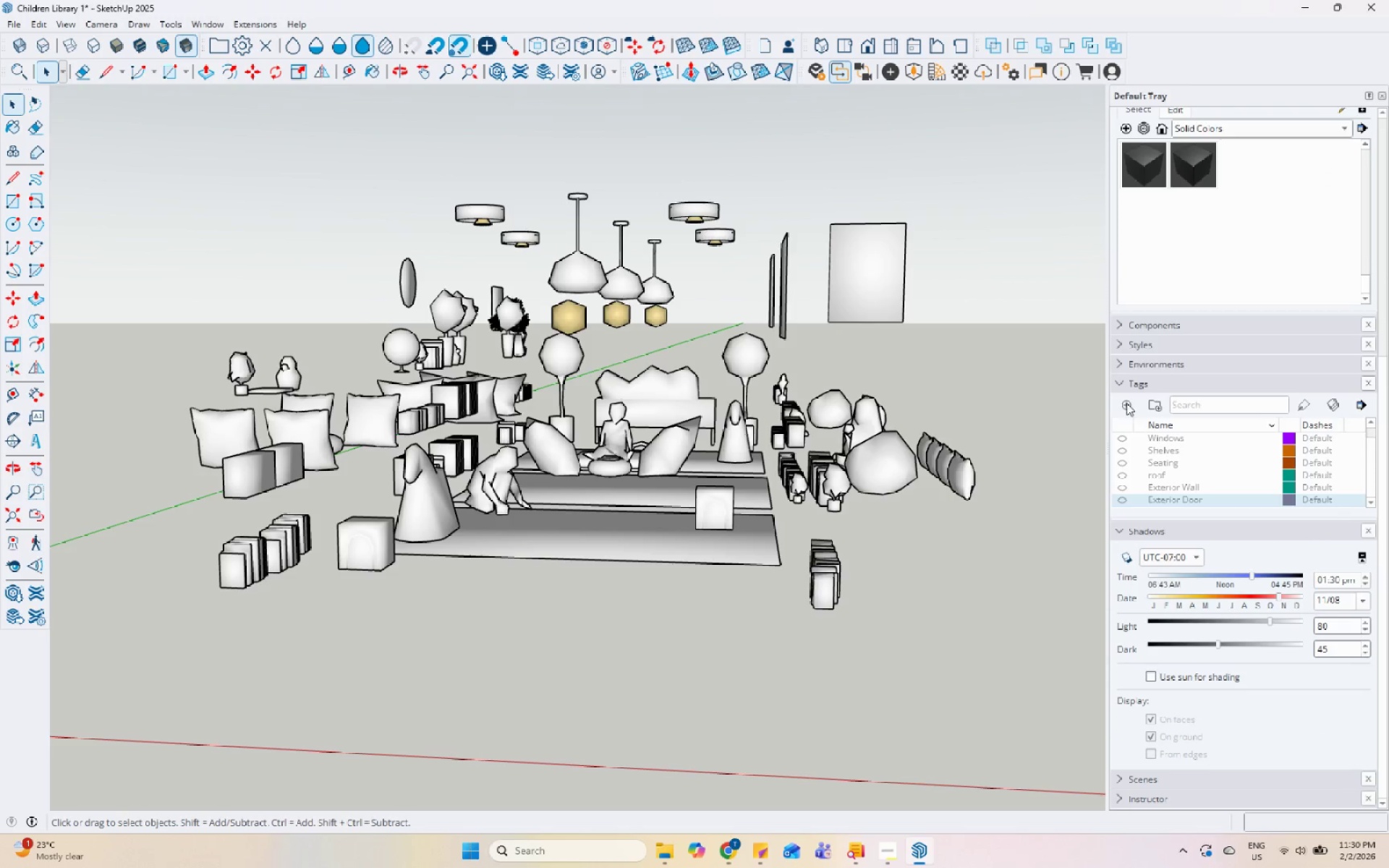 
left_click([1126, 403])
 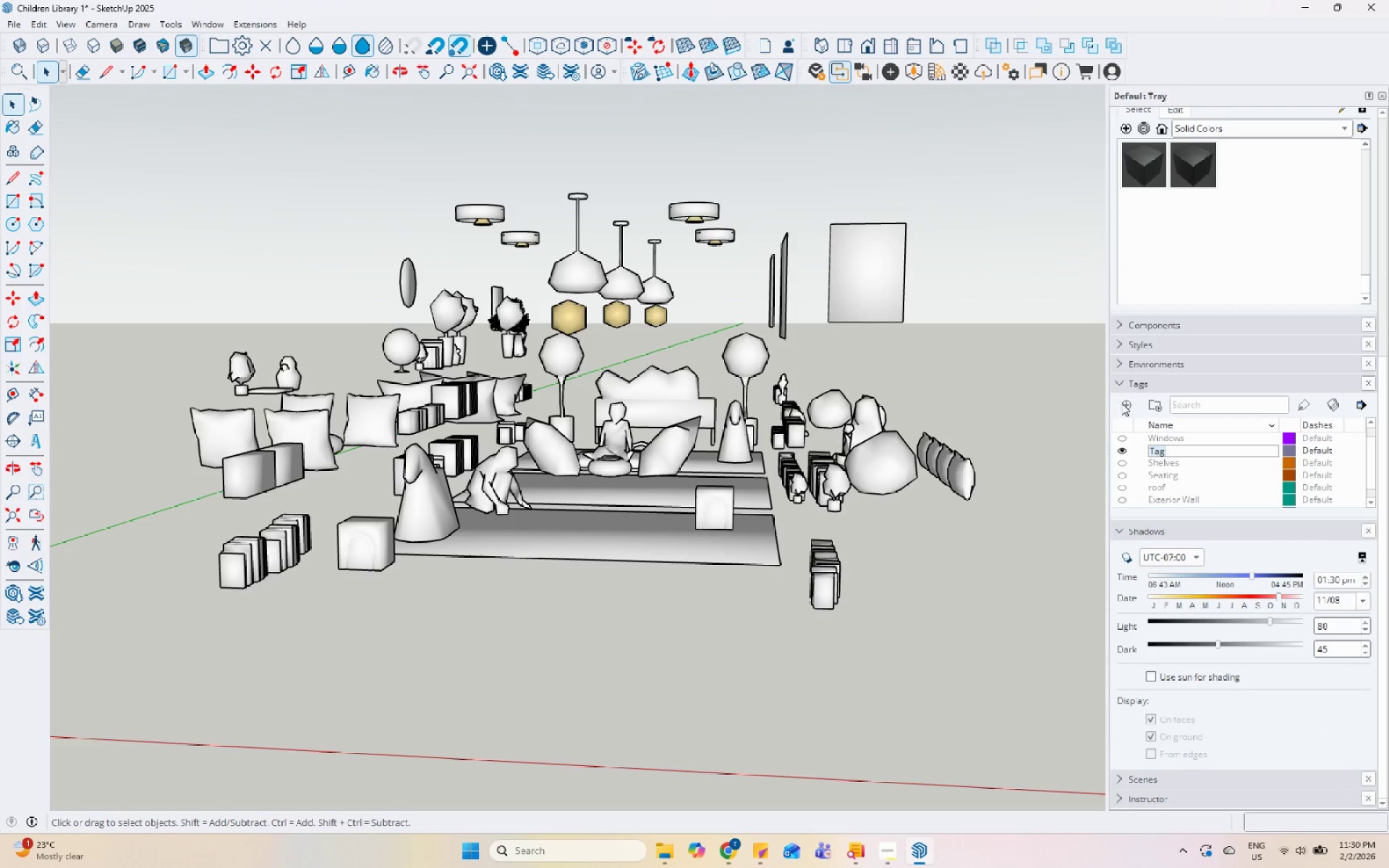 
type(Lightingt)
key(Backspace)
 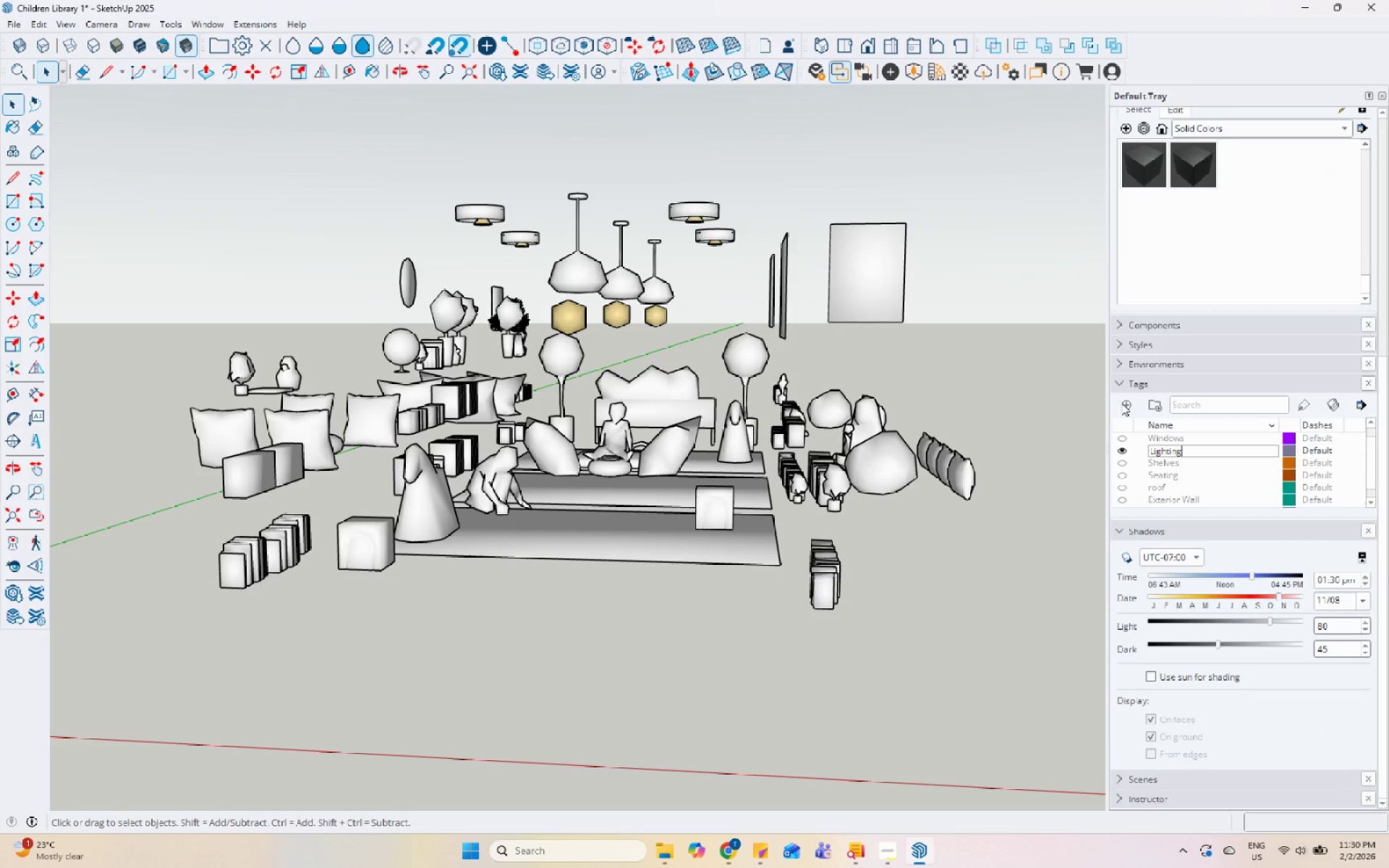 
key(Enter)
 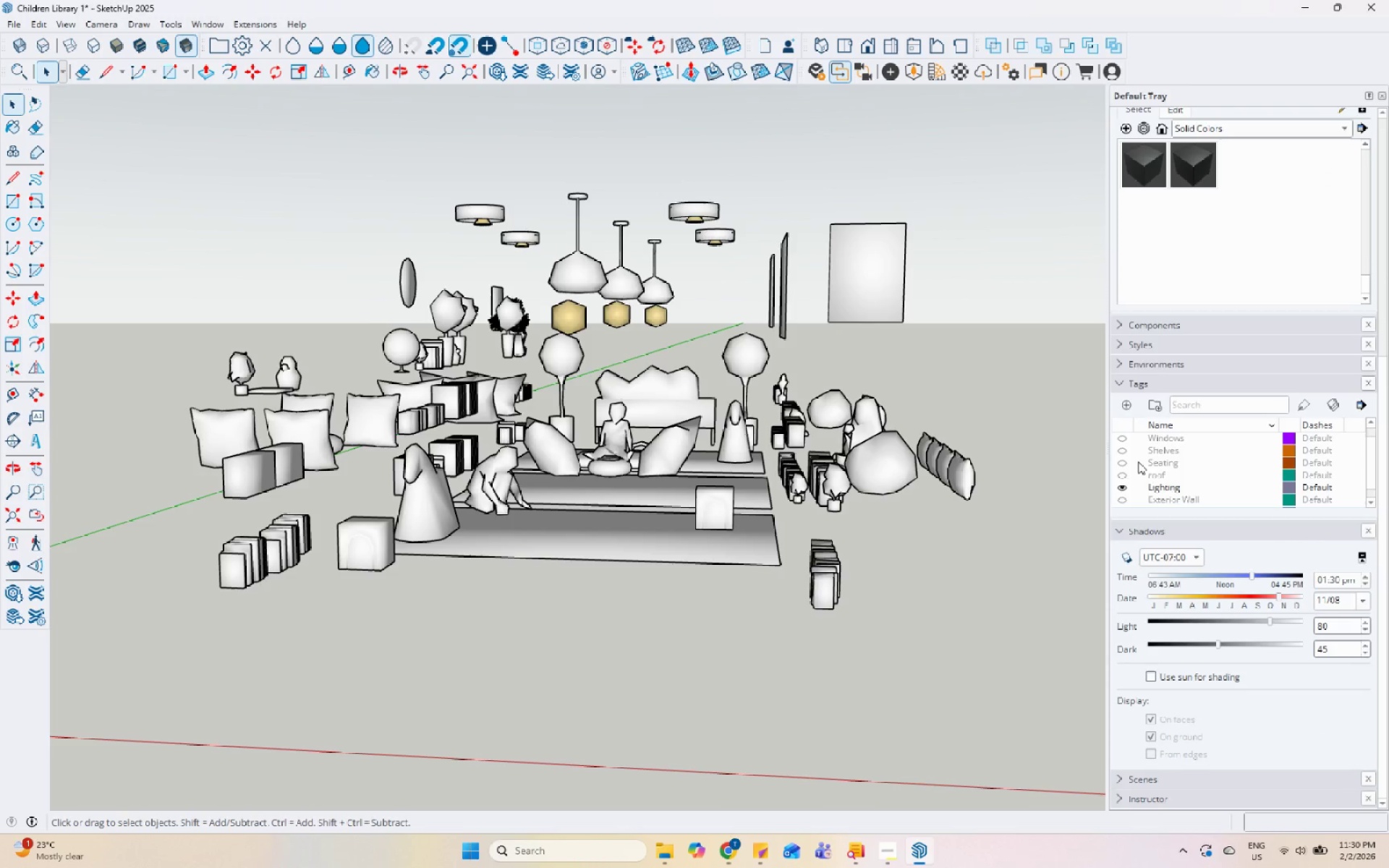 
left_click([1176, 485])
 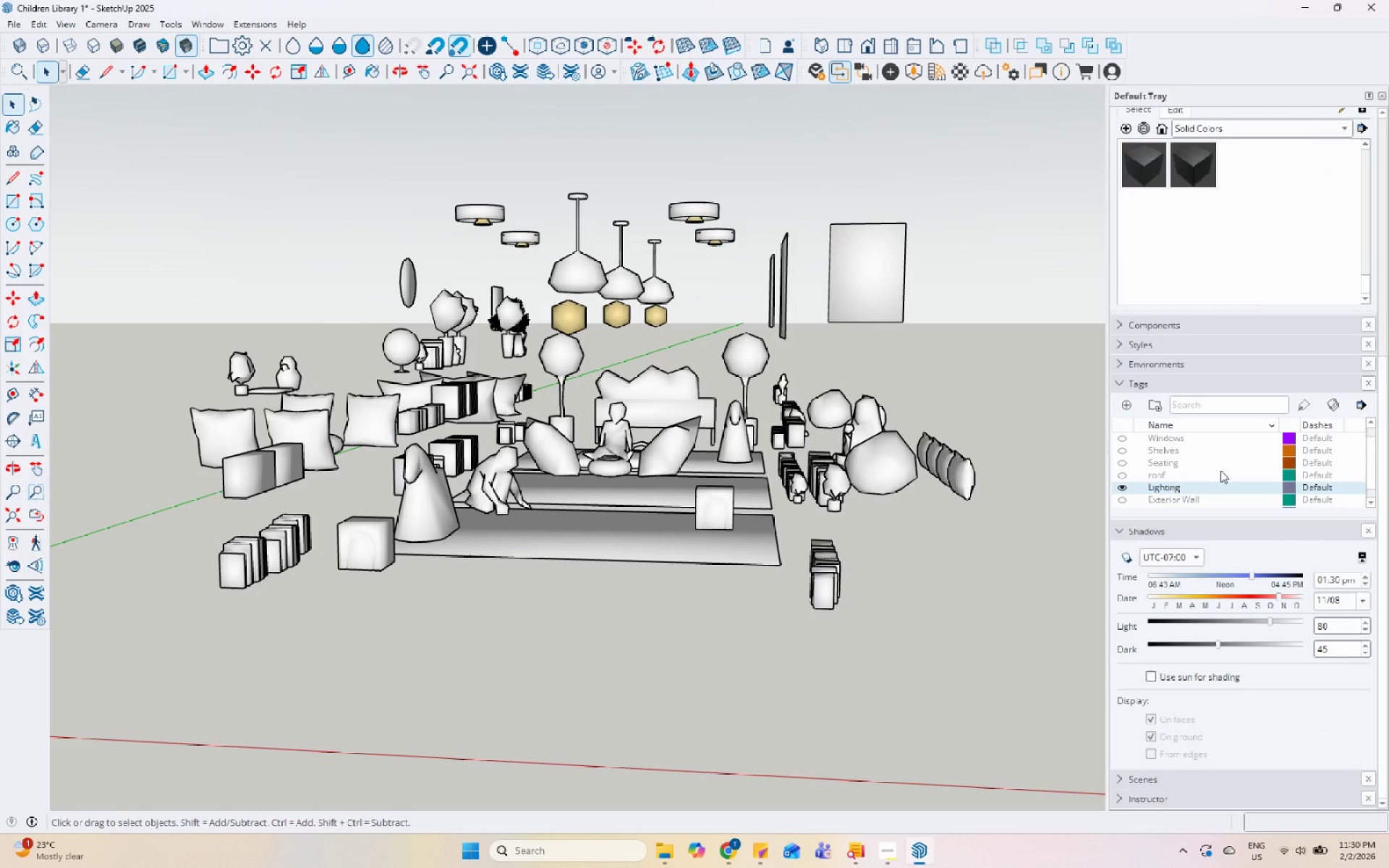 
scroll: coordinate [1278, 169], scroll_direction: up, amount: 40.0
 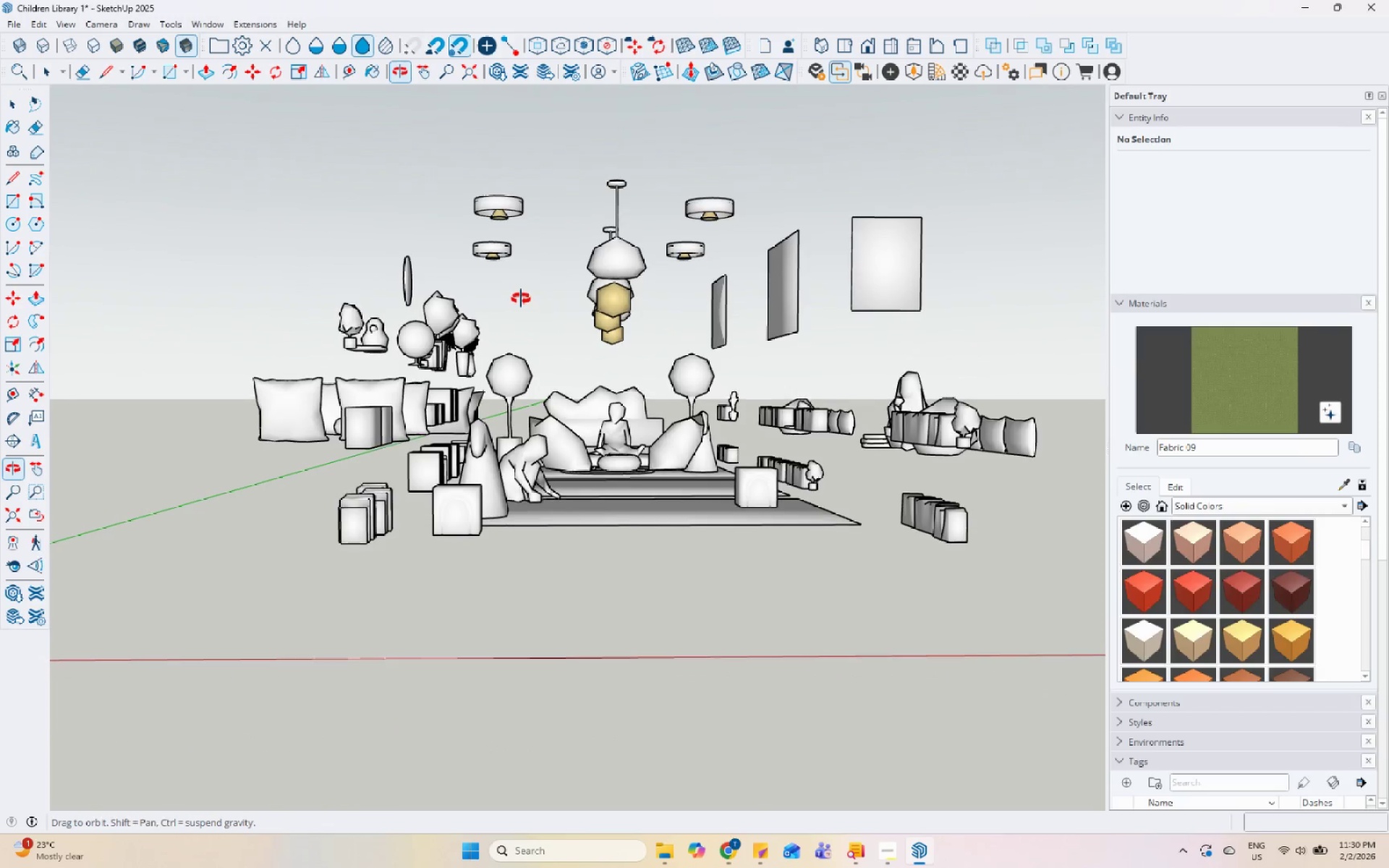 
left_click_drag(start_coordinate=[446, 141], to_coordinate=[729, 357])
 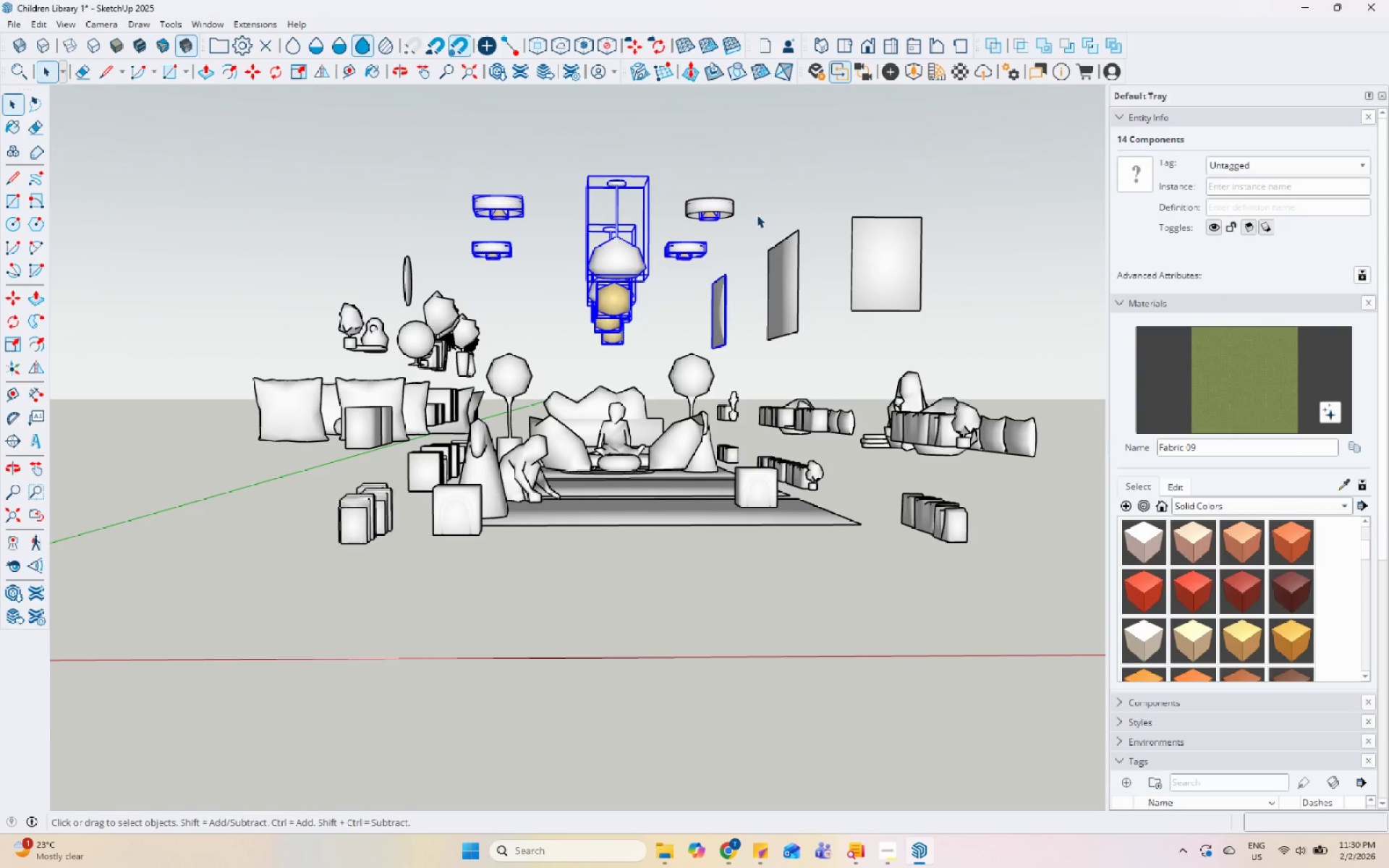 
left_click_drag(start_coordinate=[432, 133], to_coordinate=[740, 362])
 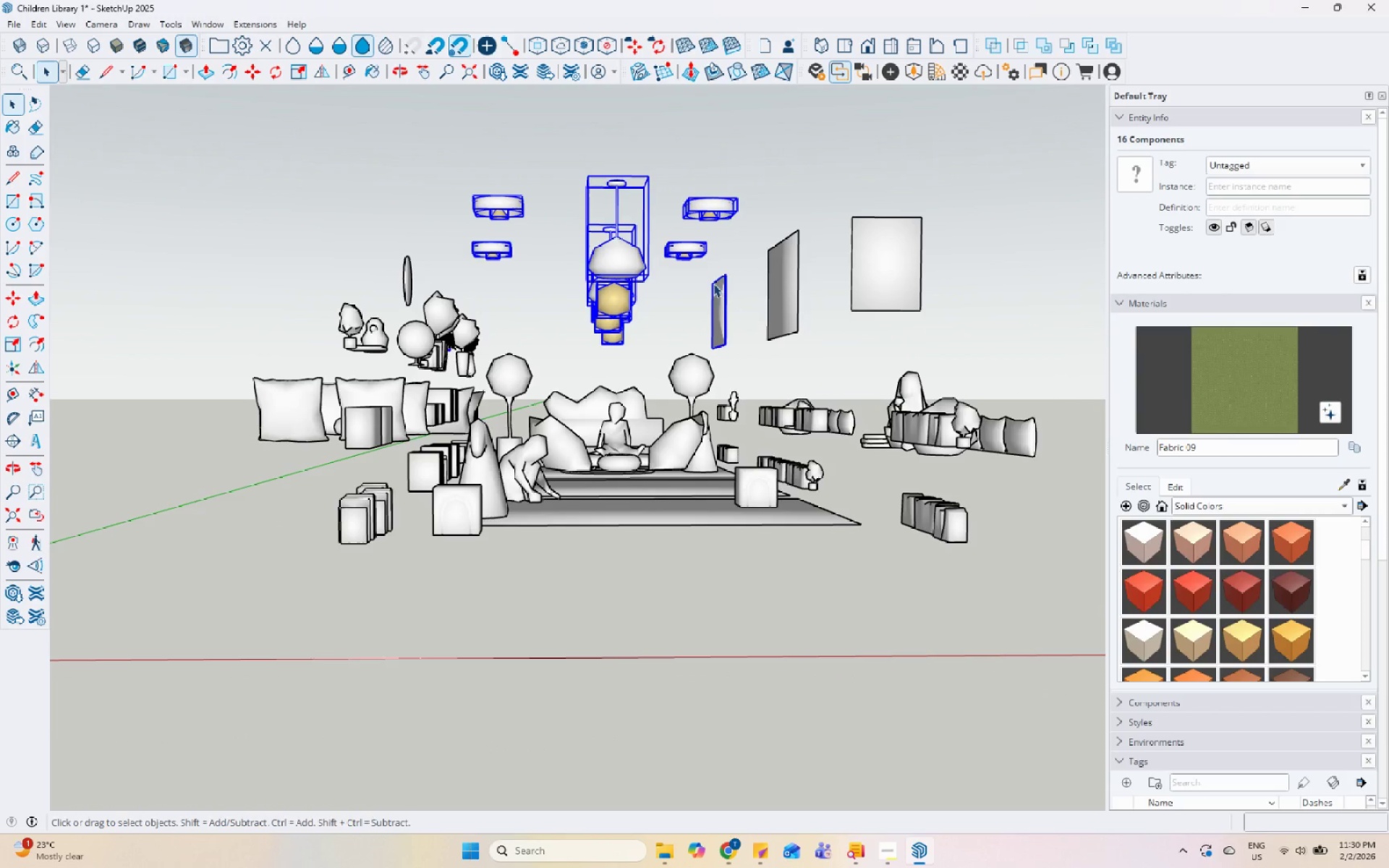 
hold_key(key=ControlLeft, duration=0.67)
 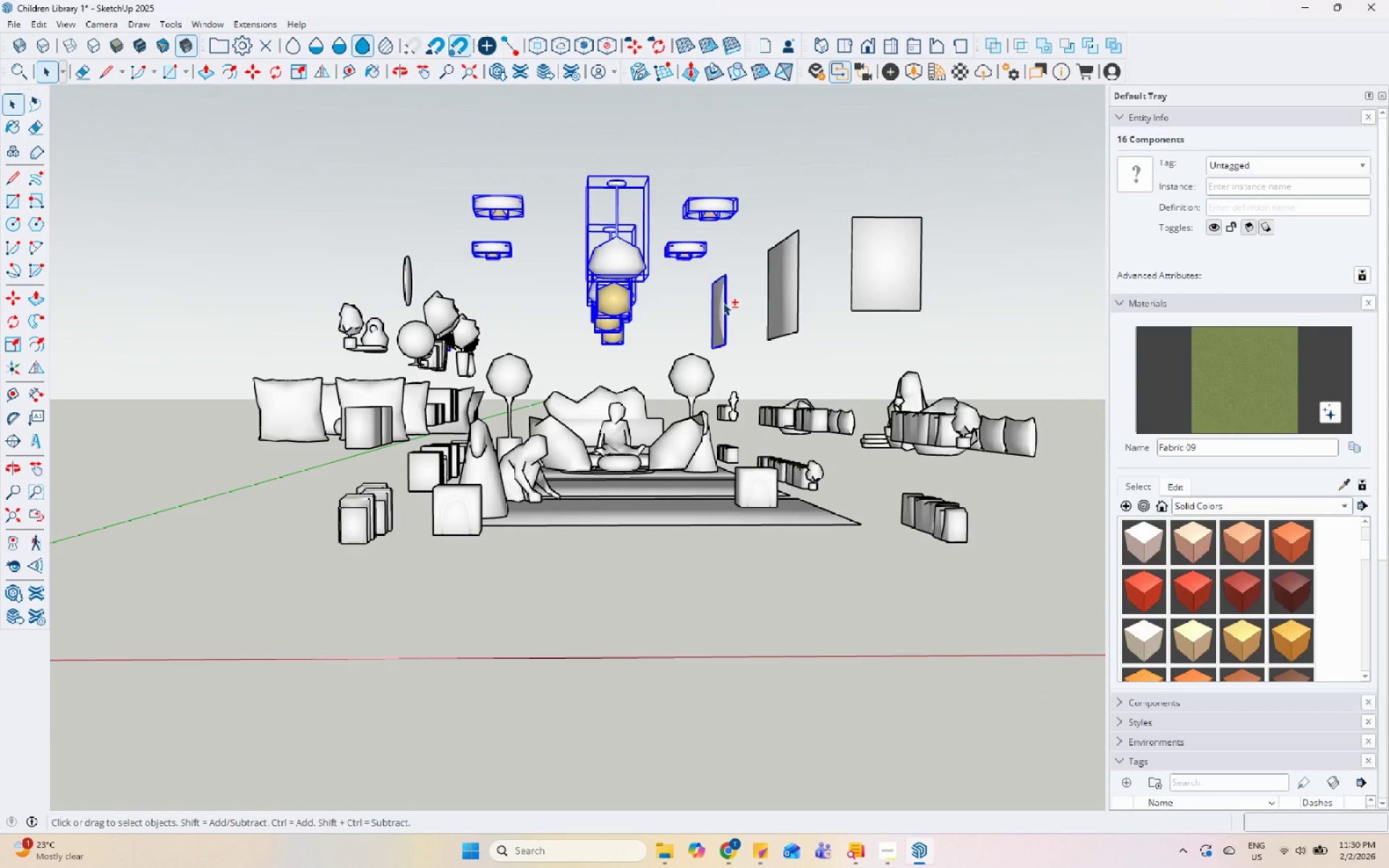 
hold_key(key=ShiftLeft, duration=0.89)
hold_key(key=ControlLeft, duration=0.78)
left_click([723, 302])
 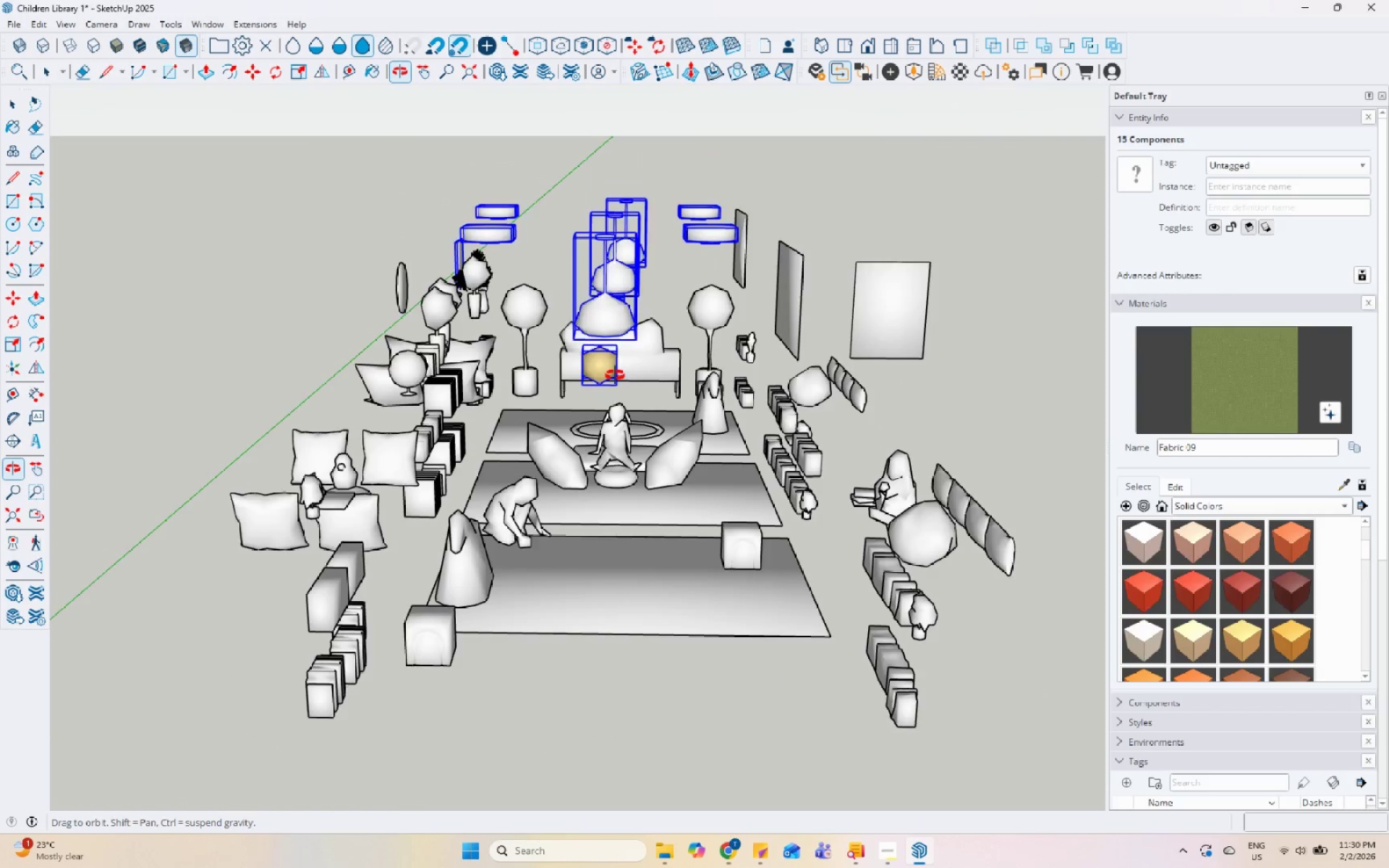 
scroll: coordinate [470, 274], scroll_direction: up, amount: 4.0
 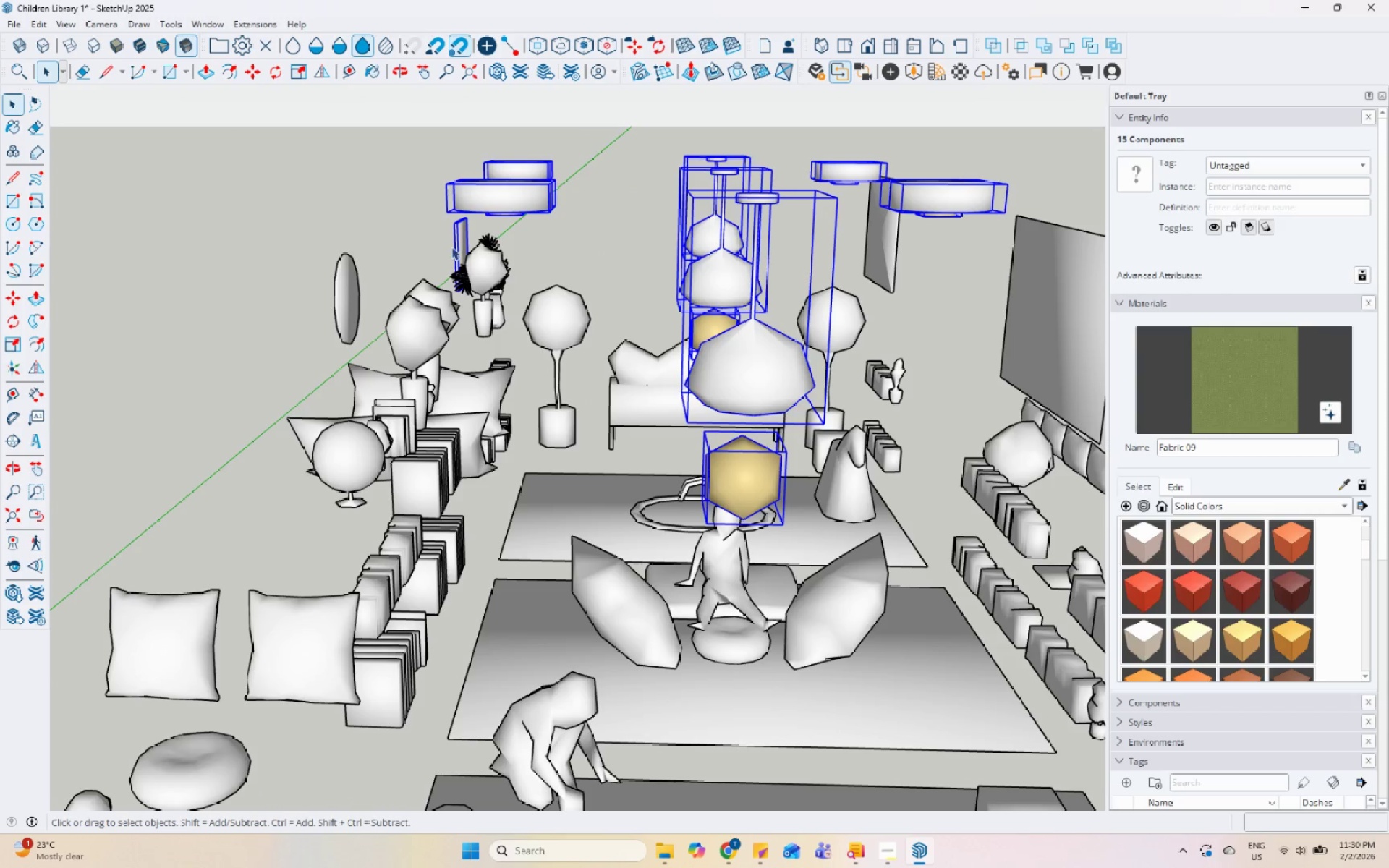 
hold_key(key=ControlLeft, duration=0.91)
hold_key(key=ShiftLeft, duration=0.83)
left_click([461, 244])
 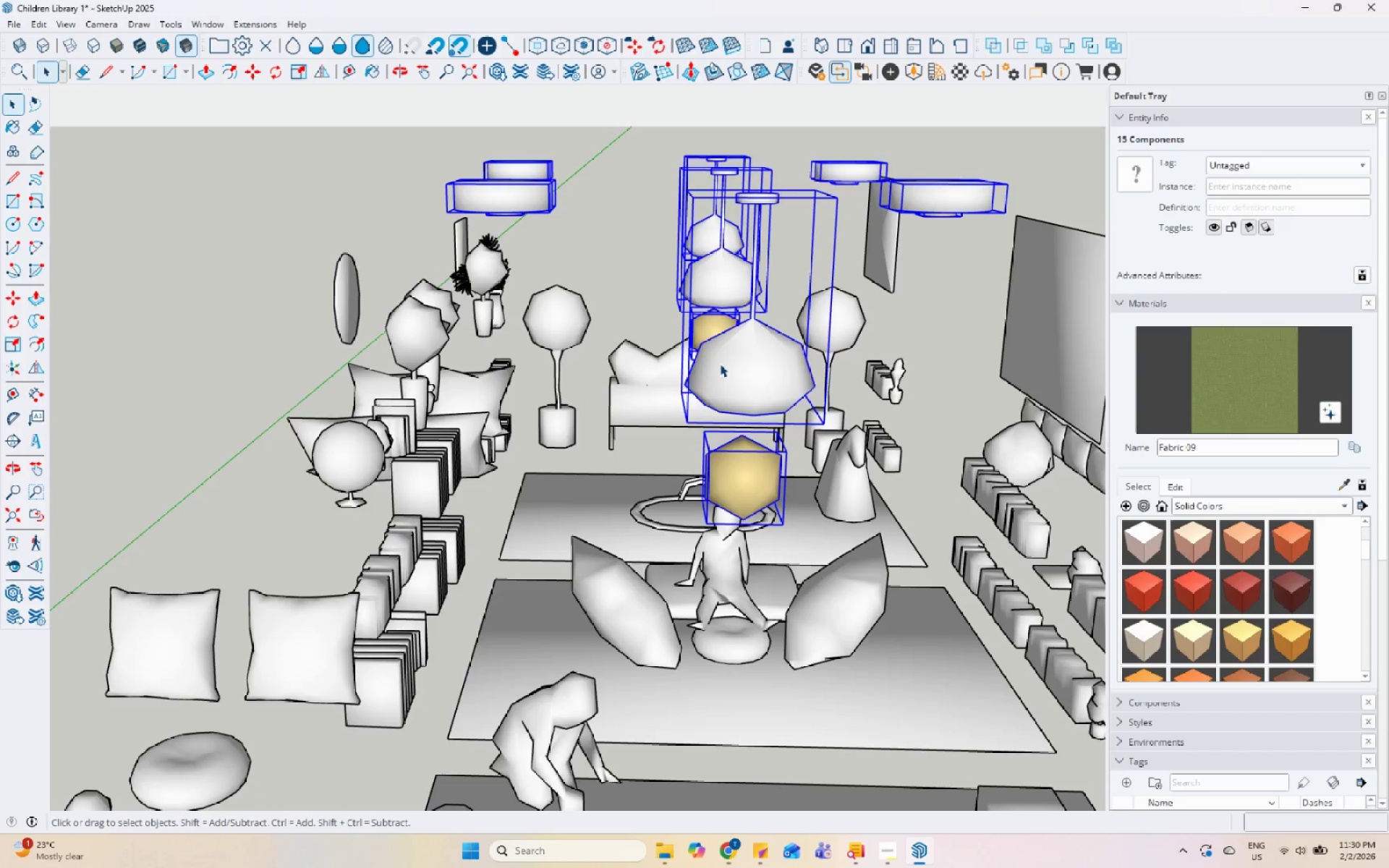 
scroll: coordinate [713, 369], scroll_direction: down, amount: 5.0
 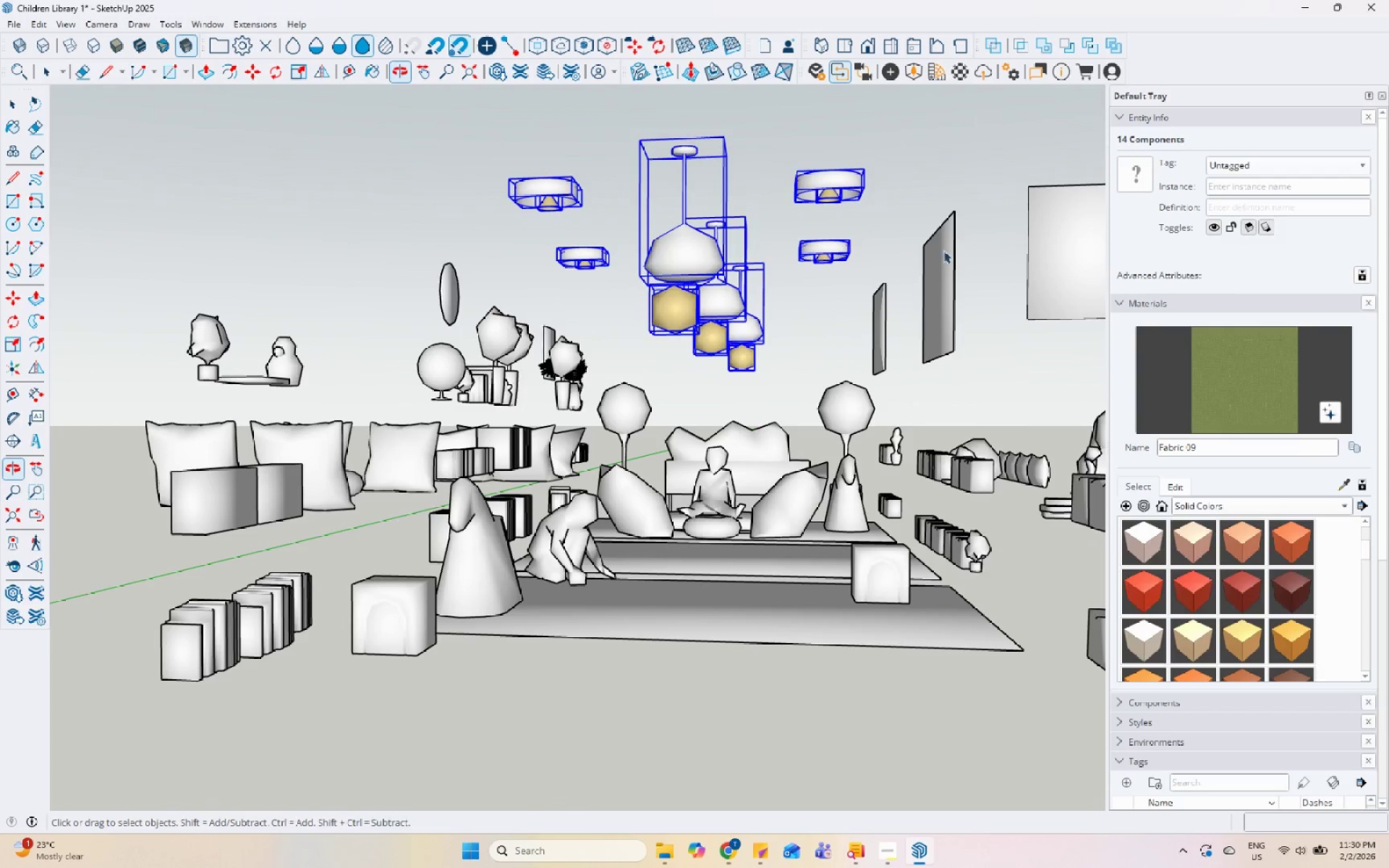 
left_click([1262, 170])
 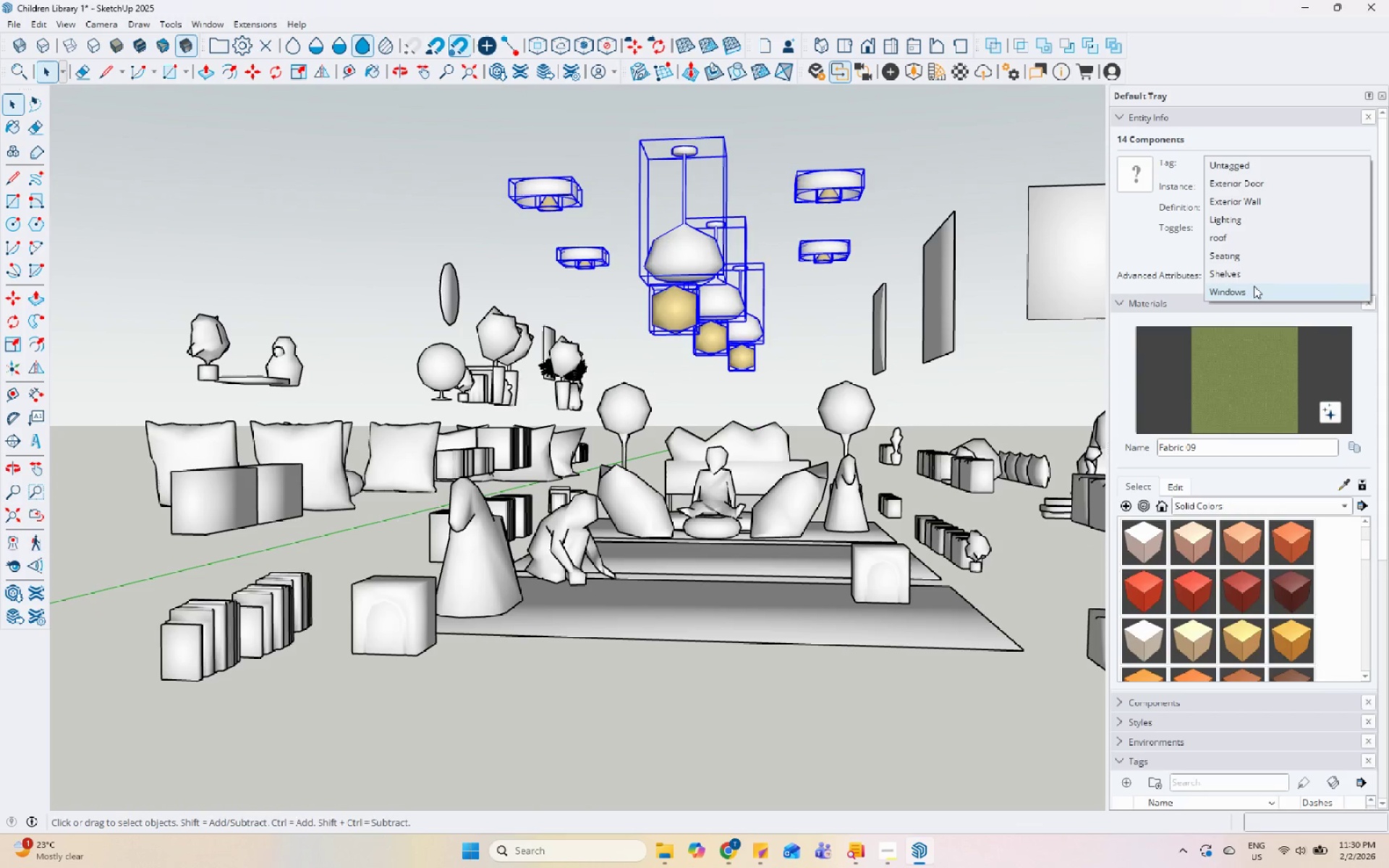 
left_click([1258, 221])
 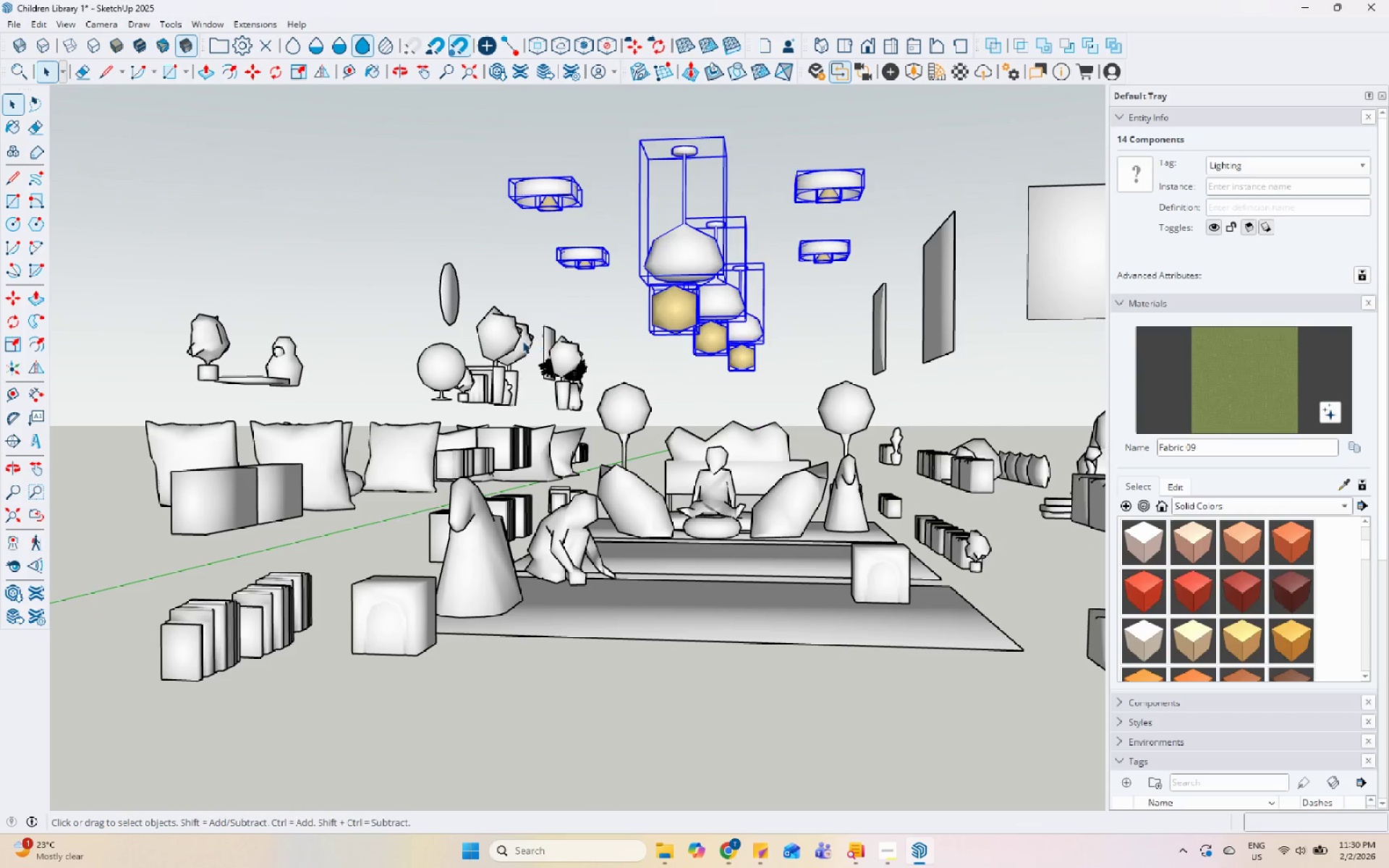 
scroll: coordinate [1168, 731], scroll_direction: down, amount: 16.0
 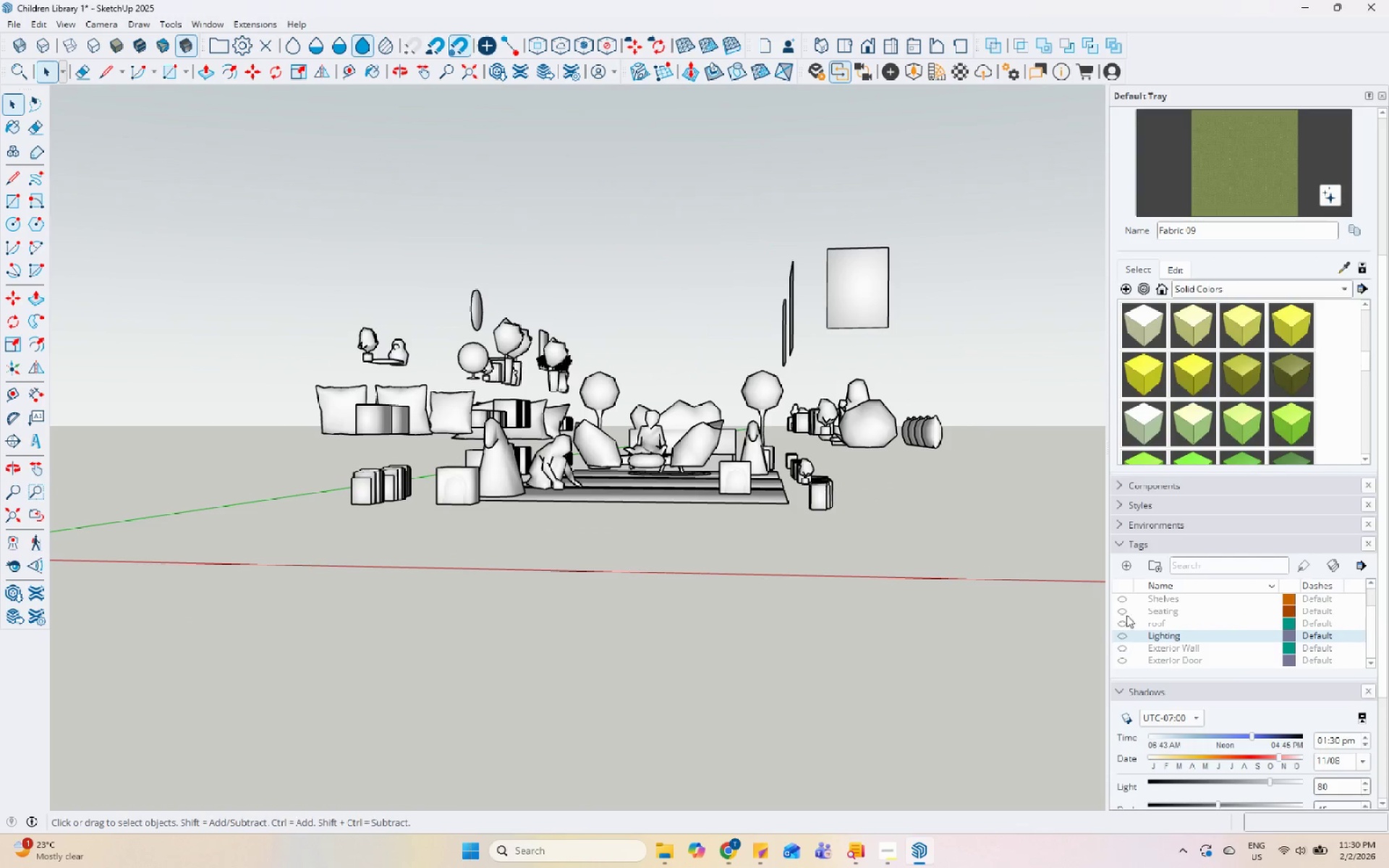 
double_click([1124, 568])
 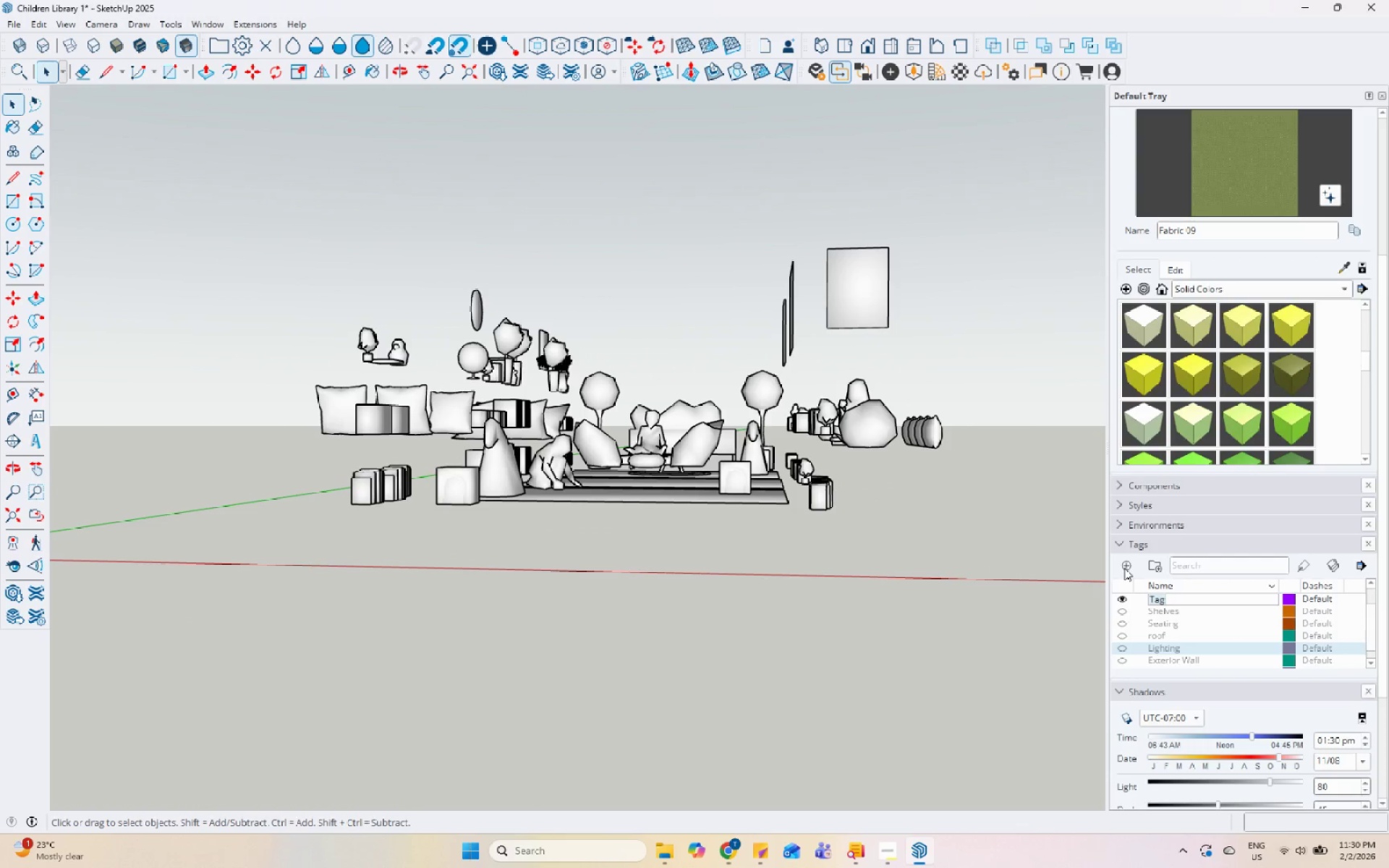 
type(Enscape Materials)
 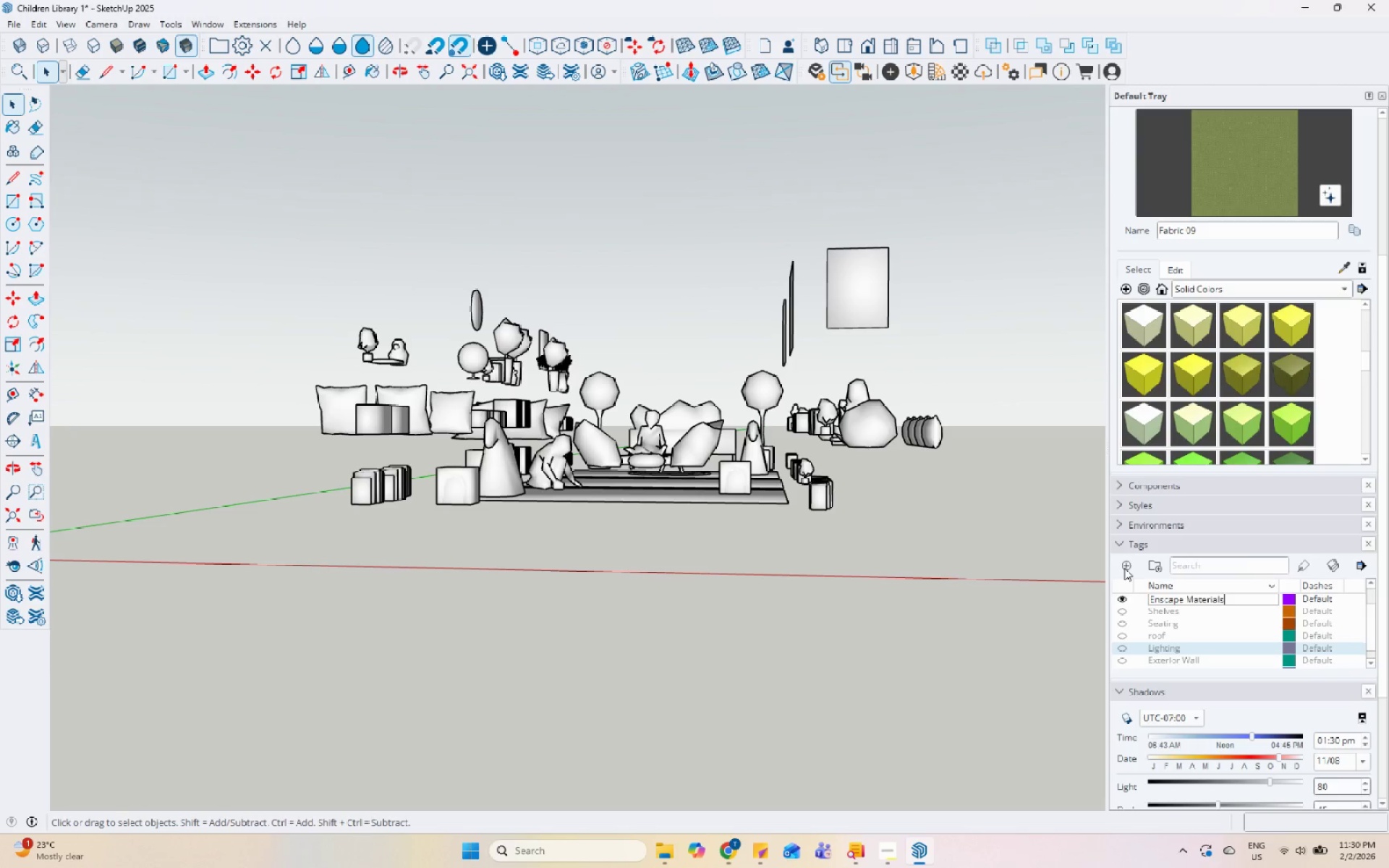 
key(Enter)
 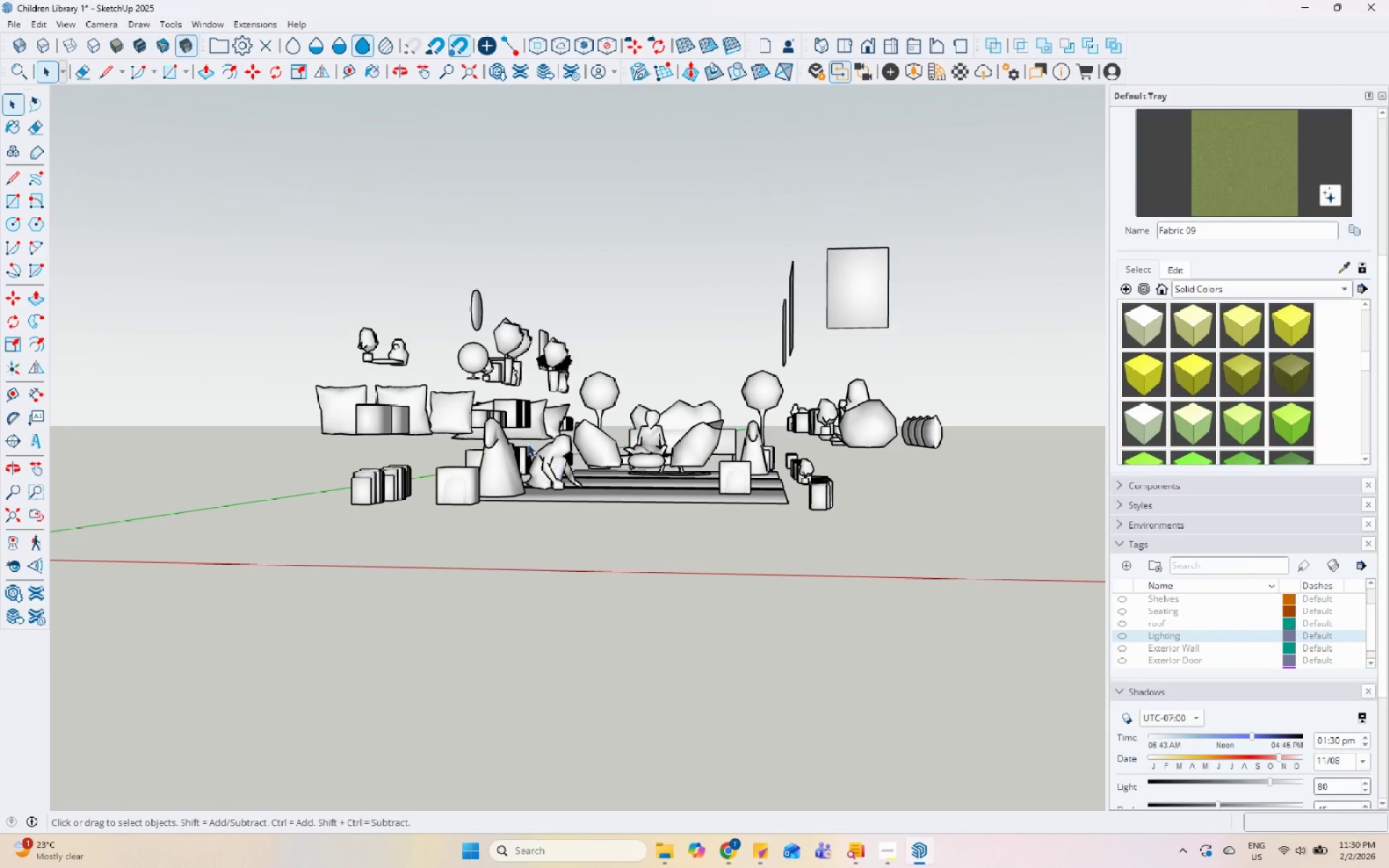 
scroll: coordinate [528, 434], scroll_direction: down, amount: 1.0
 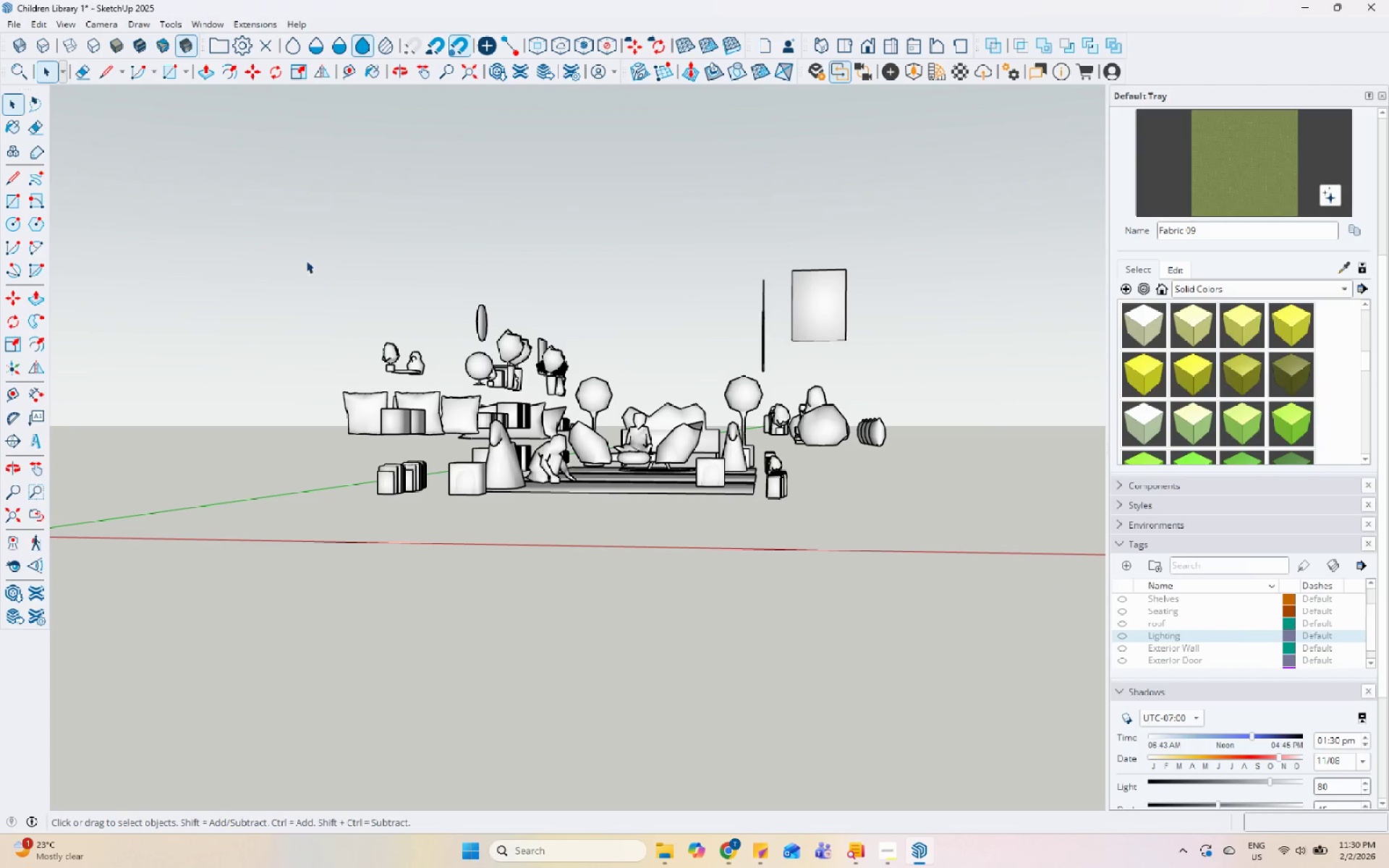 
left_click_drag(start_coordinate=[300, 258], to_coordinate=[933, 579])
 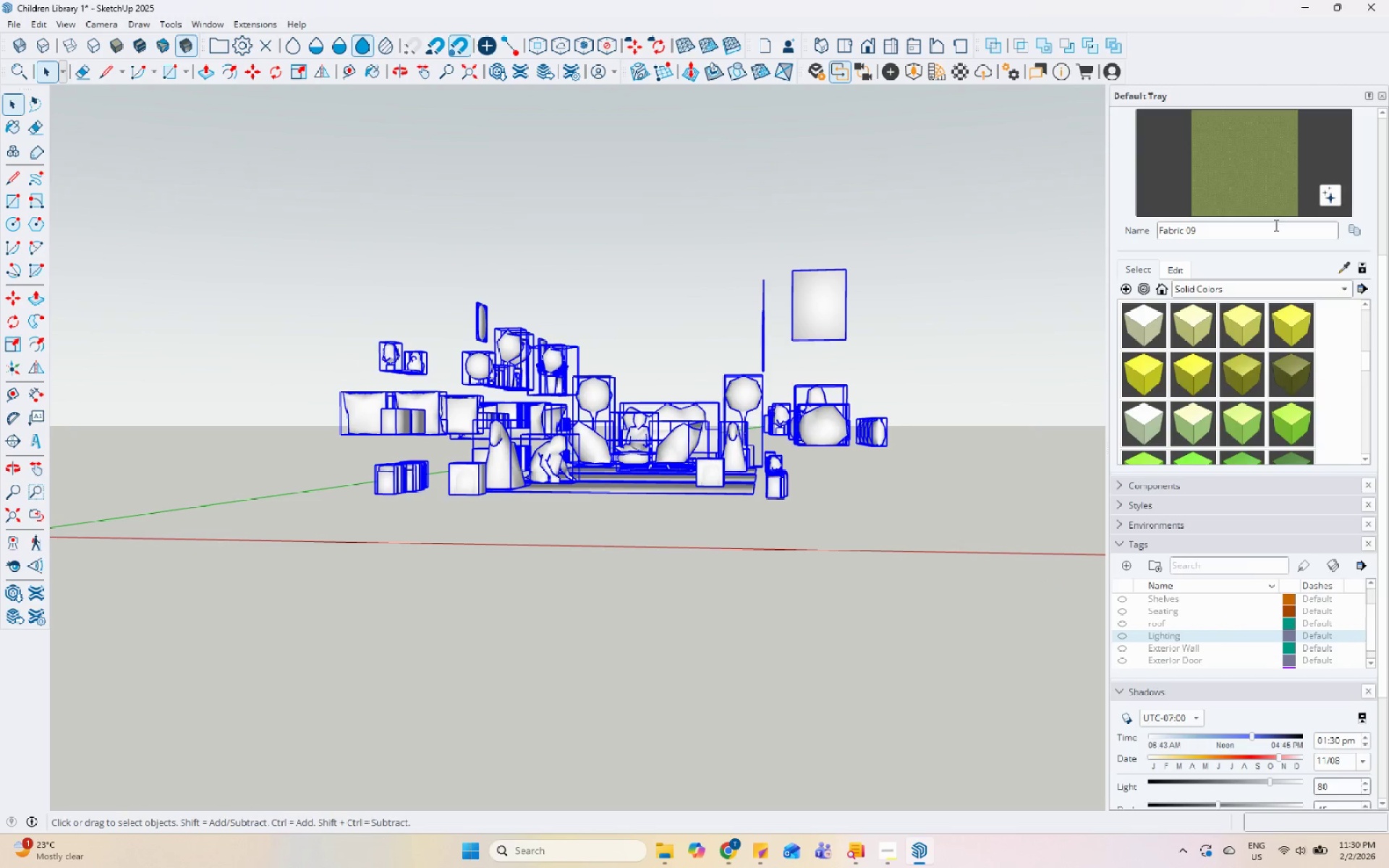 
left_click([1289, 159])
 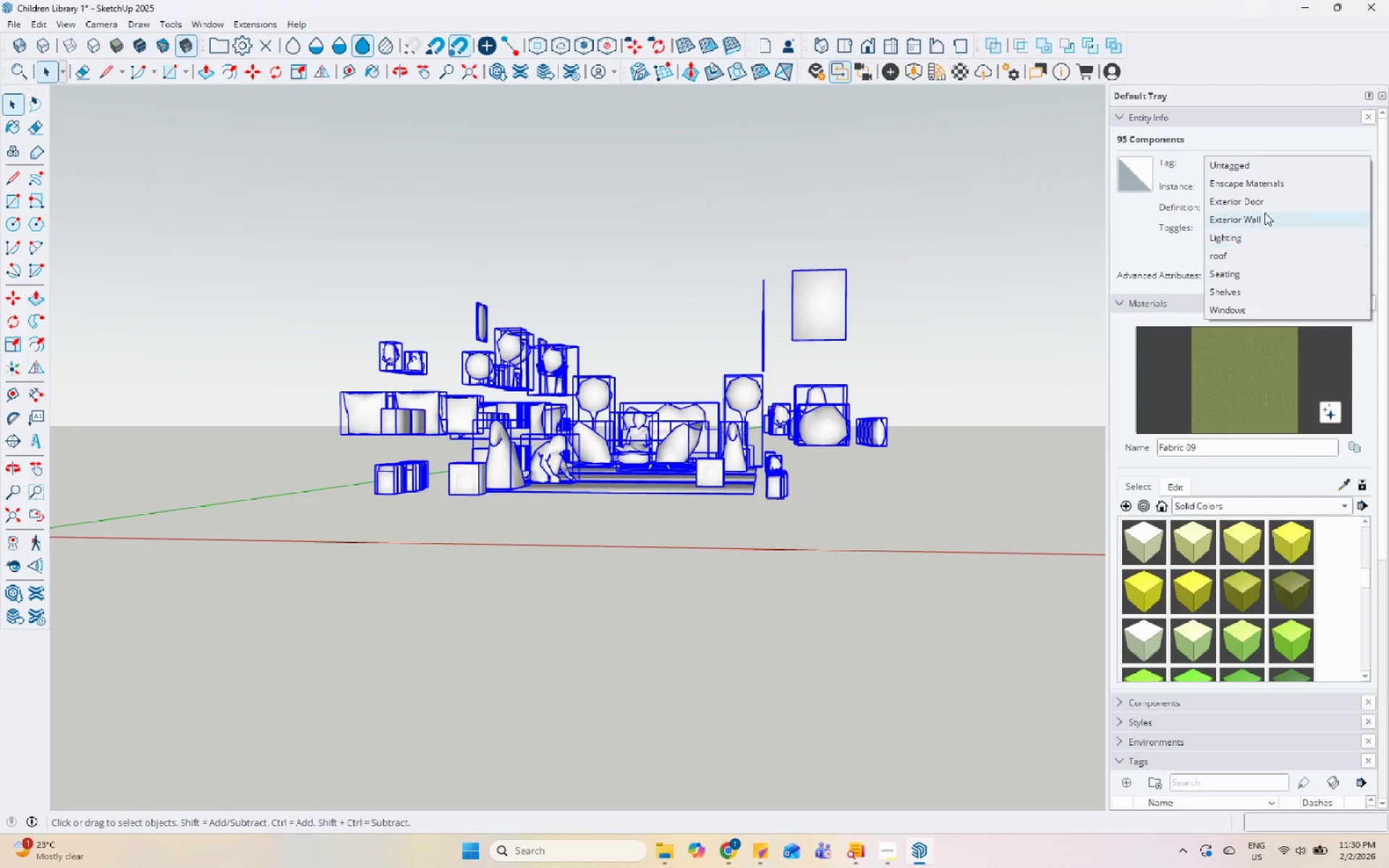 
scroll: coordinate [1320, 131], scroll_direction: up, amount: 8.0
 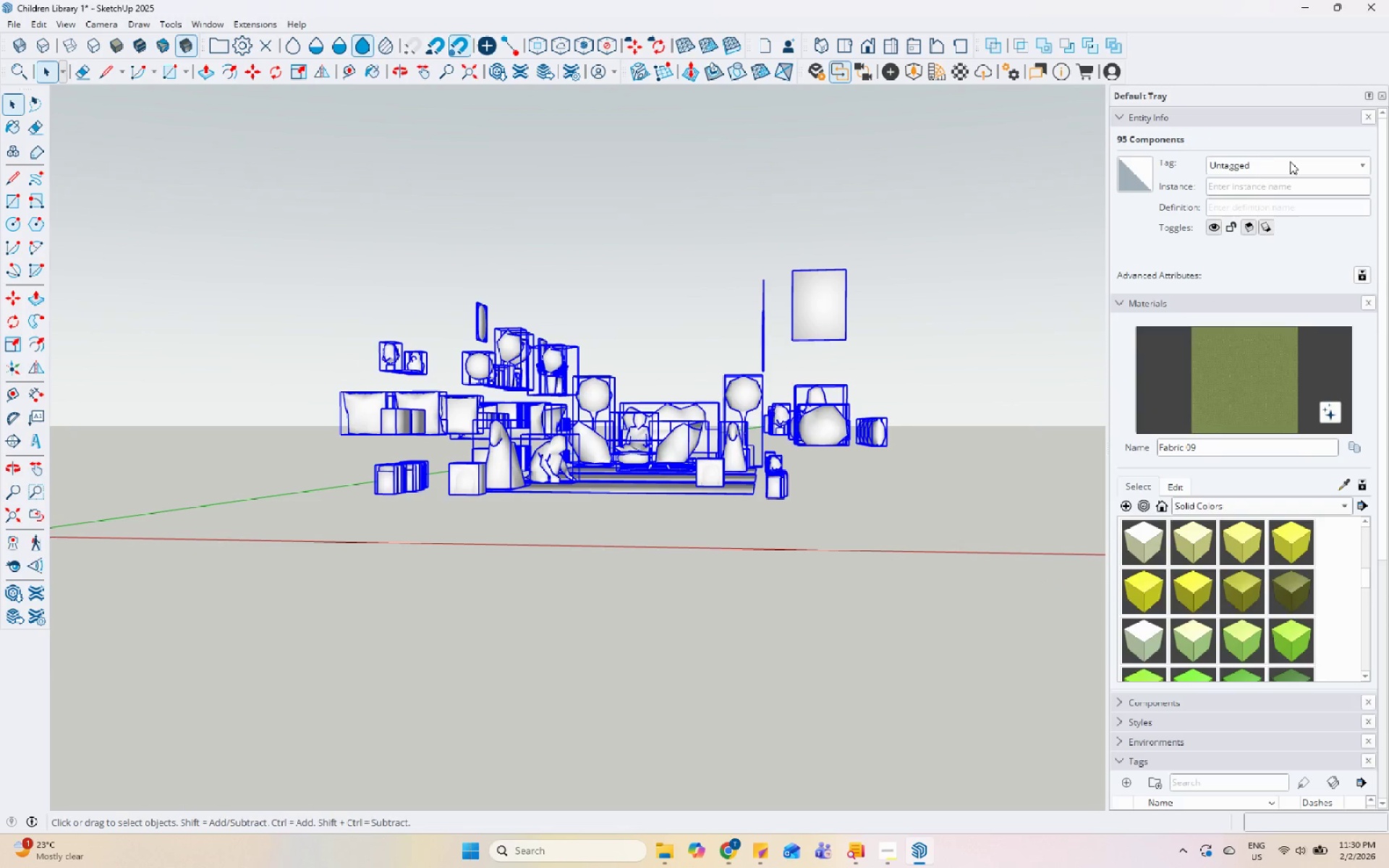 
left_click([1270, 188])
 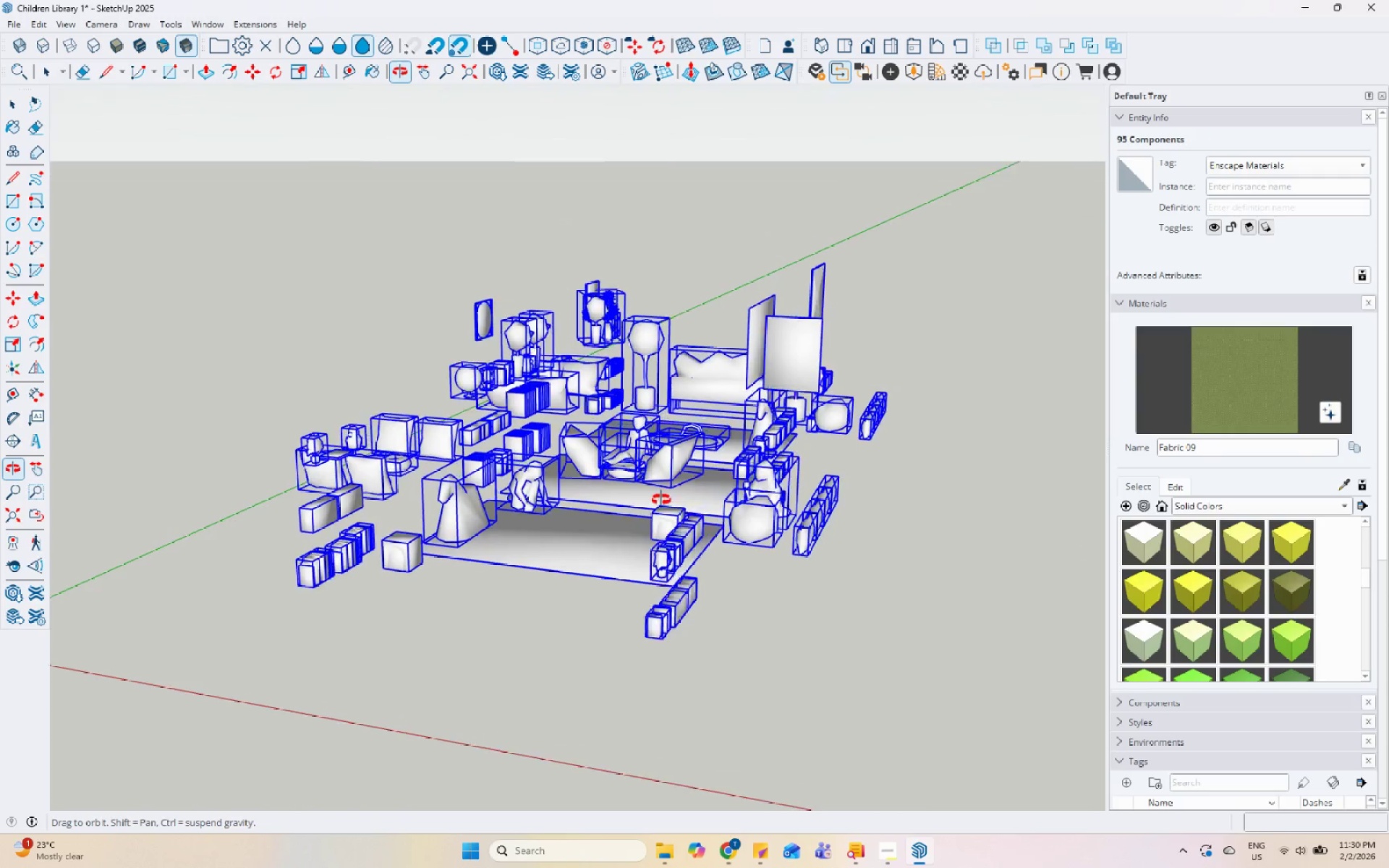 
scroll: coordinate [906, 503], scroll_direction: up, amount: 3.0
 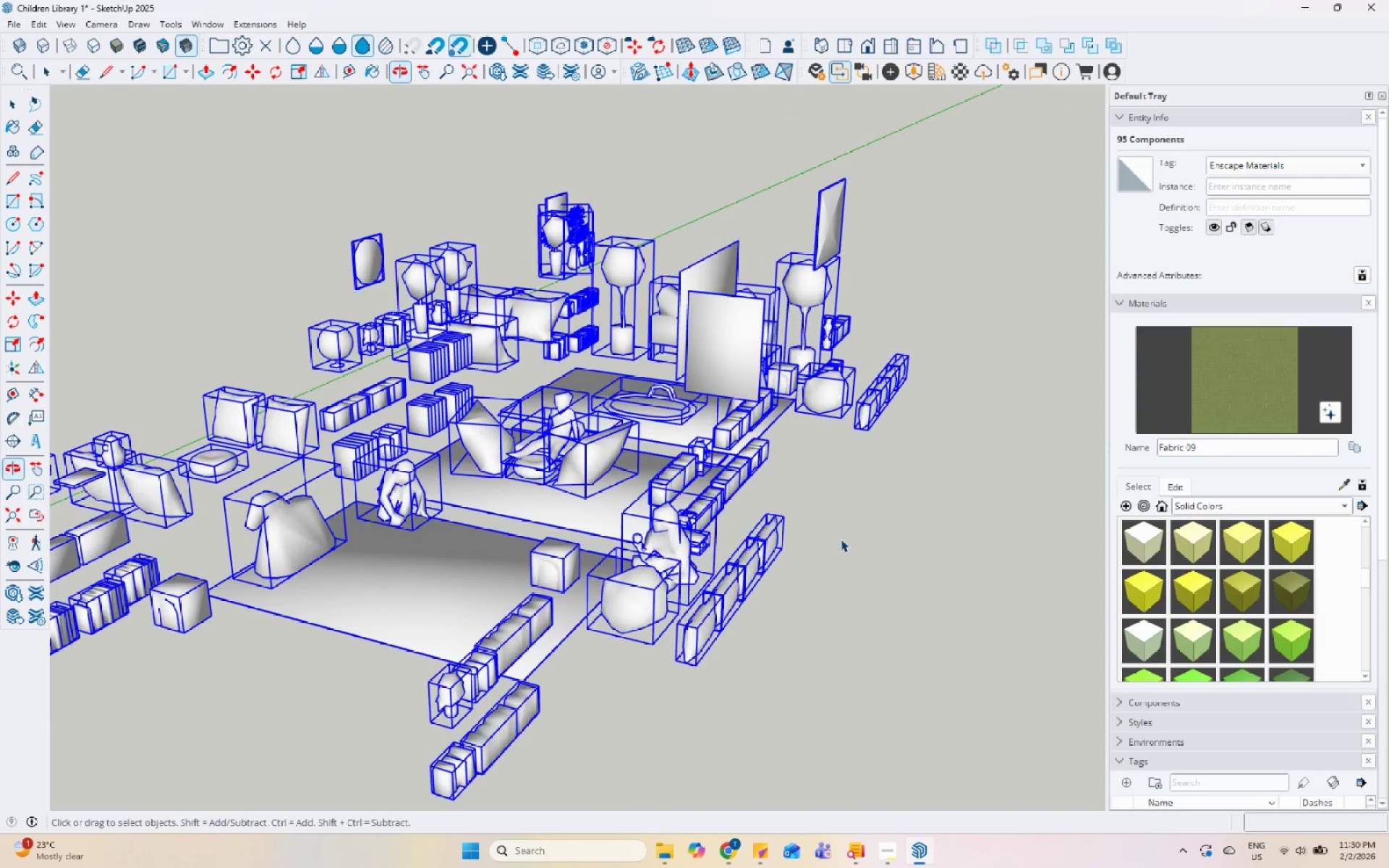 
scroll: coordinate [810, 445], scroll_direction: down, amount: 5.0
 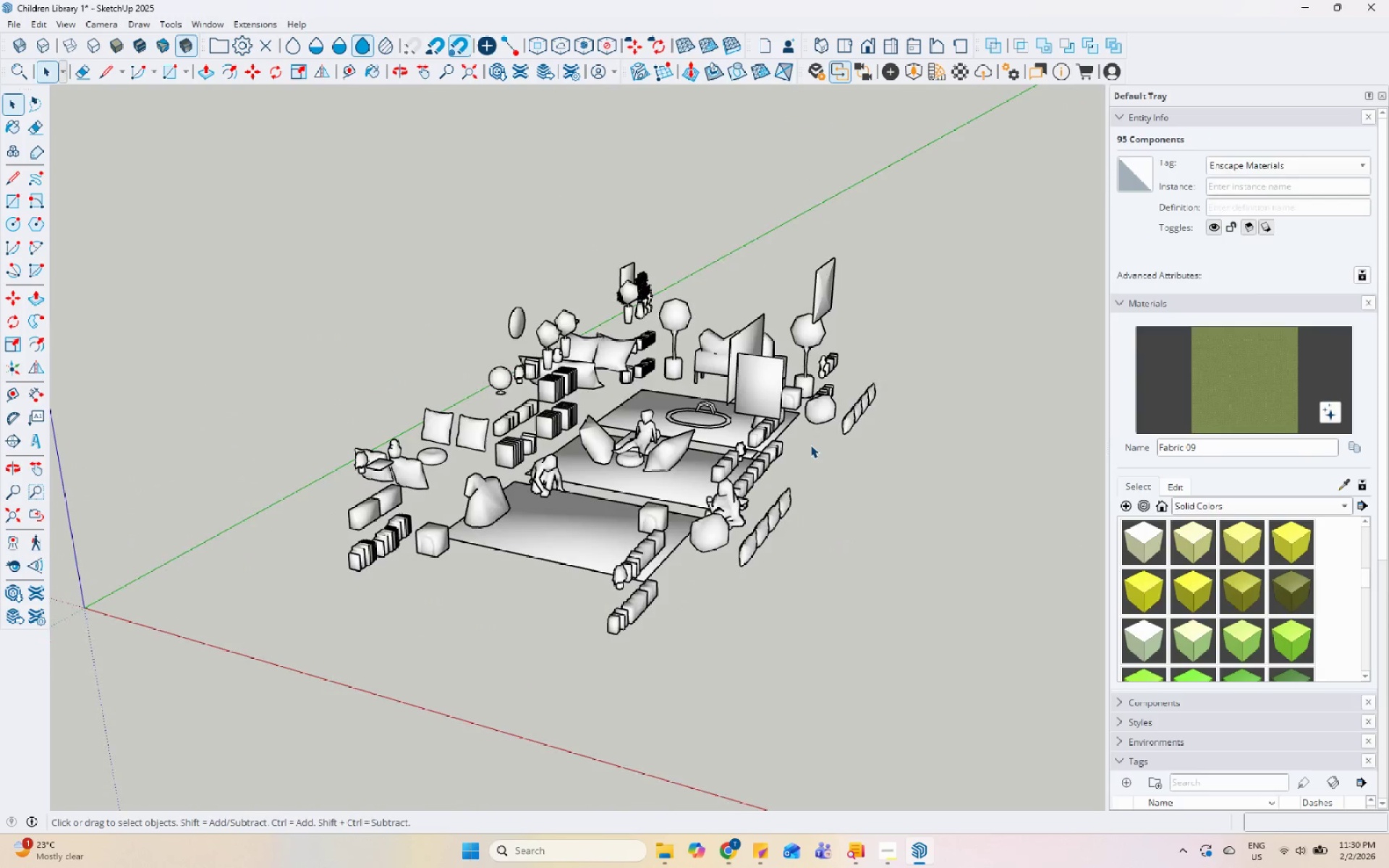 
key(Control+S)
 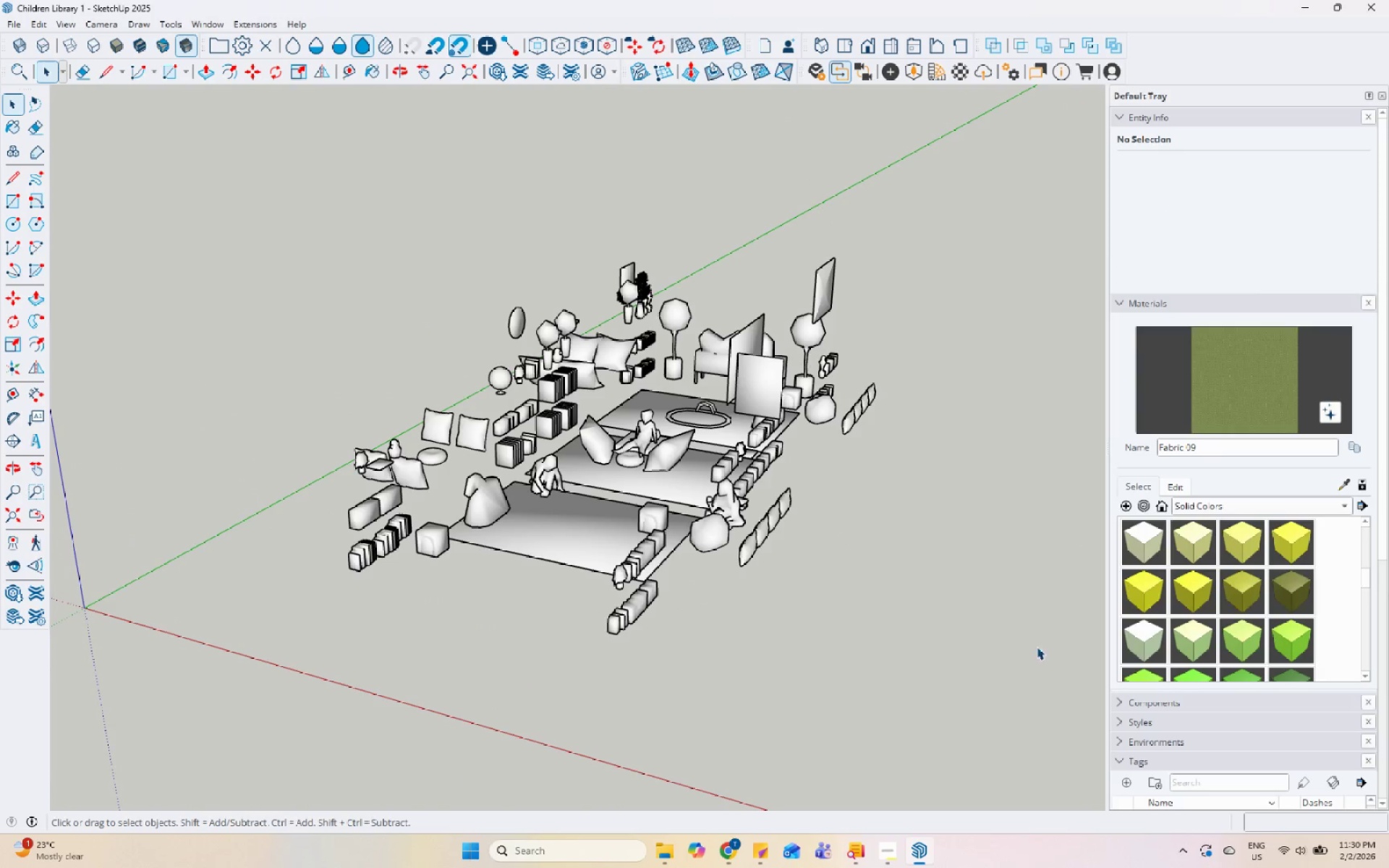 
scroll: coordinate [1197, 710], scroll_direction: down, amount: 8.0
 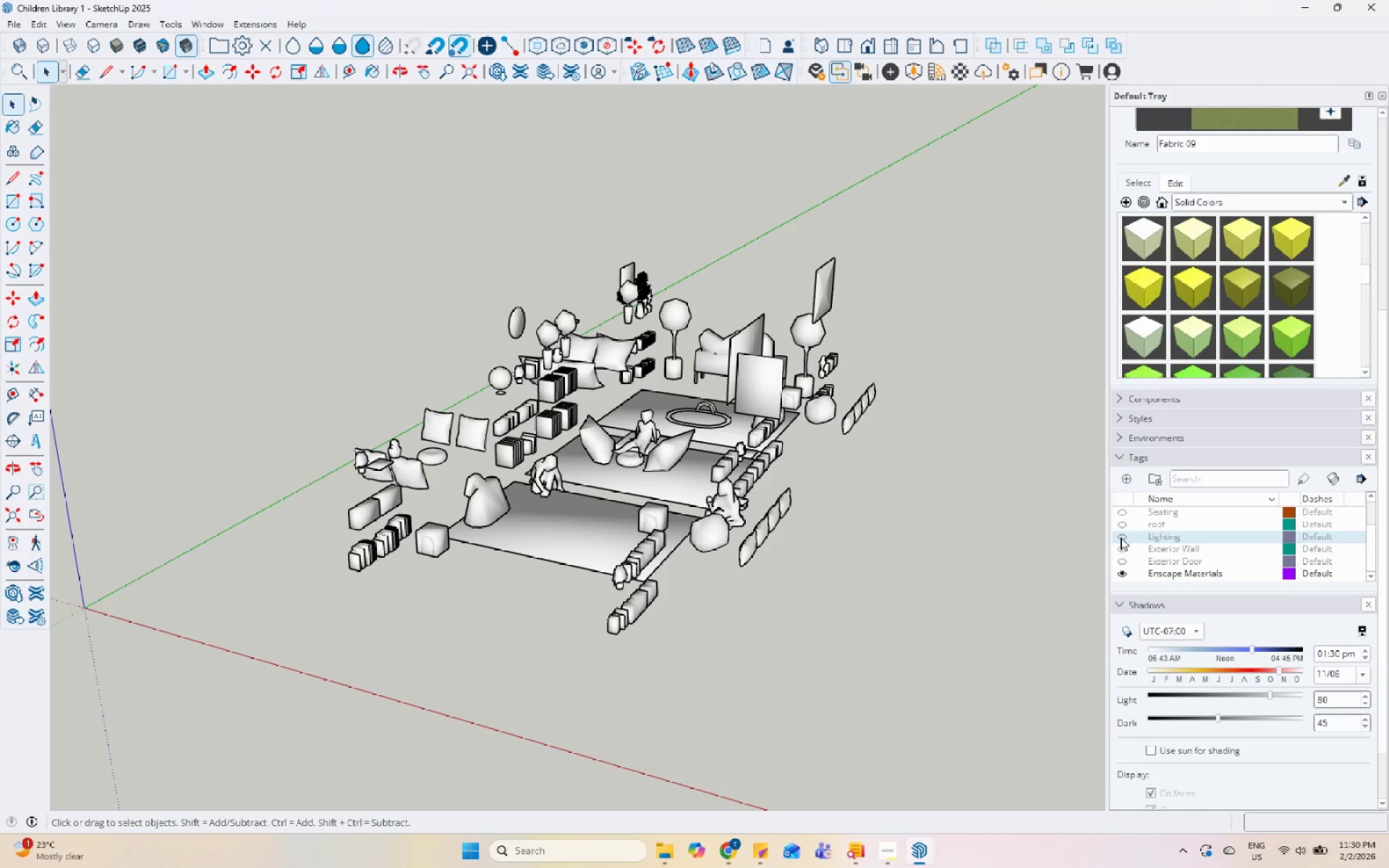 
double_click([1118, 517])
 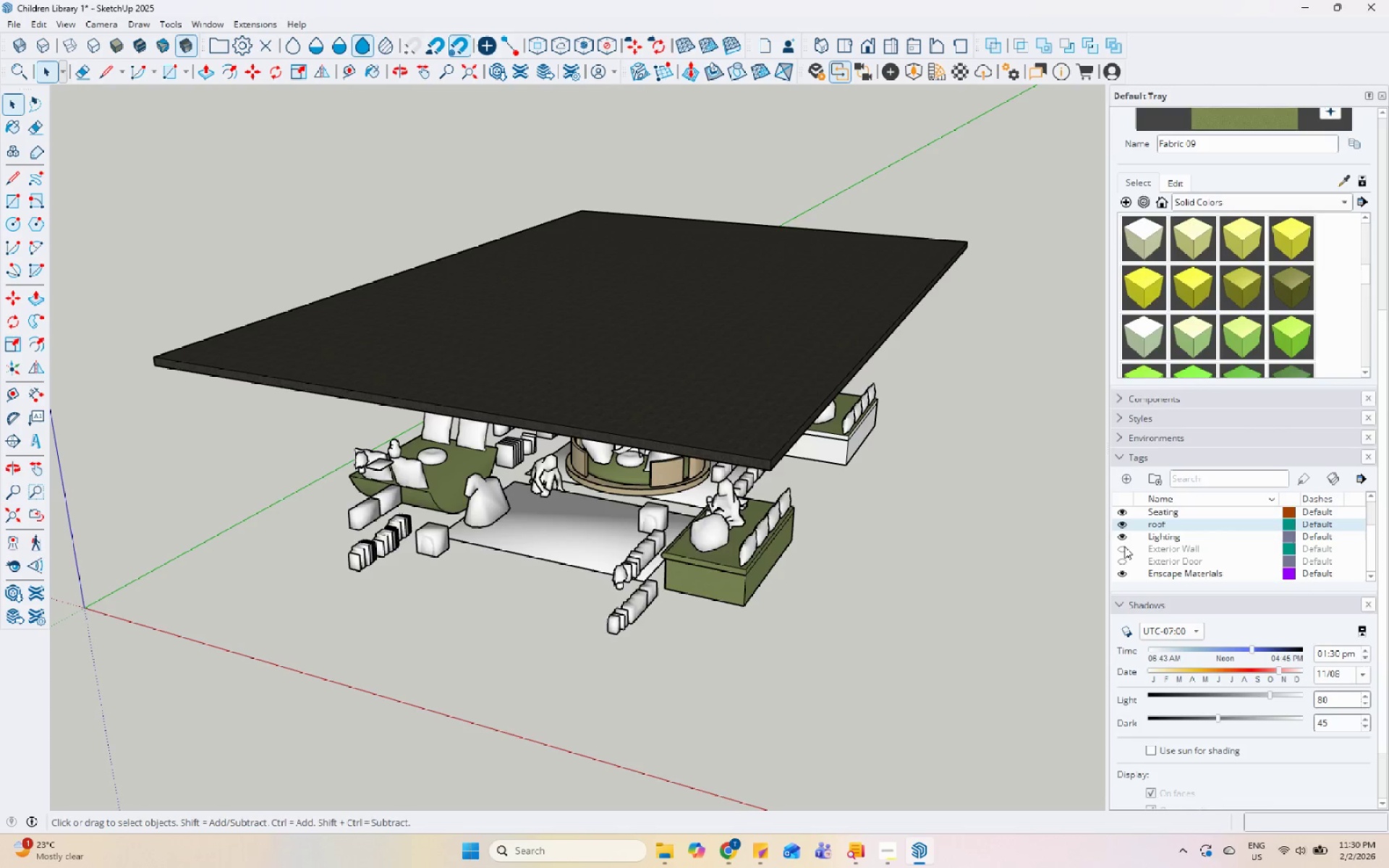 
double_click([1123, 559])
 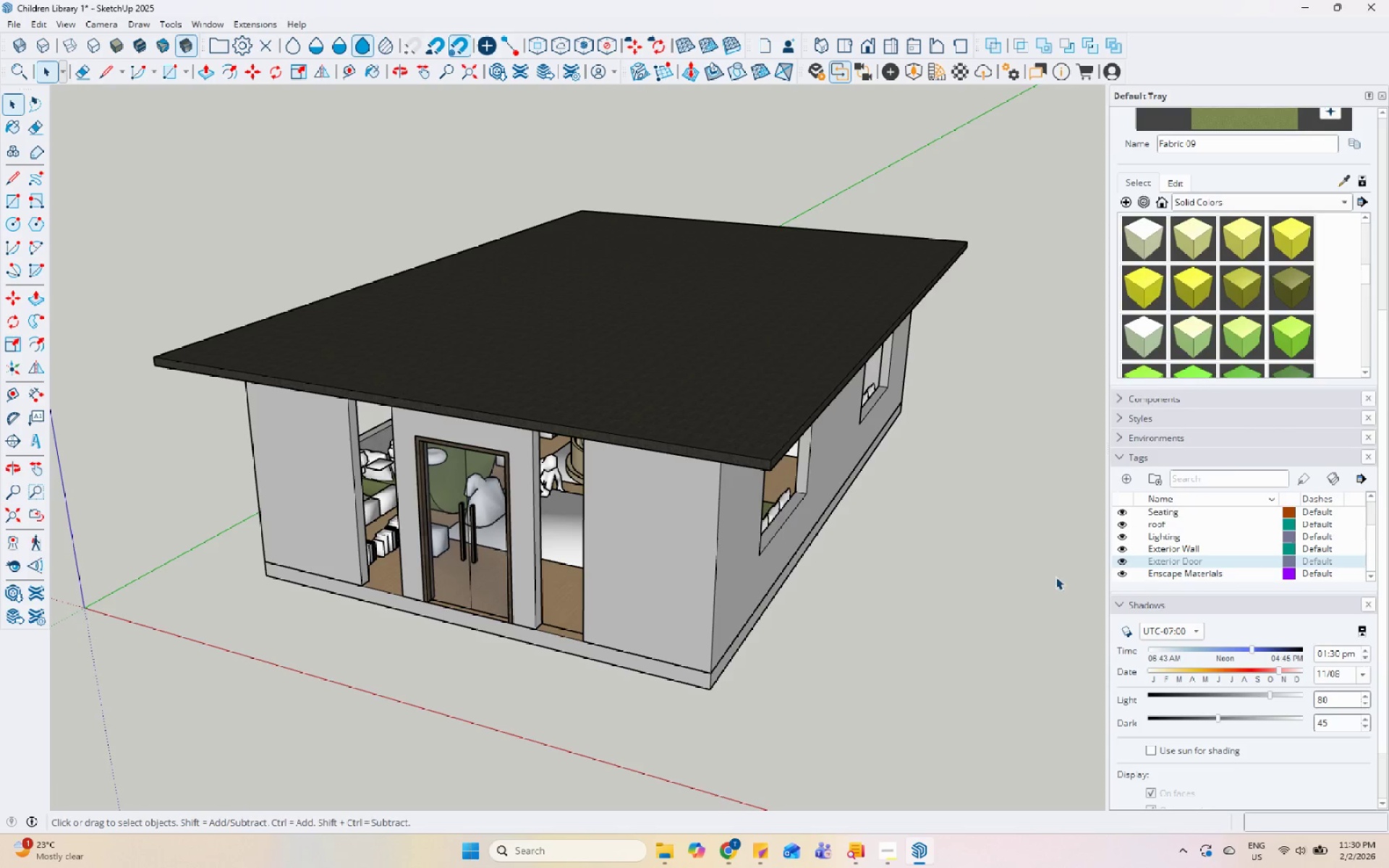 
scroll: coordinate [1162, 563], scroll_direction: up, amount: 7.0
 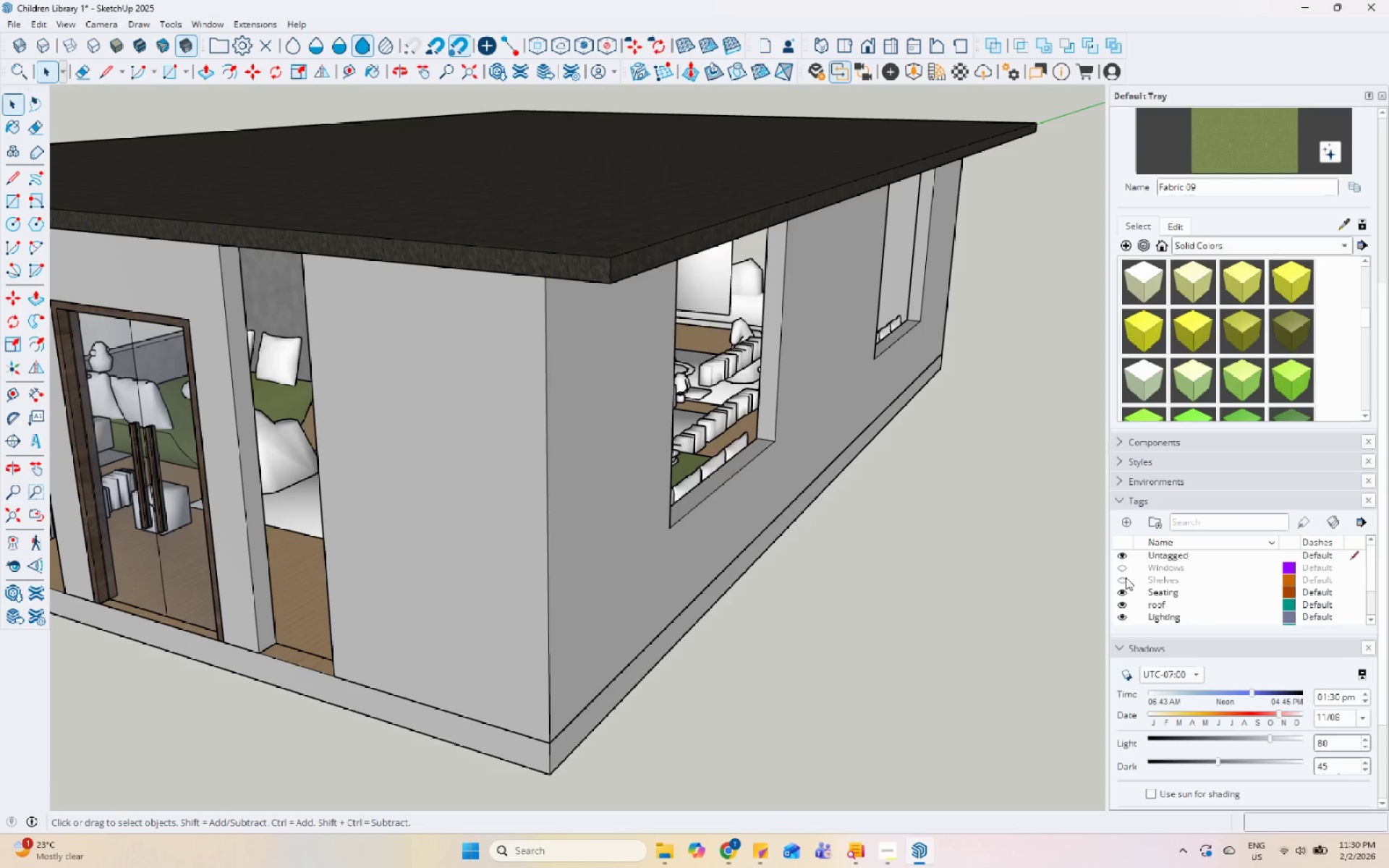 
double_click([1122, 563])
 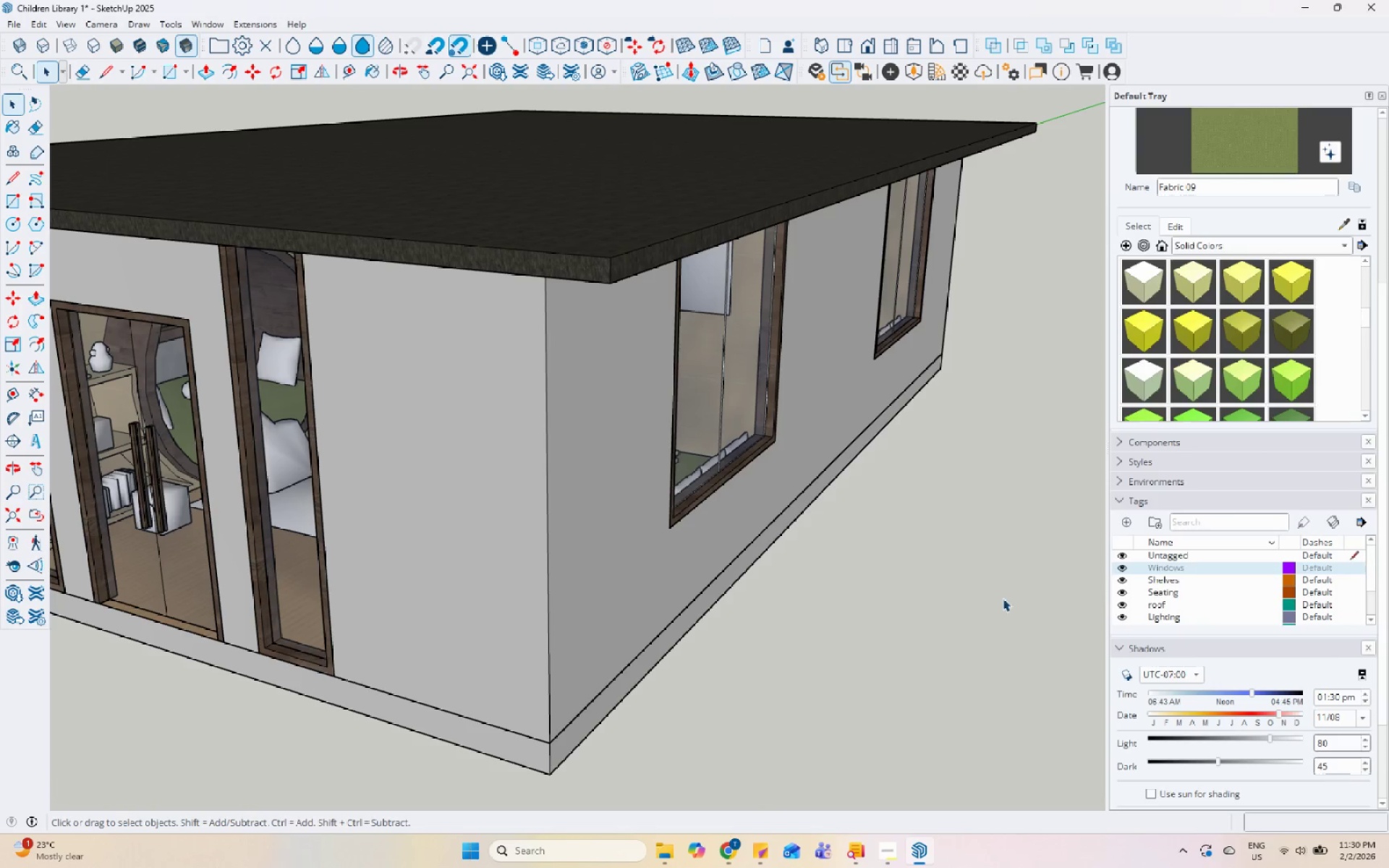 
scroll: coordinate [852, 548], scroll_direction: down, amount: 5.0
 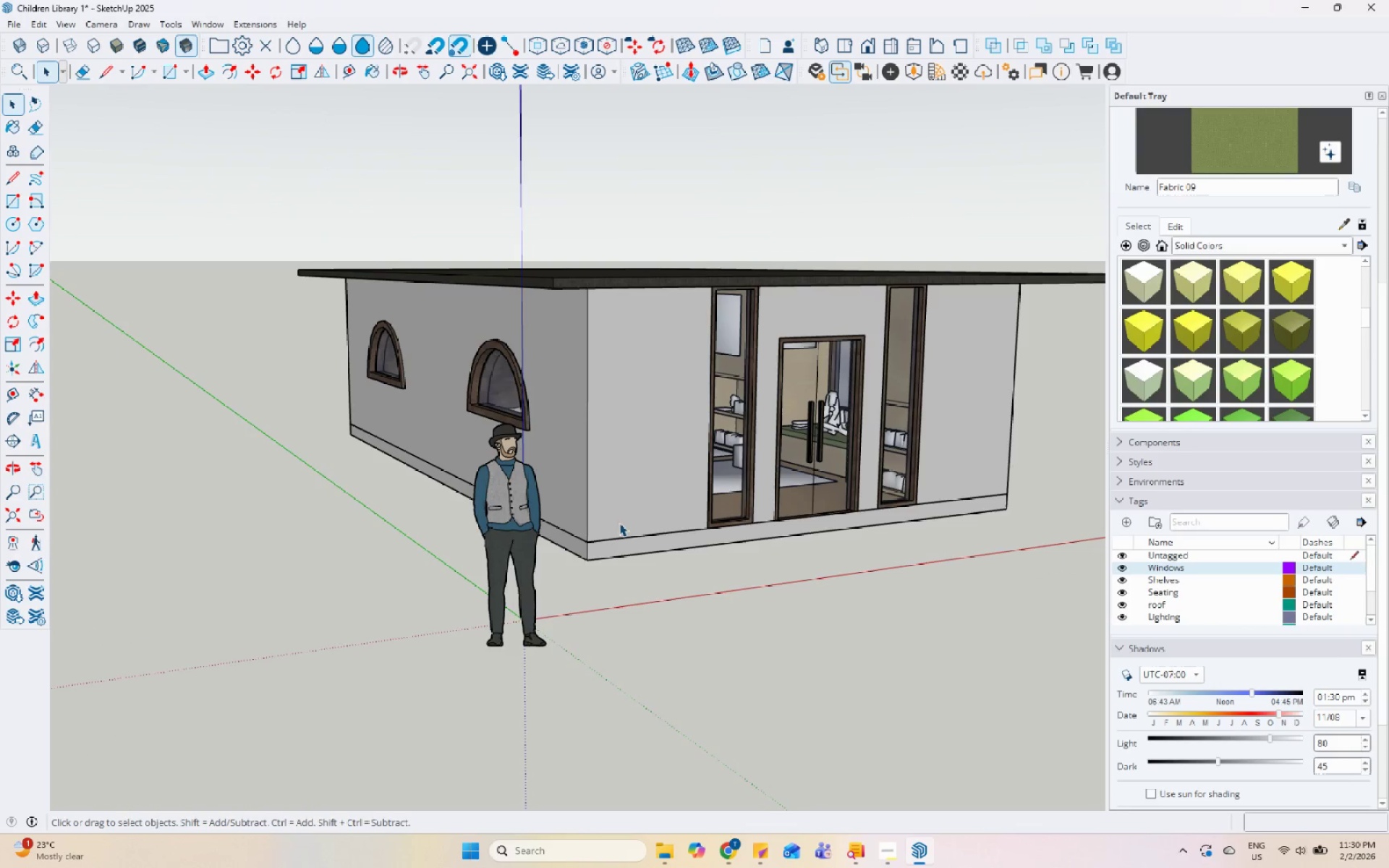 
left_click([501, 519])
 